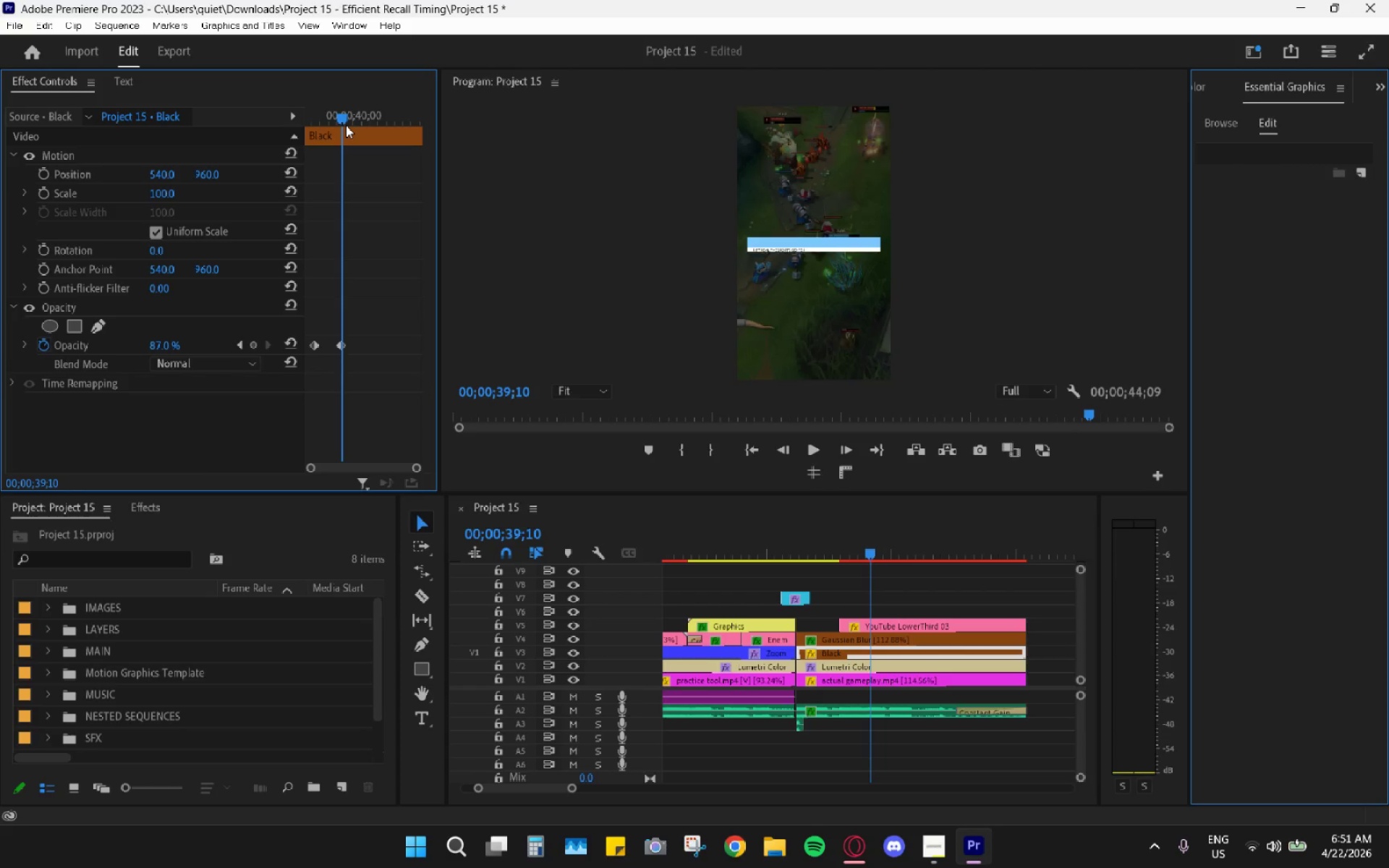 
key(ArrowLeft)
 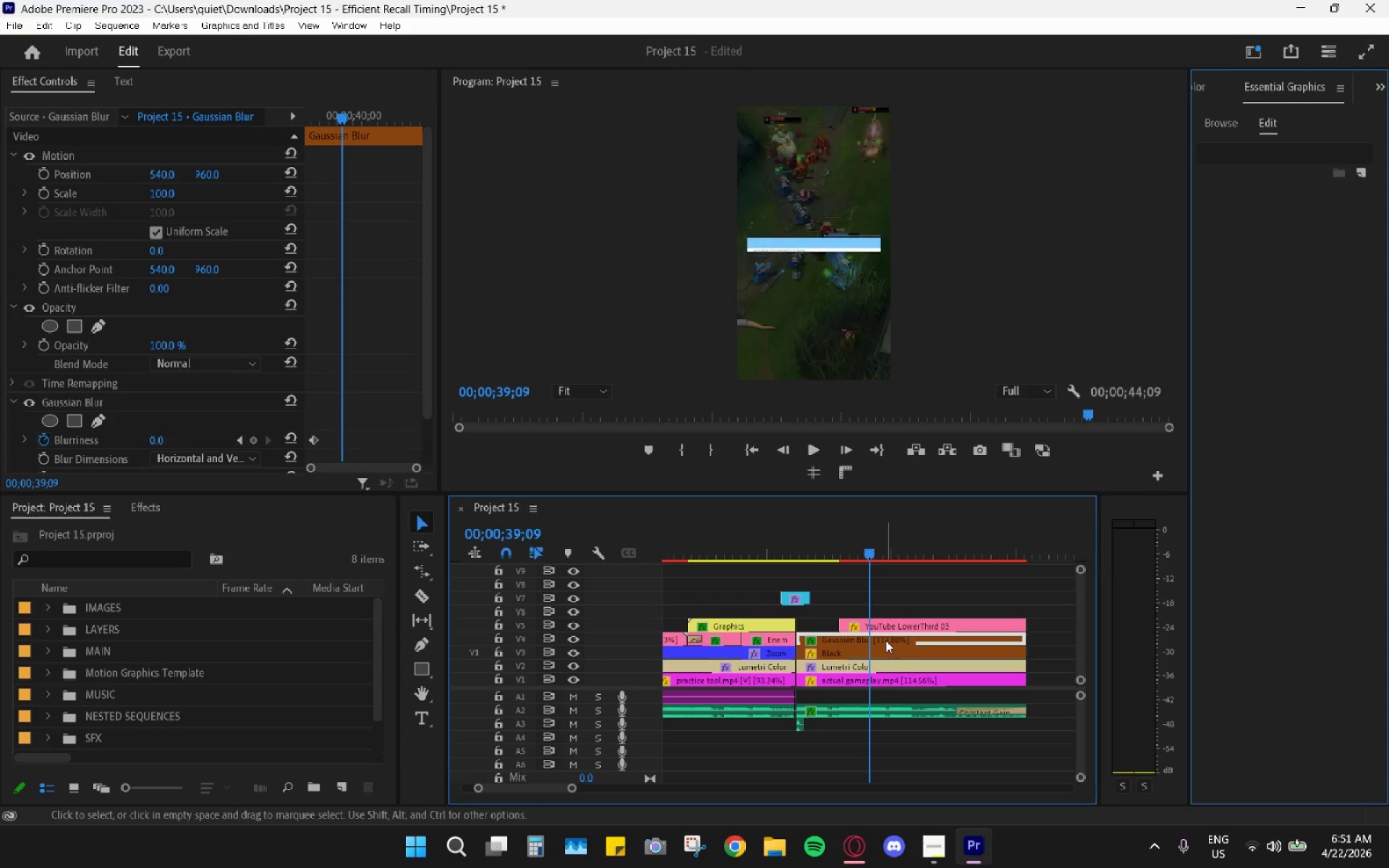 
scroll: coordinate [336, 393], scroll_direction: down, amount: 7.0
 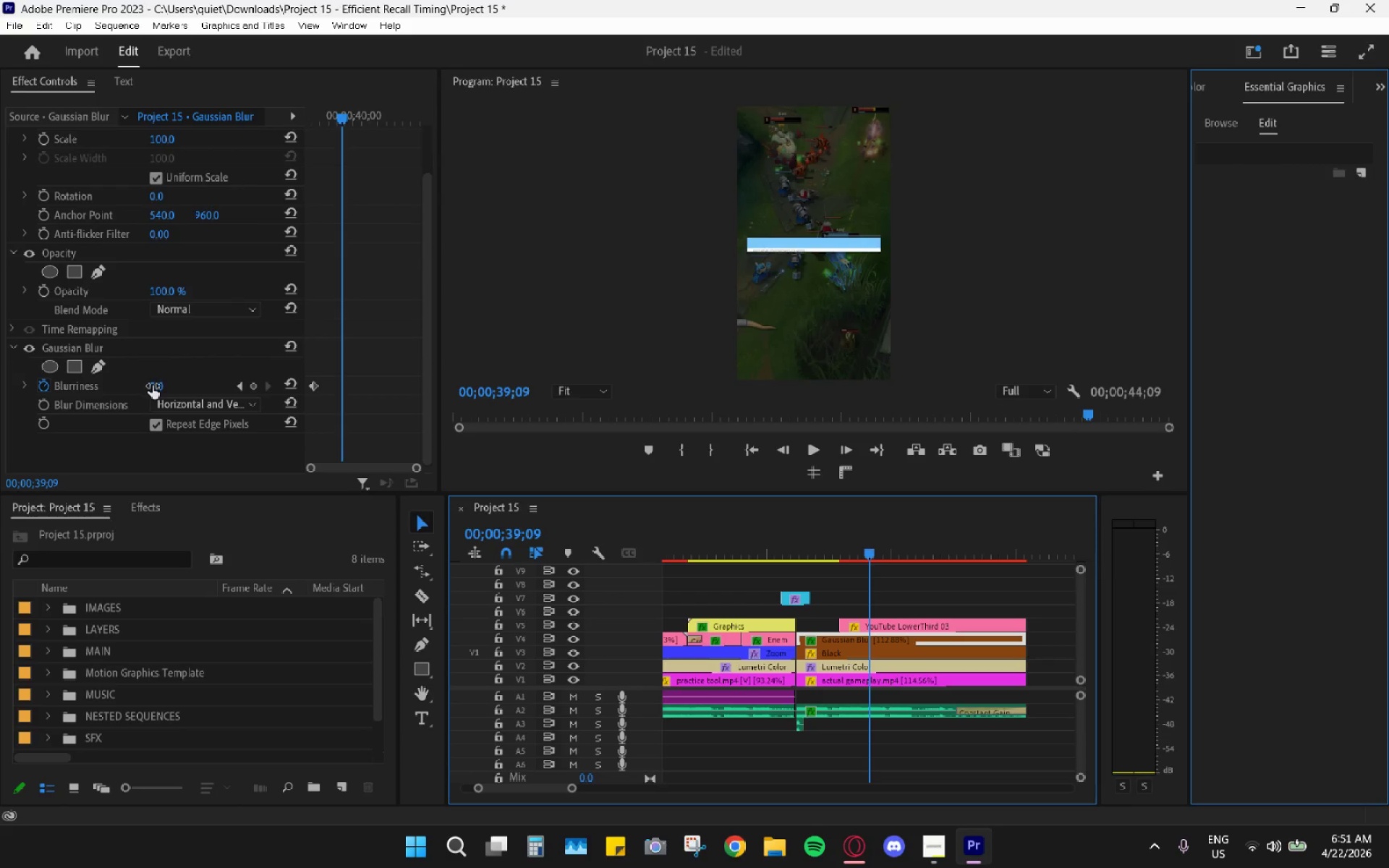 
left_click_drag(start_coordinate=[152, 386], to_coordinate=[33, 398])
 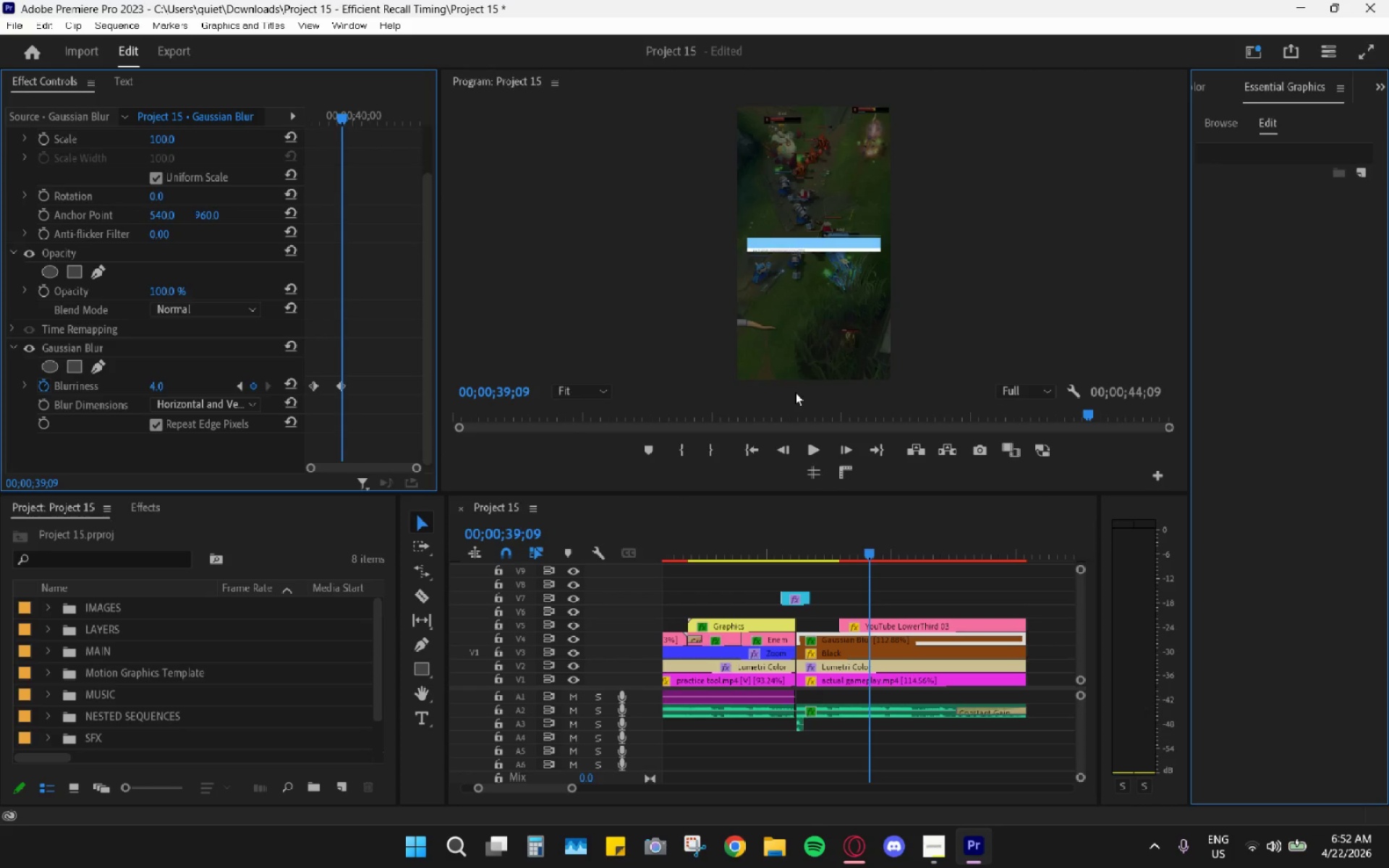 
key(Control+Z)
 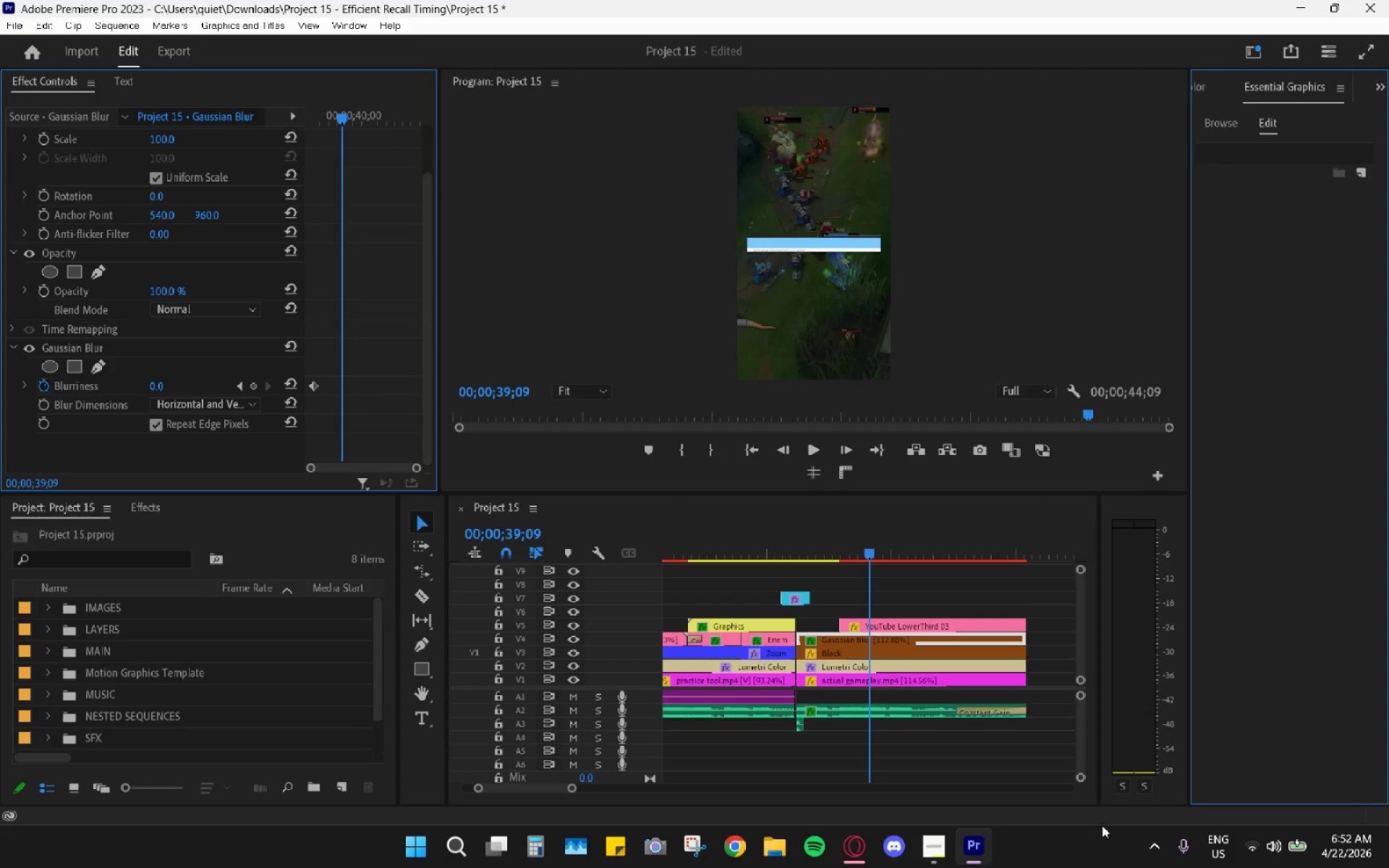 
wait(5.45)
 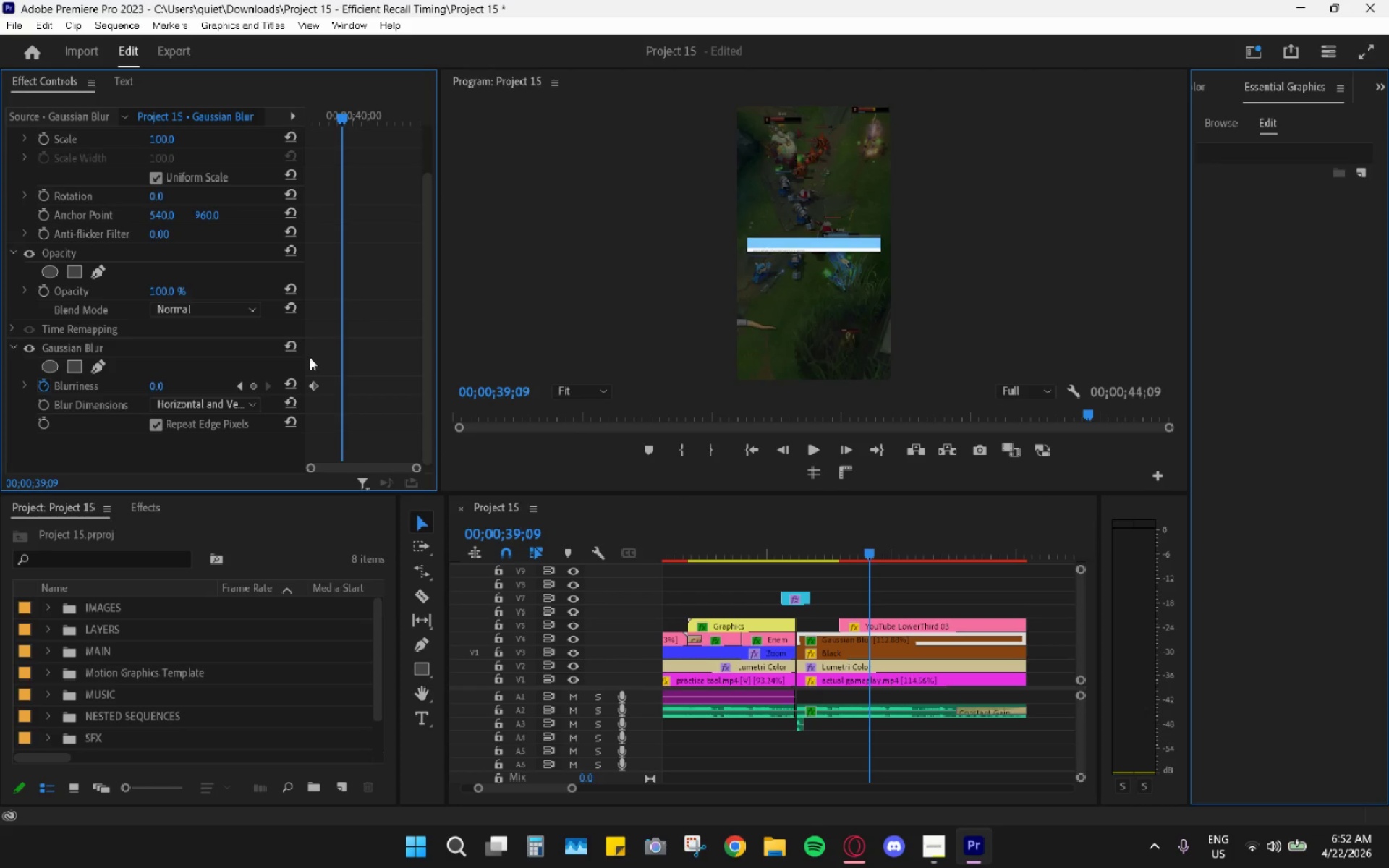 
left_click([878, 643])
 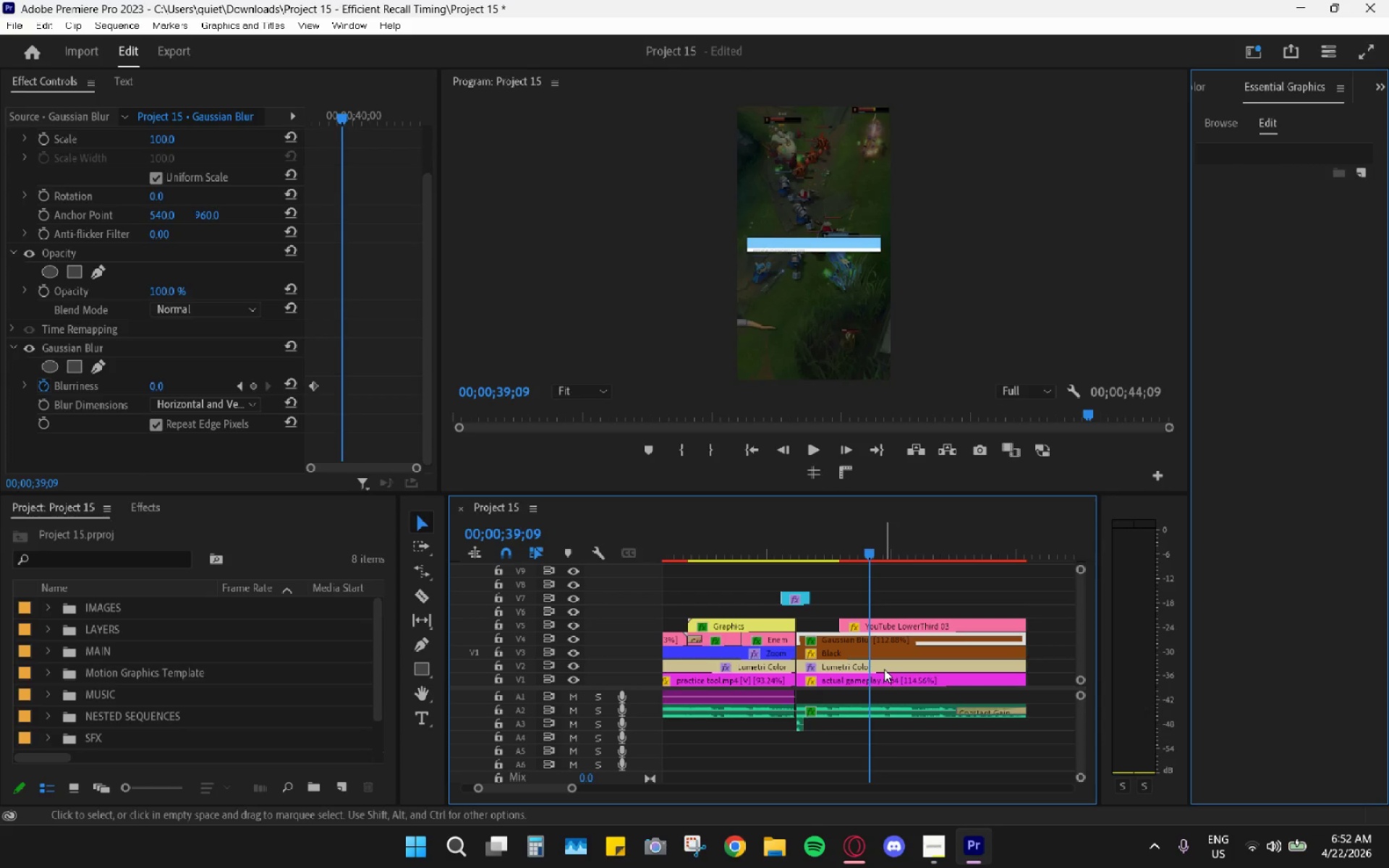 
key(H)
 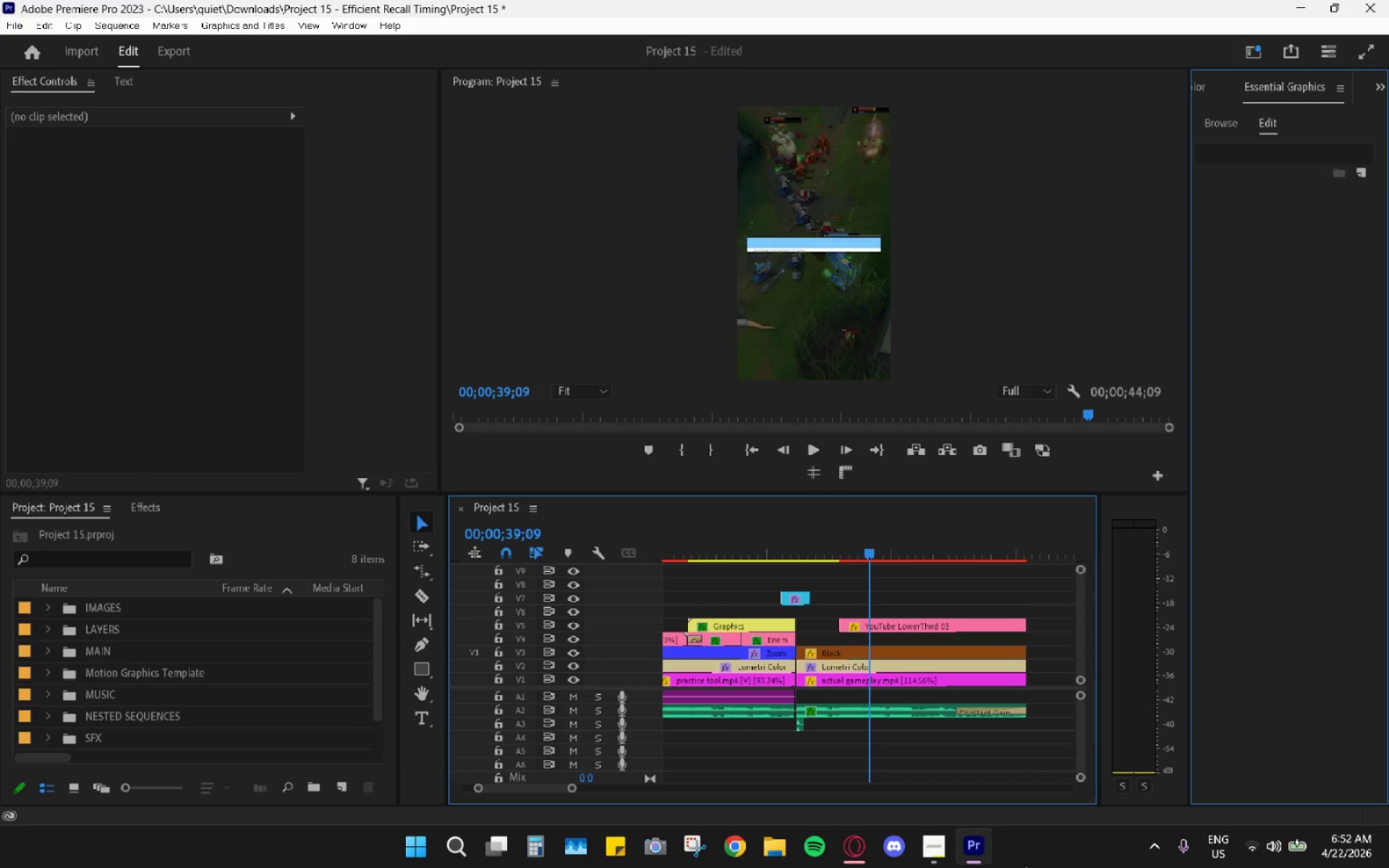 
left_click_drag(start_coordinate=[1256, 727], to_coordinate=[1311, 689])
 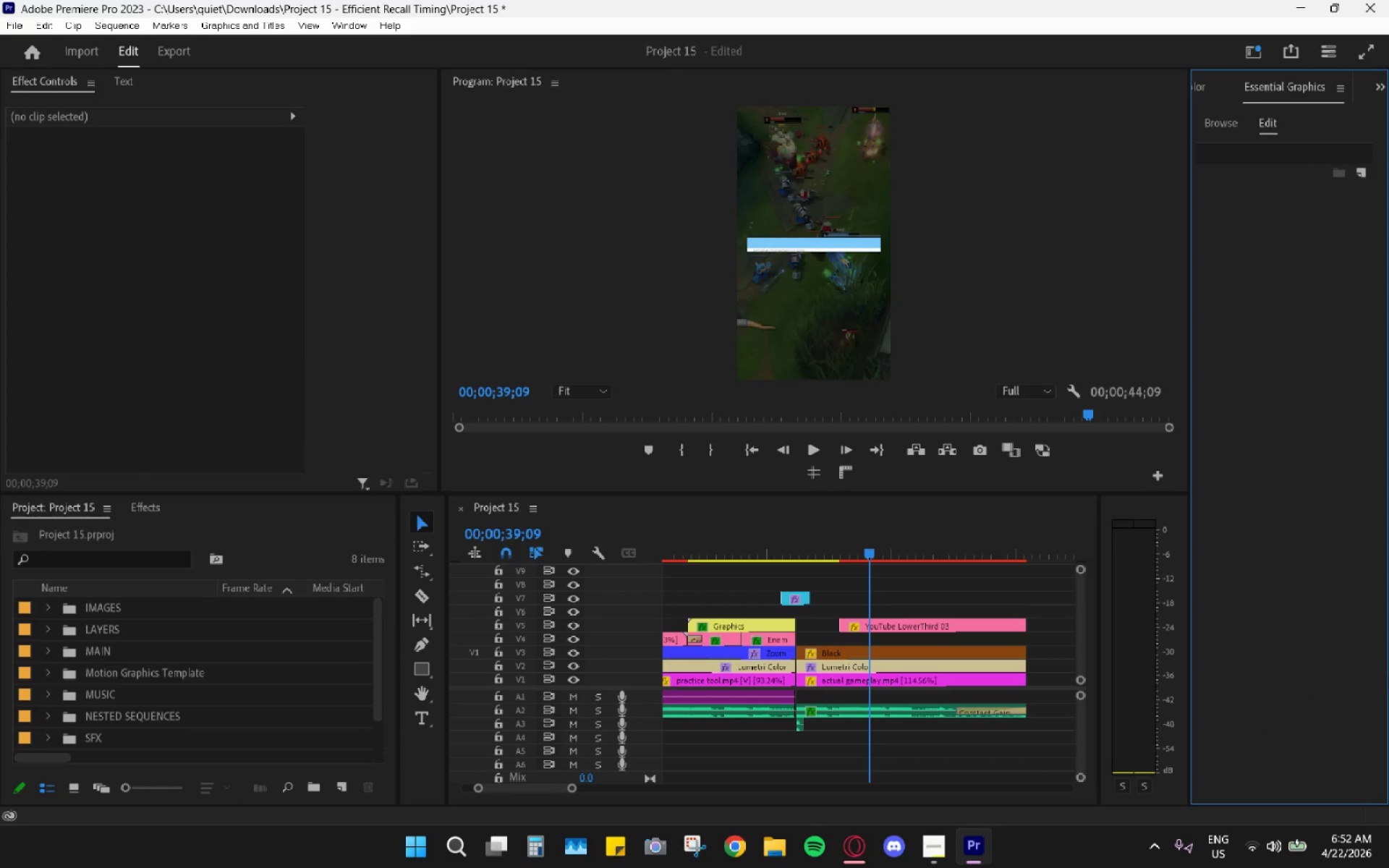 
key(Control+ControlLeft)
 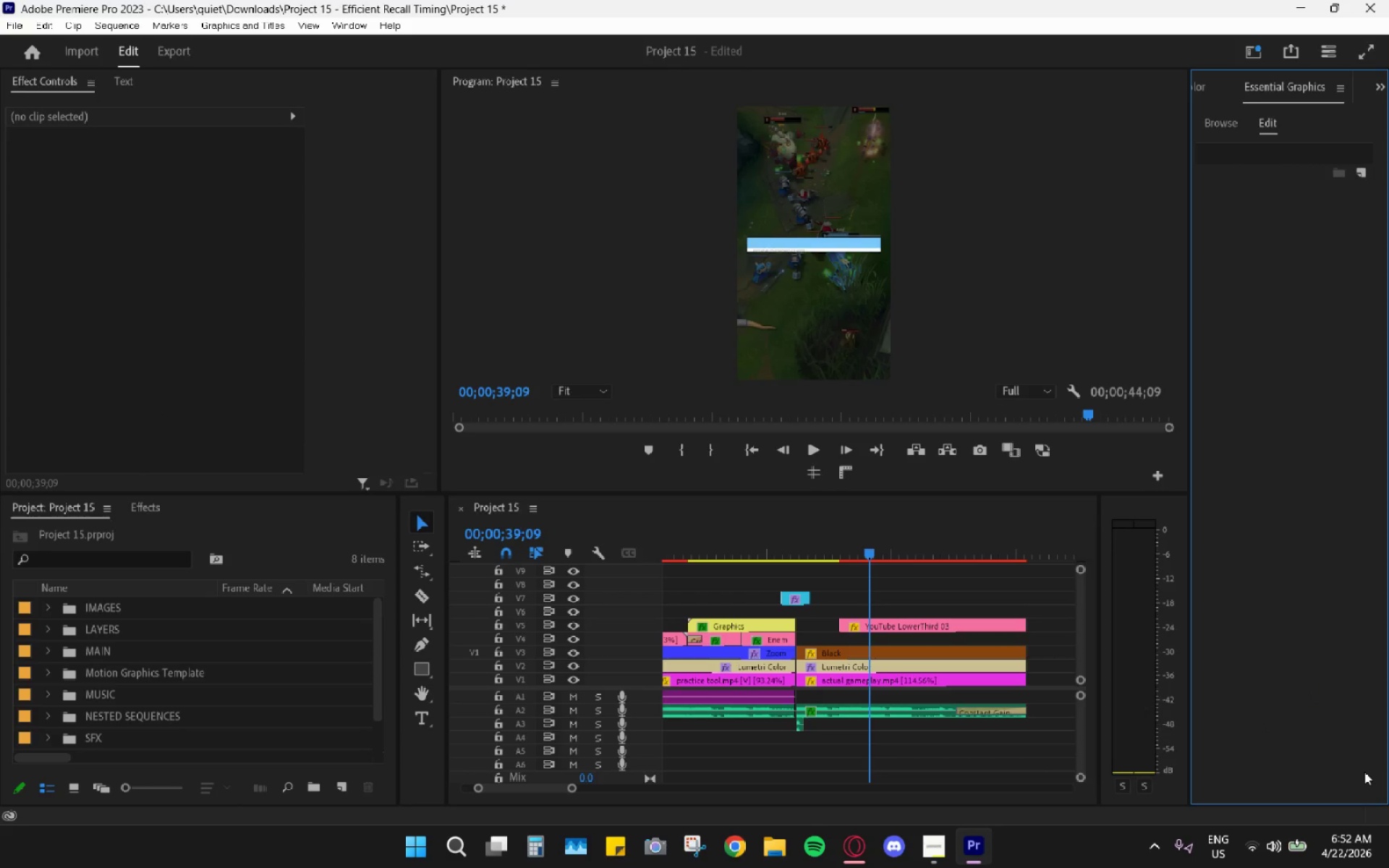 
key(Control+Z)
 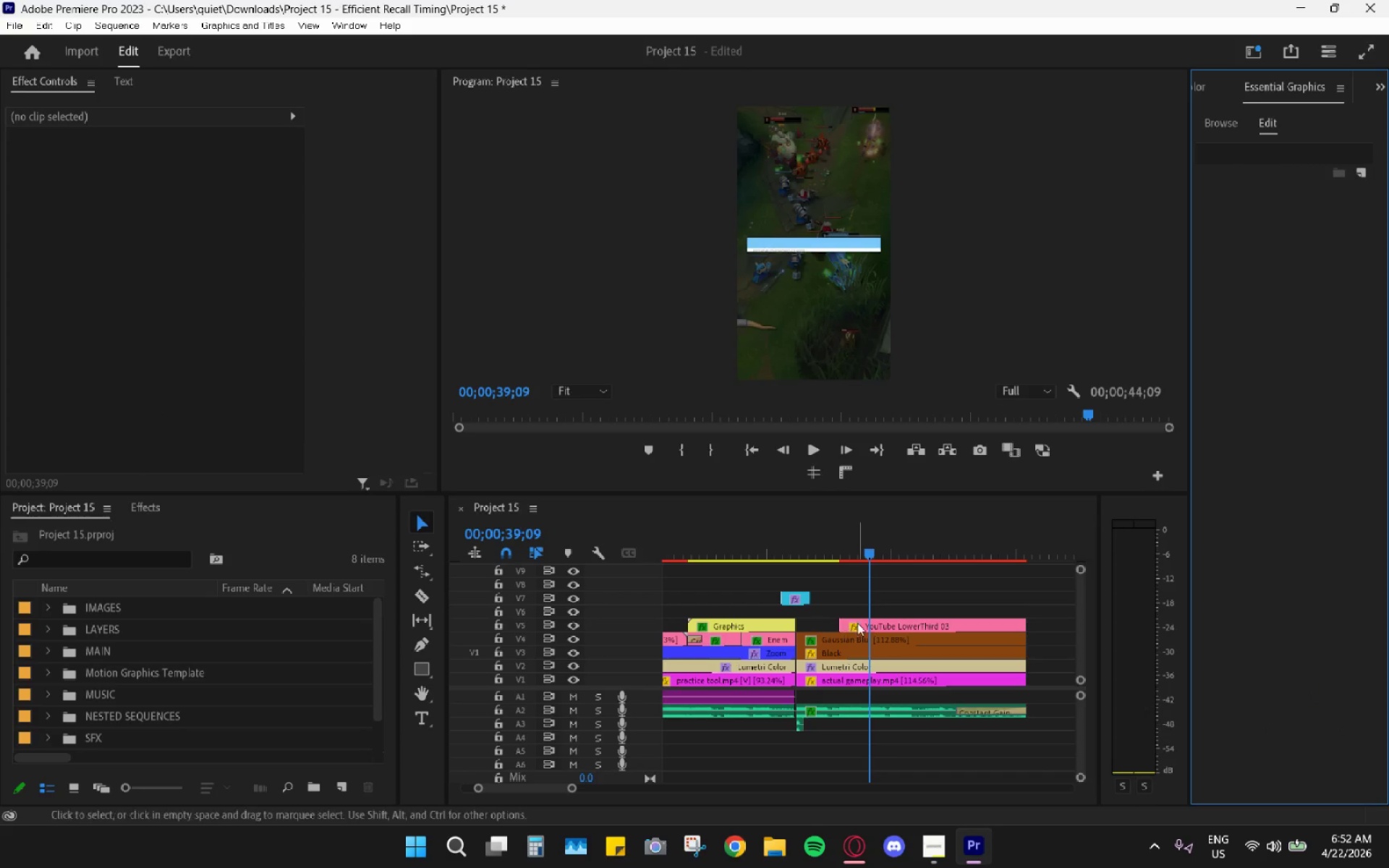 
left_click([866, 640])
 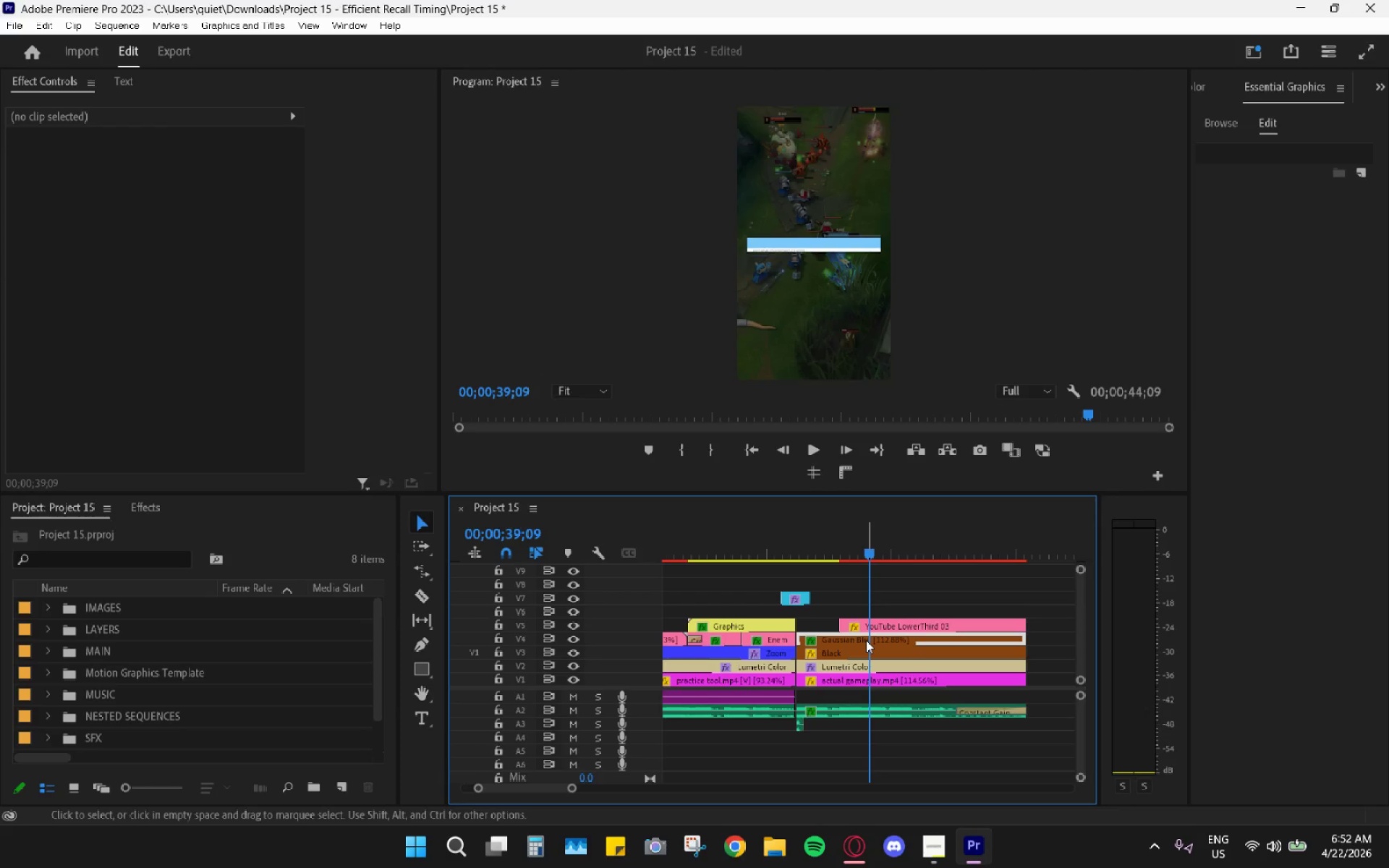 
key(Shift+ShiftLeft)
 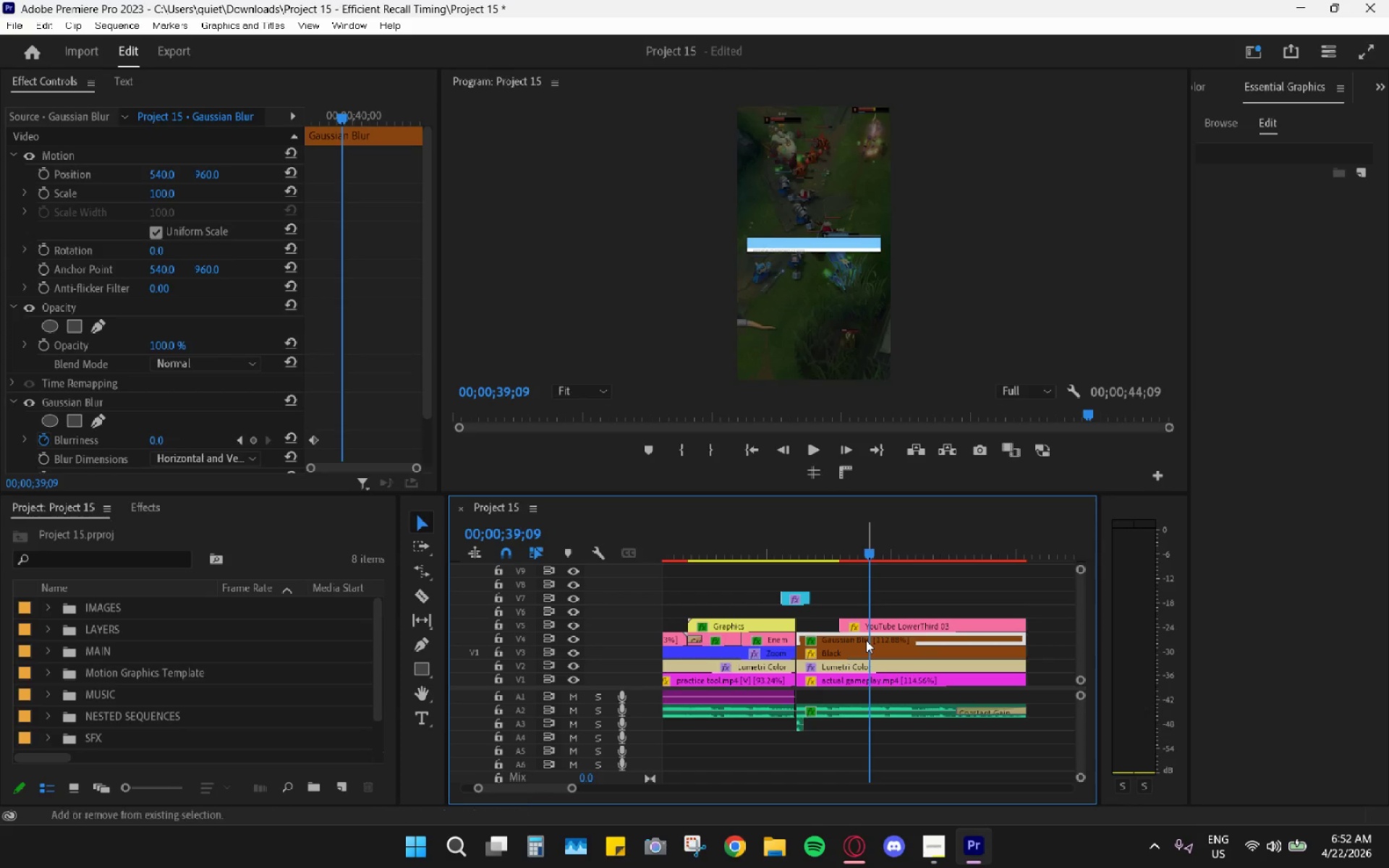 
key(Shift+E)
 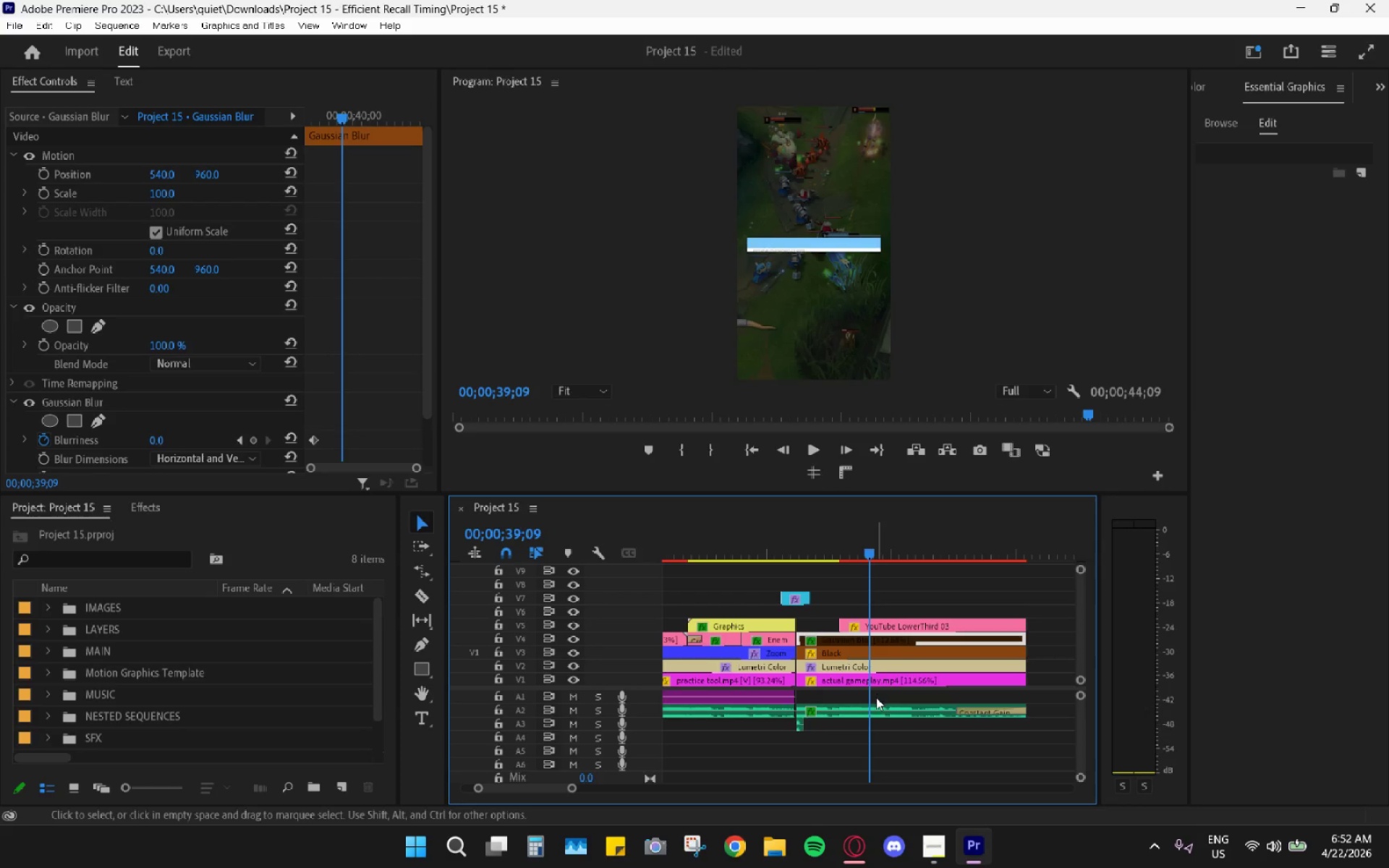 
left_click([872, 680])
 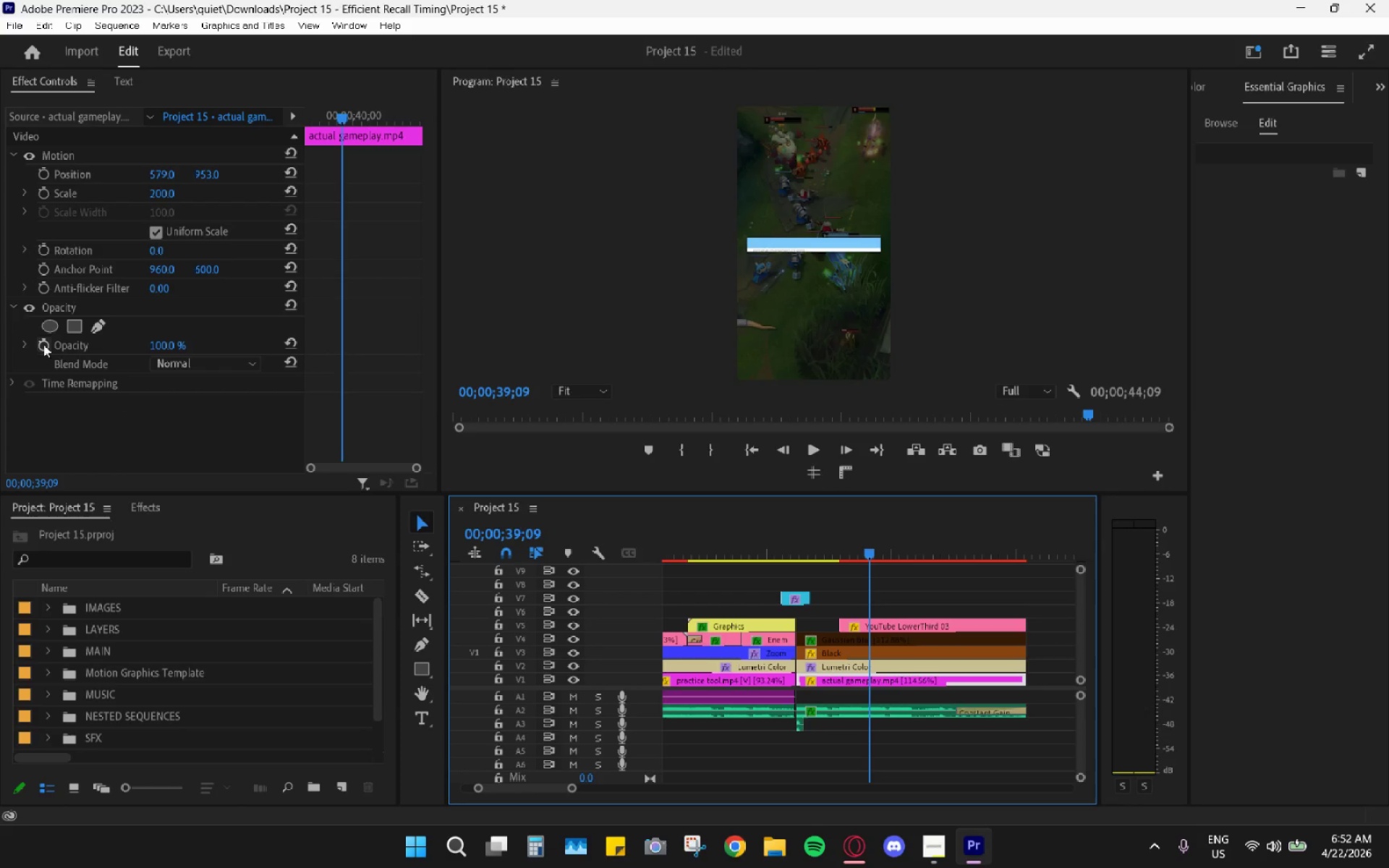 
left_click_drag(start_coordinate=[159, 341], to_coordinate=[89, 361])
 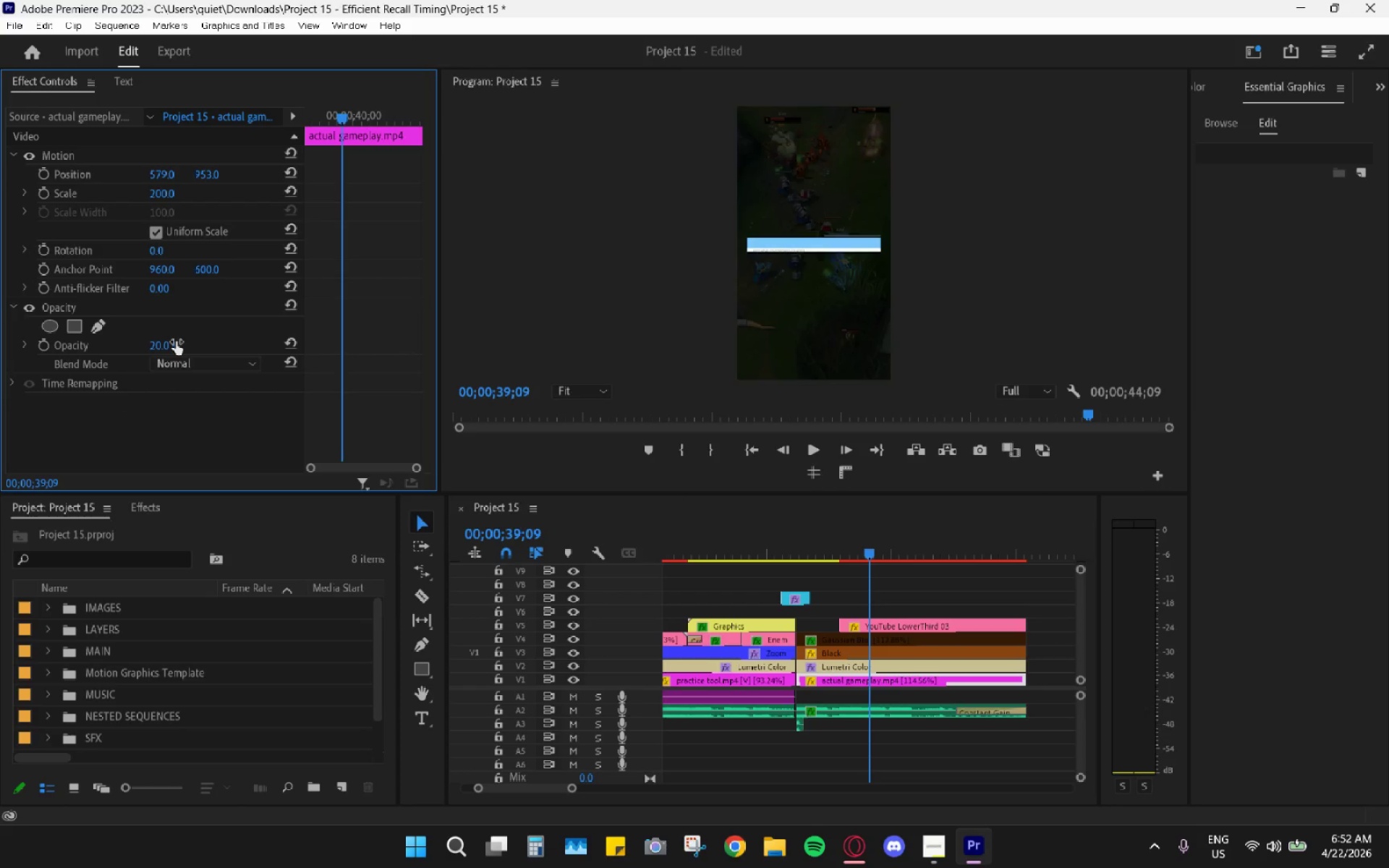 
key(Control+Z)
 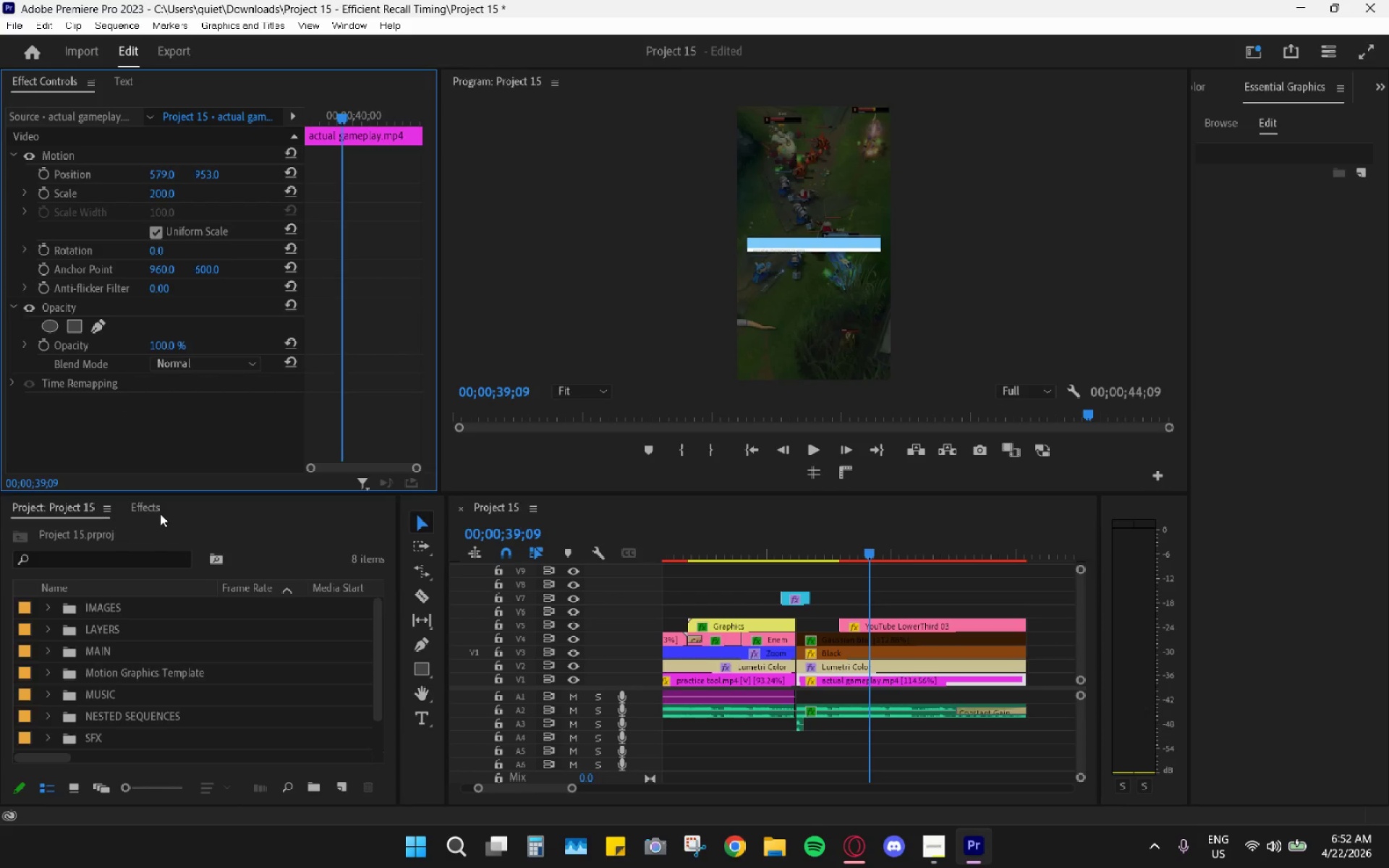 
double_click([129, 534])
 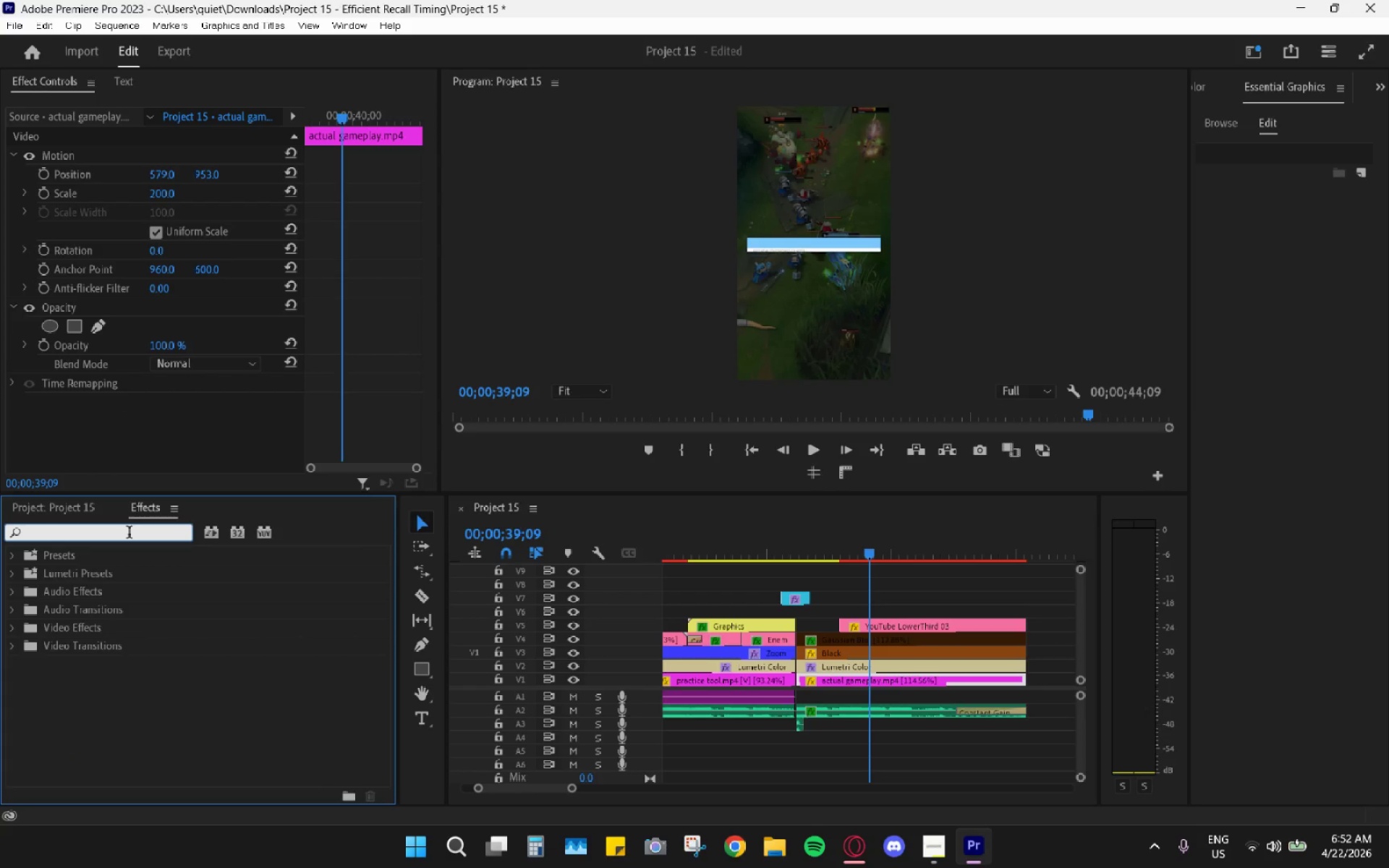 
type(blur)
key(Backspace)
key(Backspace)
key(Backspace)
key(Backspace)
key(Backspace)
key(Backspace)
type(gaussian)
 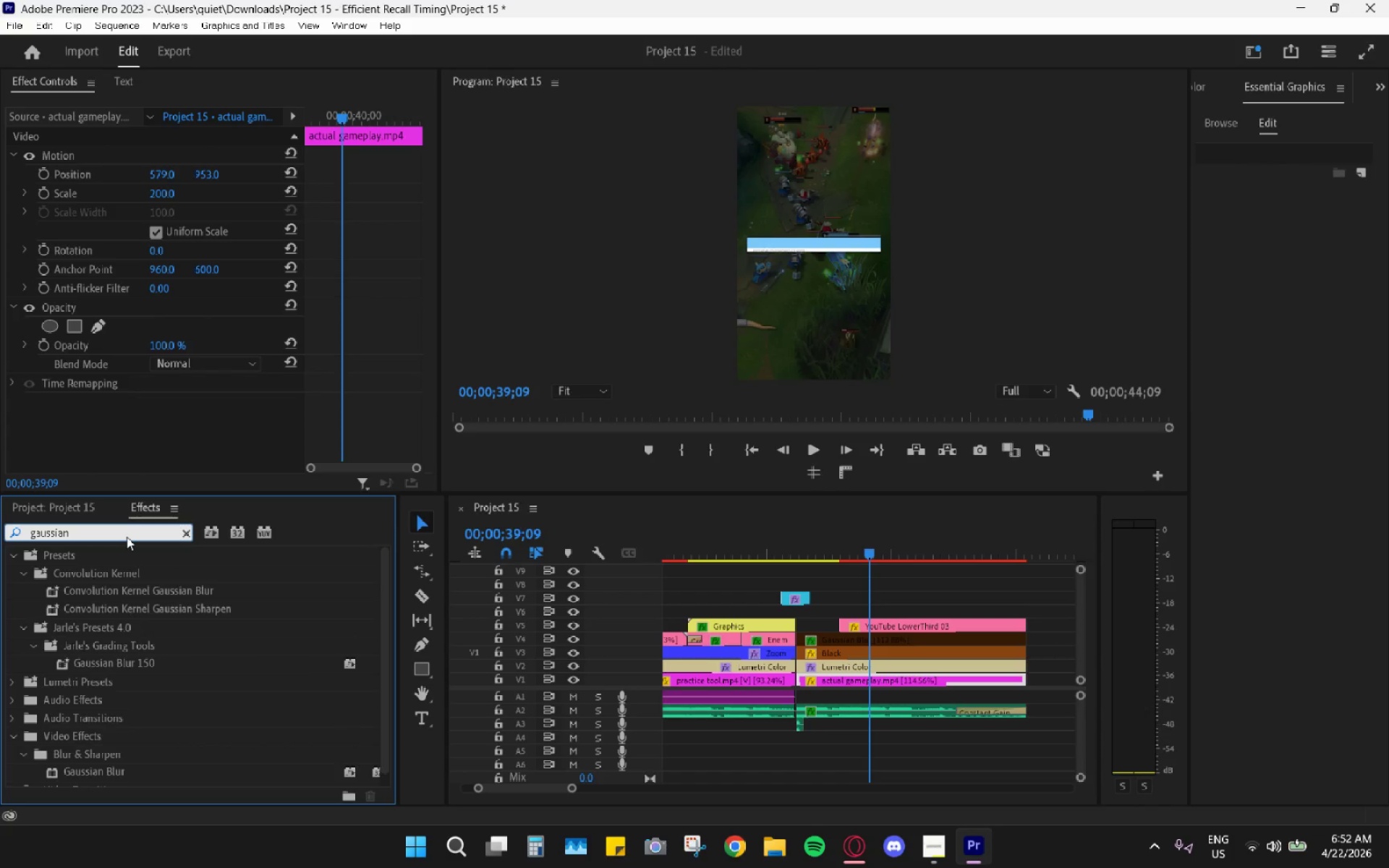 
scroll: coordinate [128, 557], scroll_direction: down, amount: 4.0
 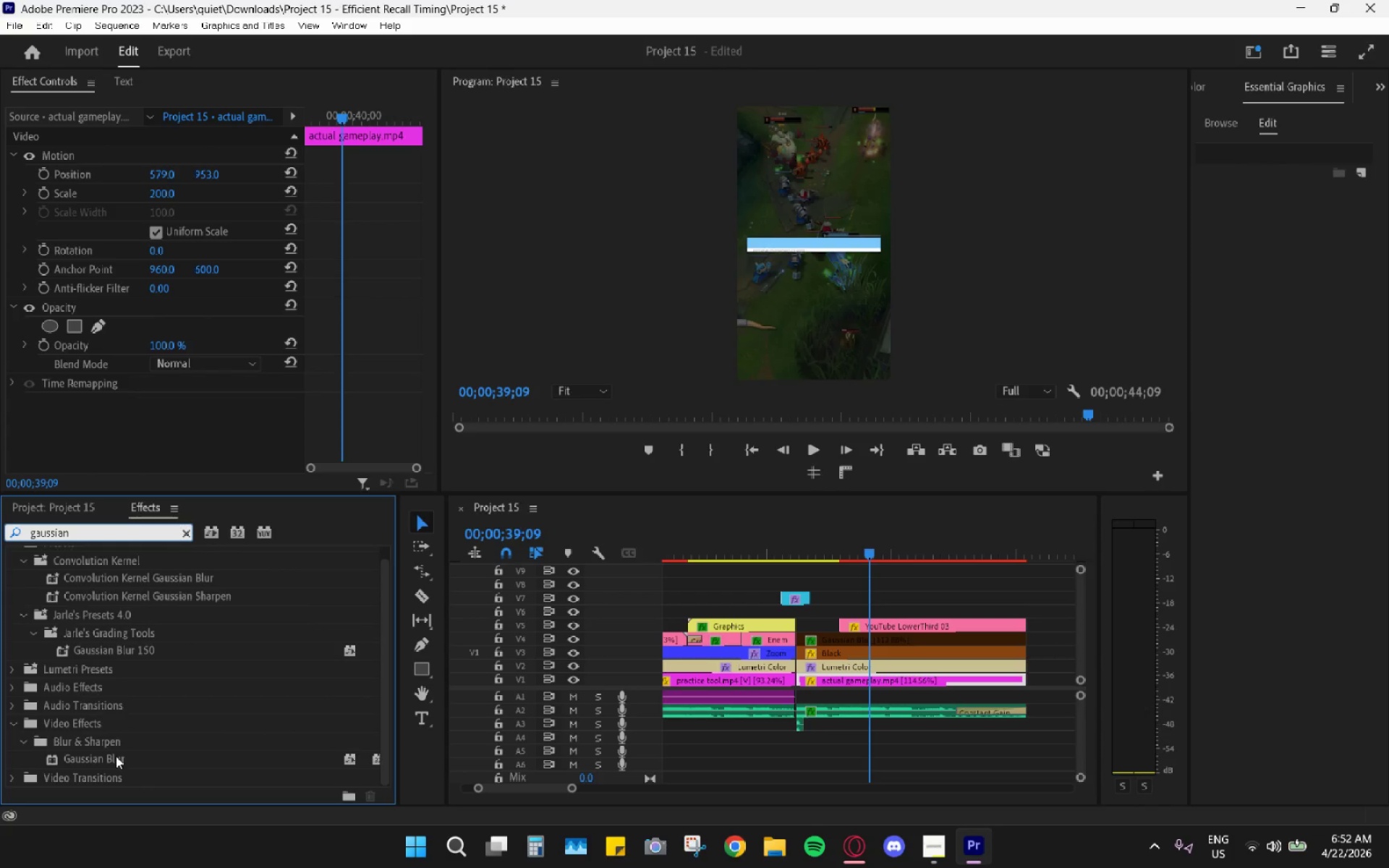 
left_click_drag(start_coordinate=[114, 756], to_coordinate=[896, 685])
 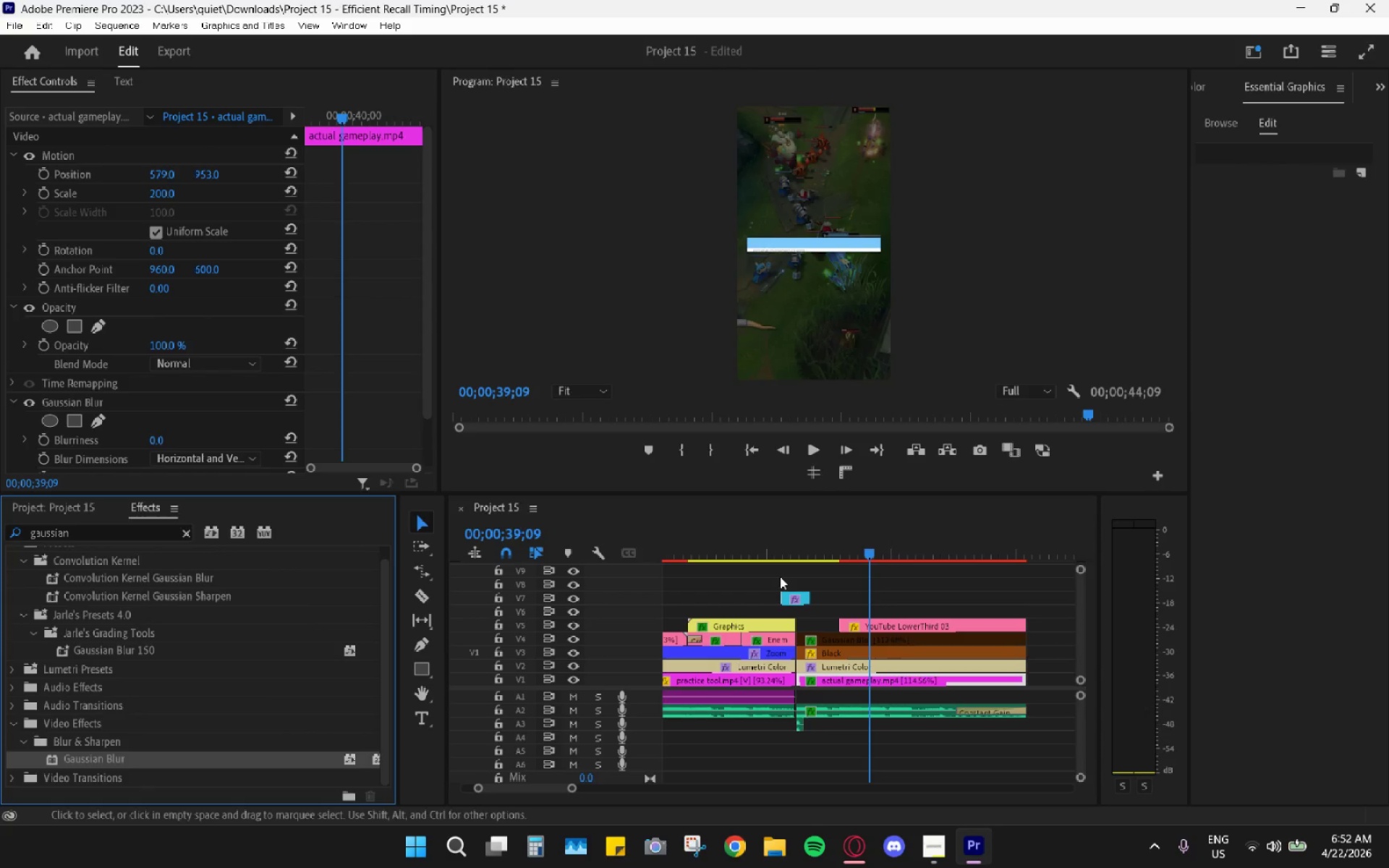 
scroll: coordinate [380, 393], scroll_direction: down, amount: 9.0
 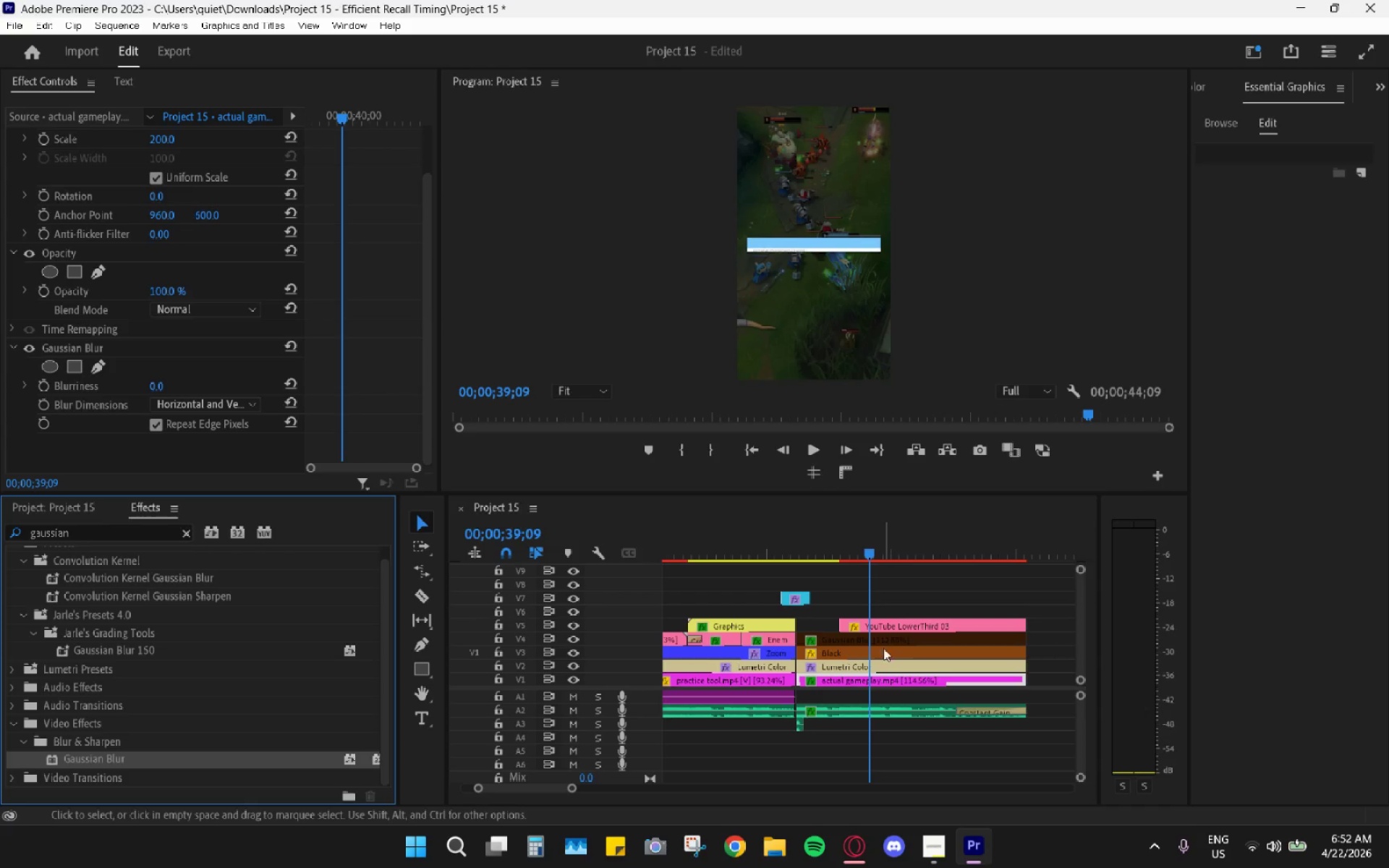 
left_click([882, 653])
 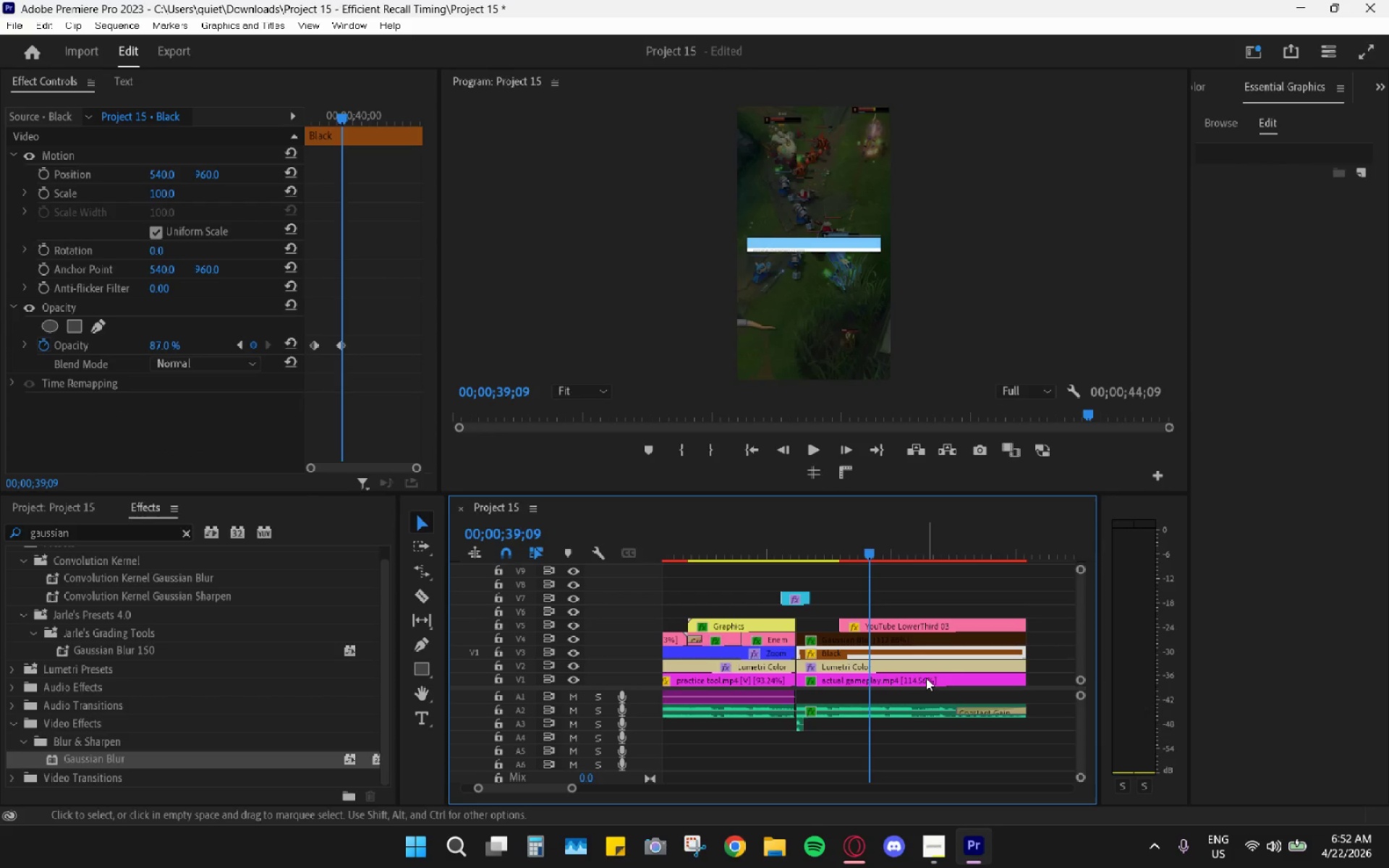 
left_click([924, 677])
 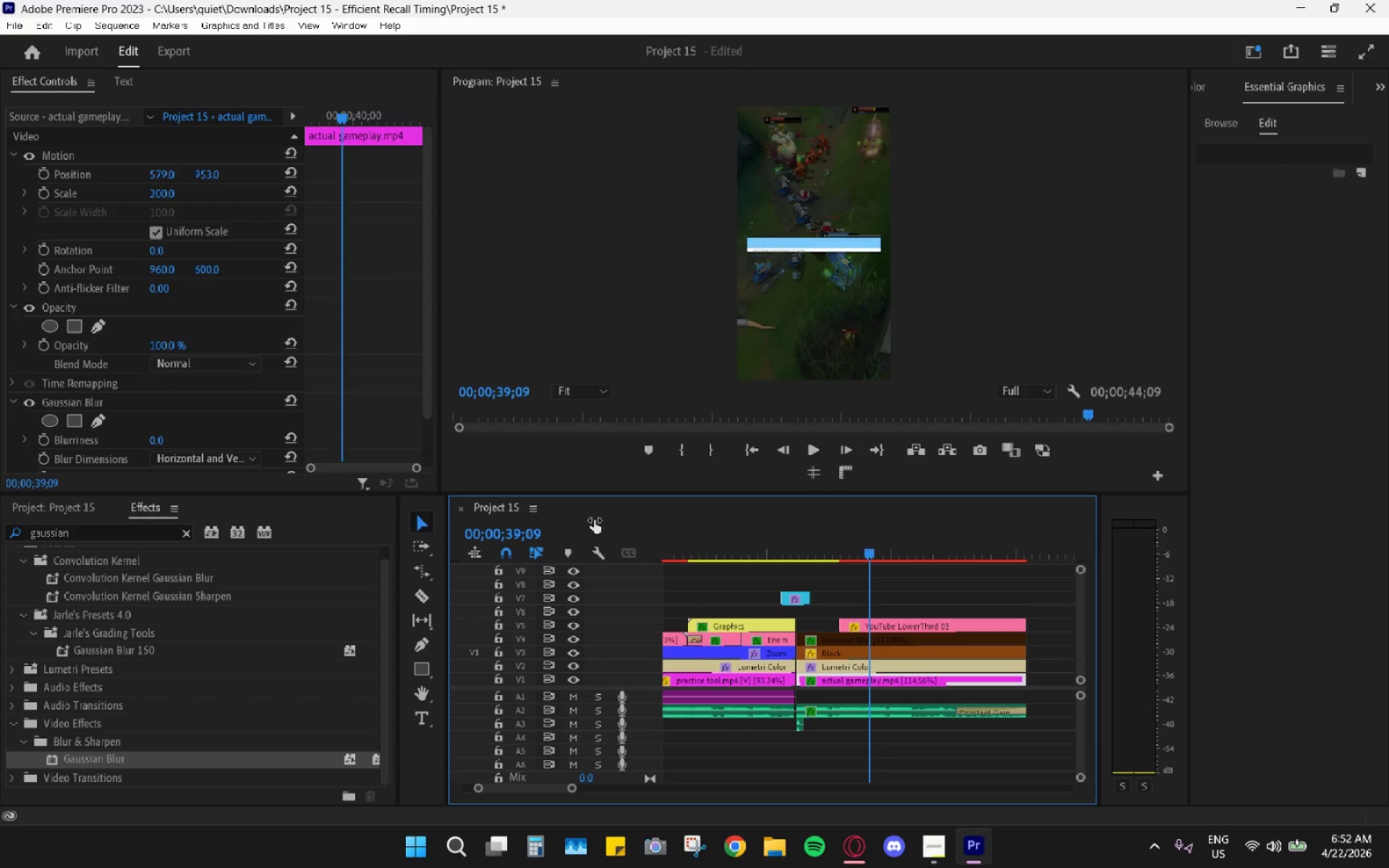 
scroll: coordinate [409, 456], scroll_direction: down, amount: 8.0
 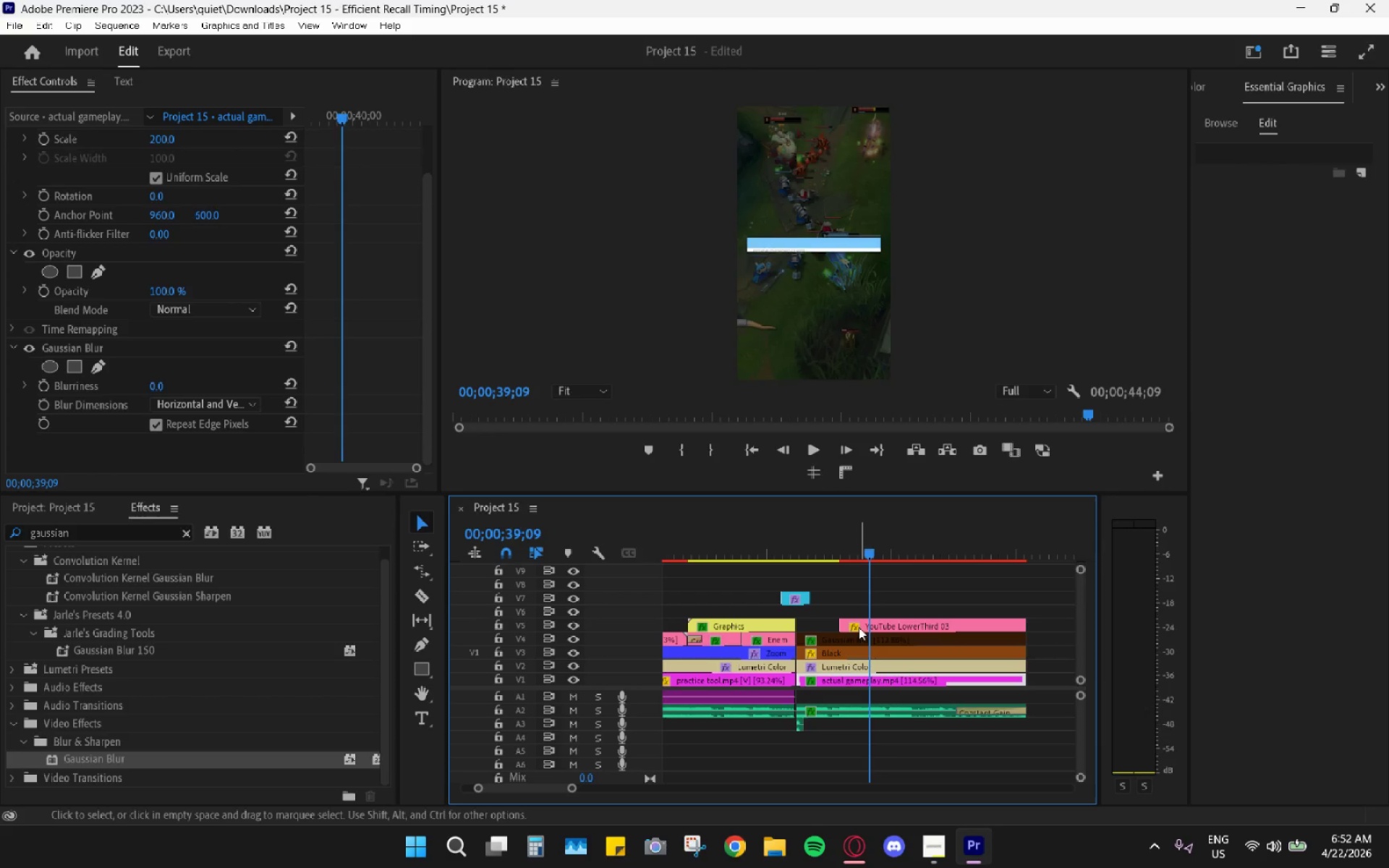 
left_click([859, 647])
 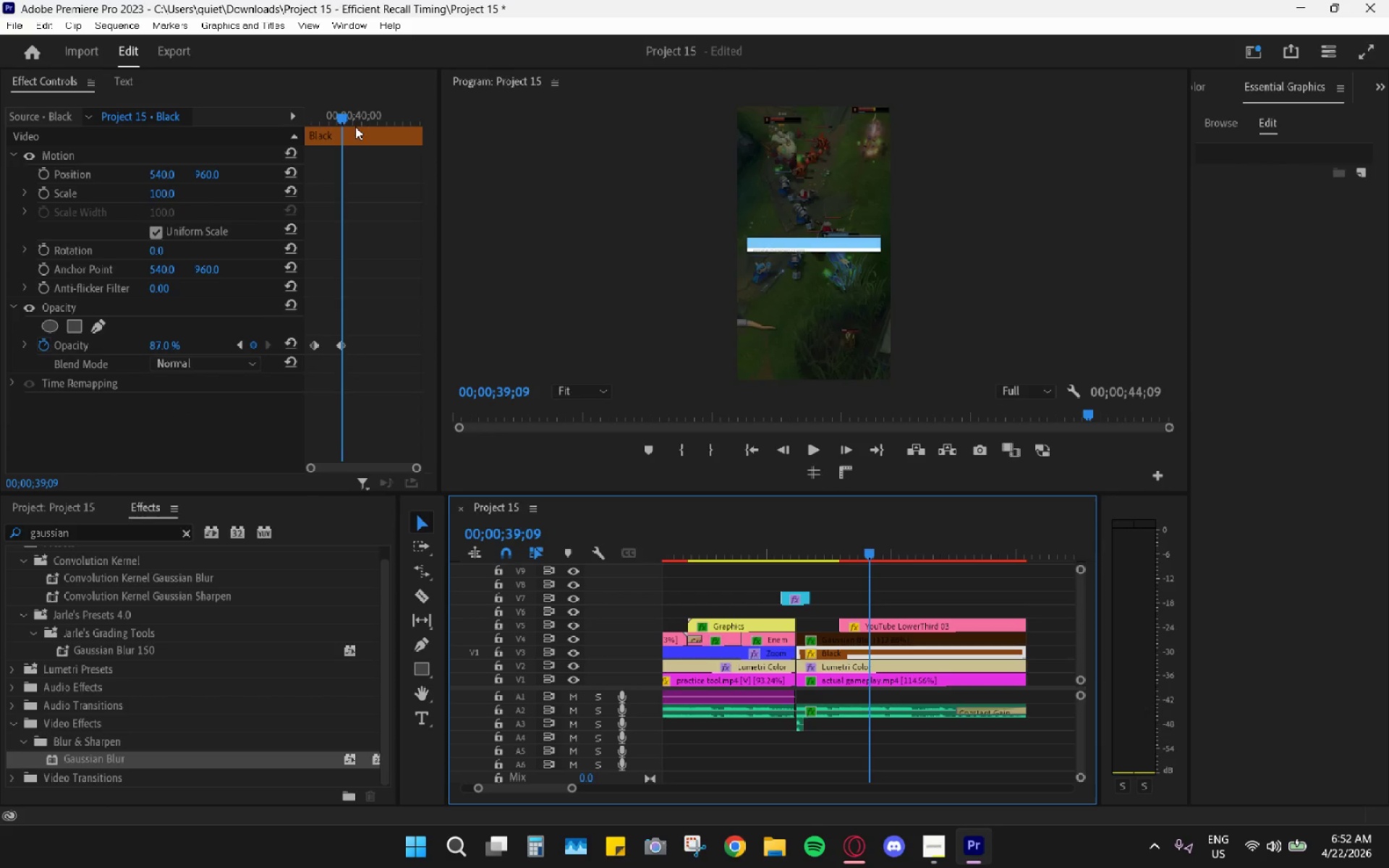 
left_click_drag(start_coordinate=[332, 116], to_coordinate=[317, 113])
 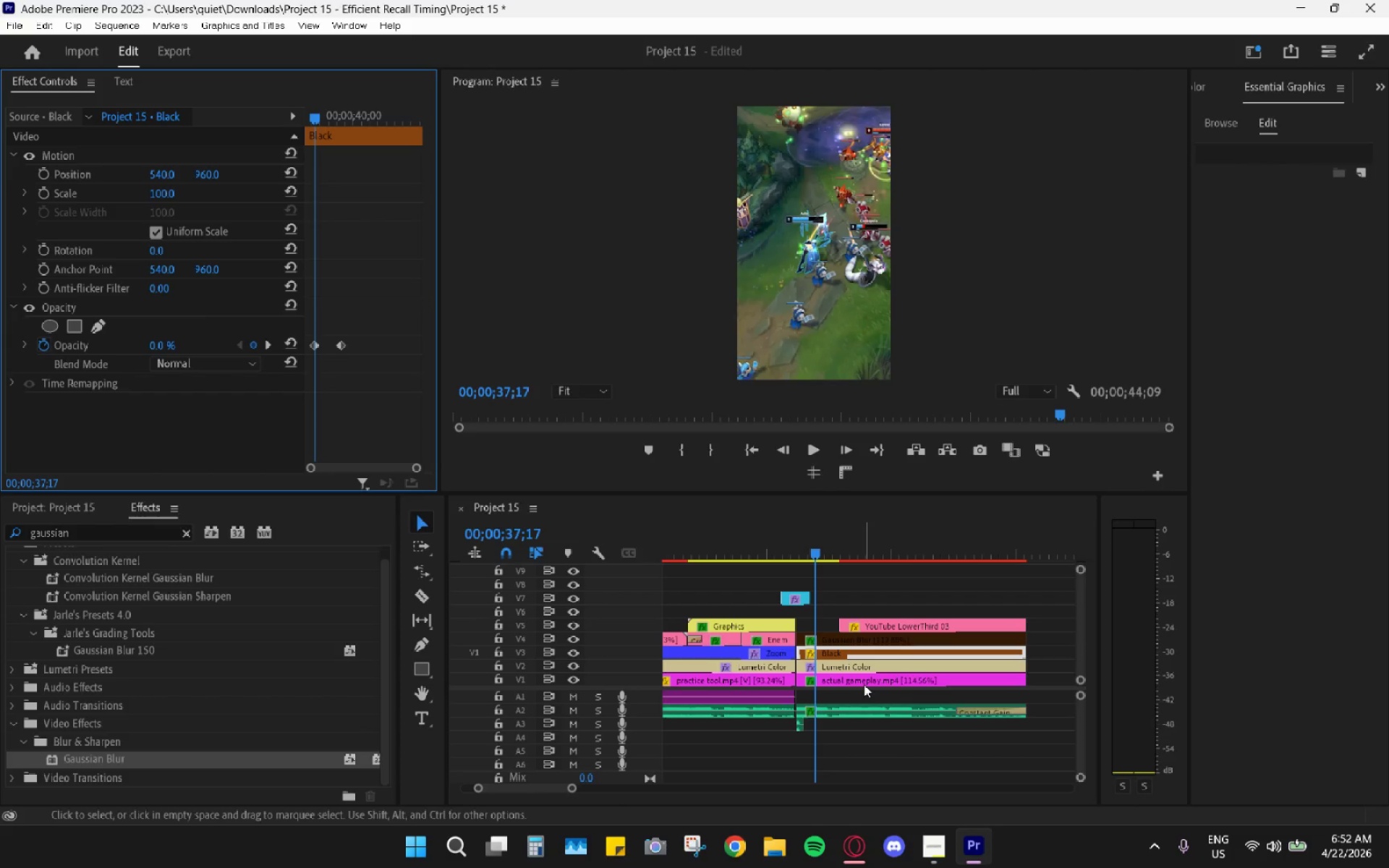 
left_click([857, 681])
 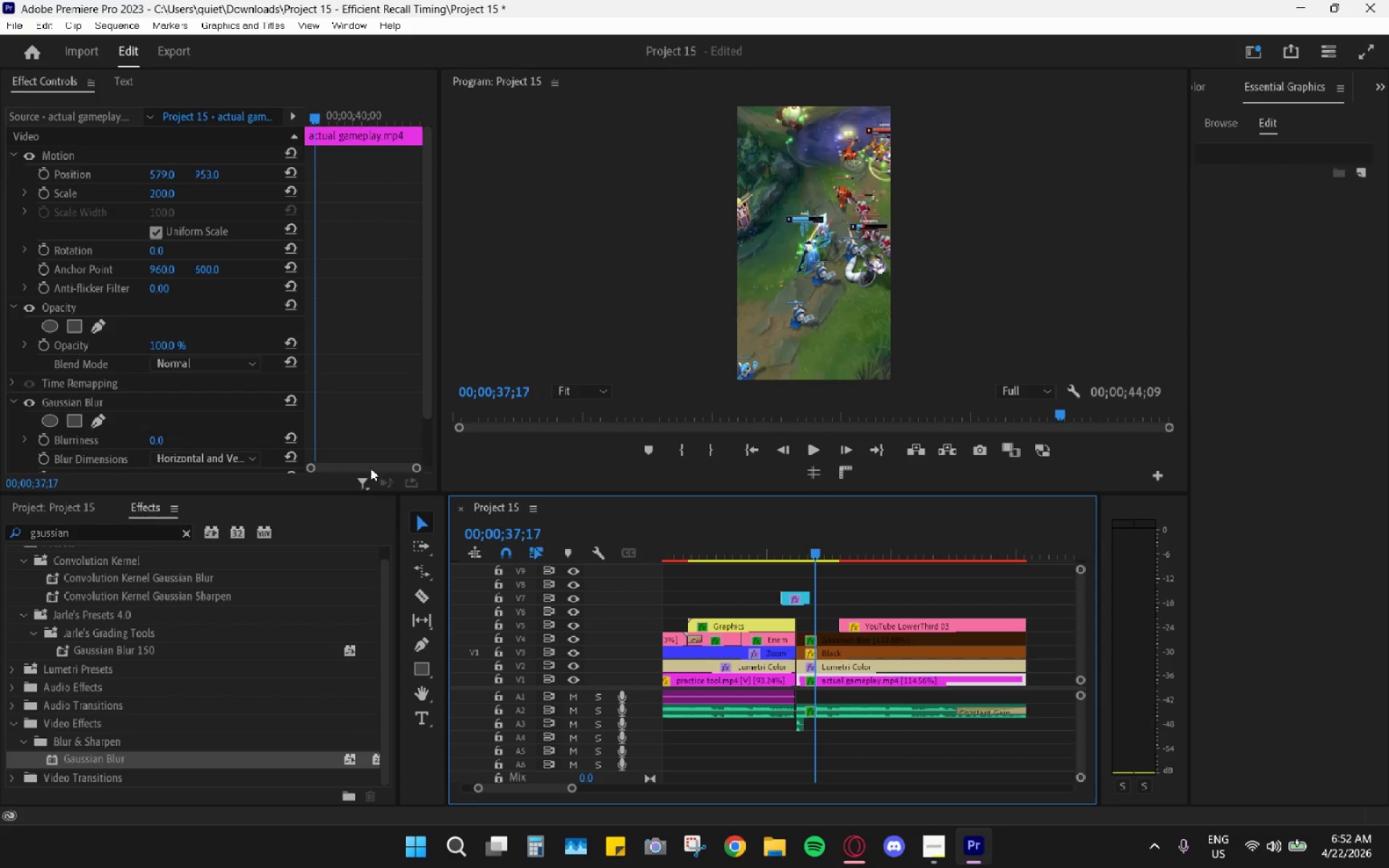 
scroll: coordinate [380, 443], scroll_direction: down, amount: 8.0
 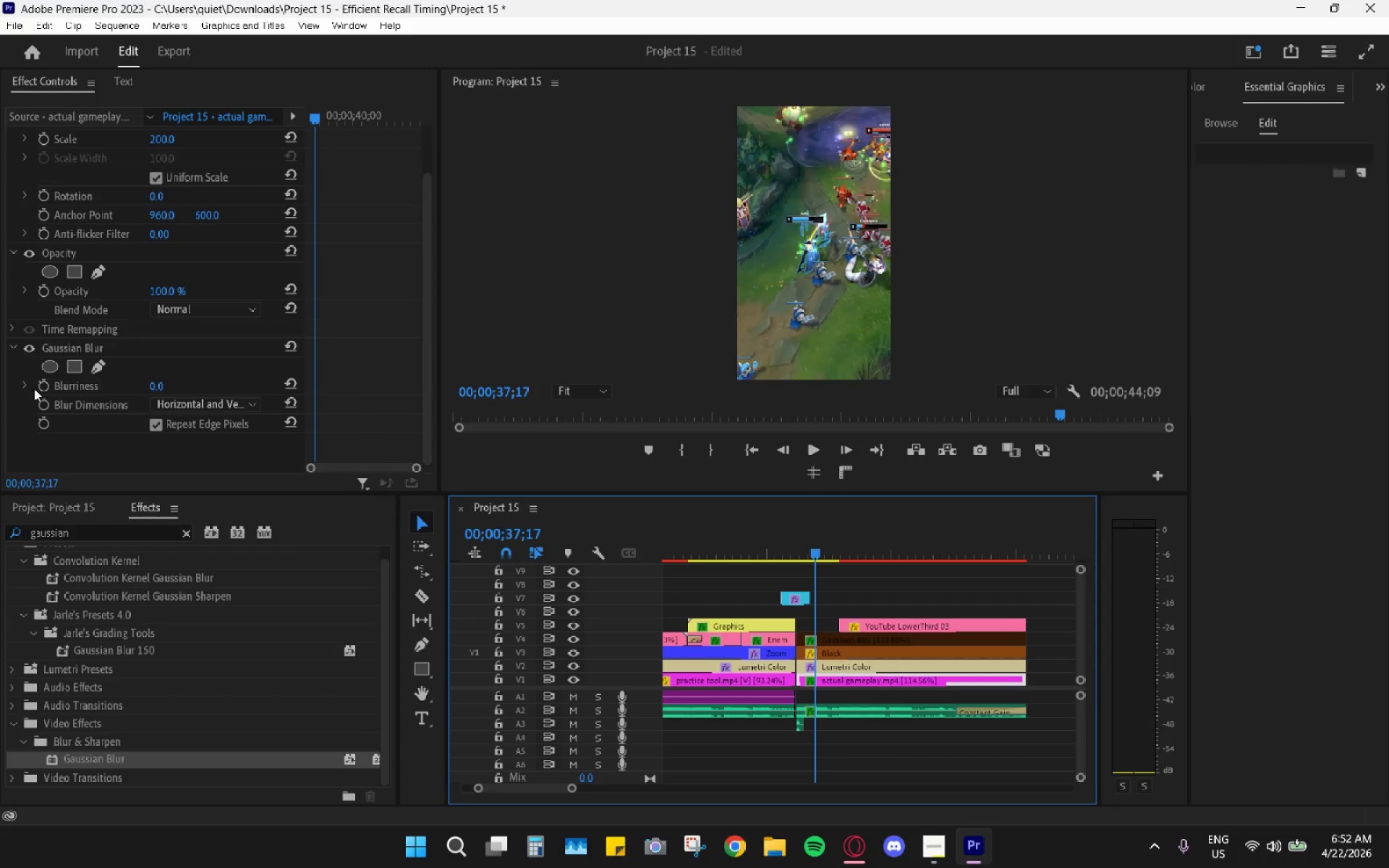 
left_click([43, 385])
 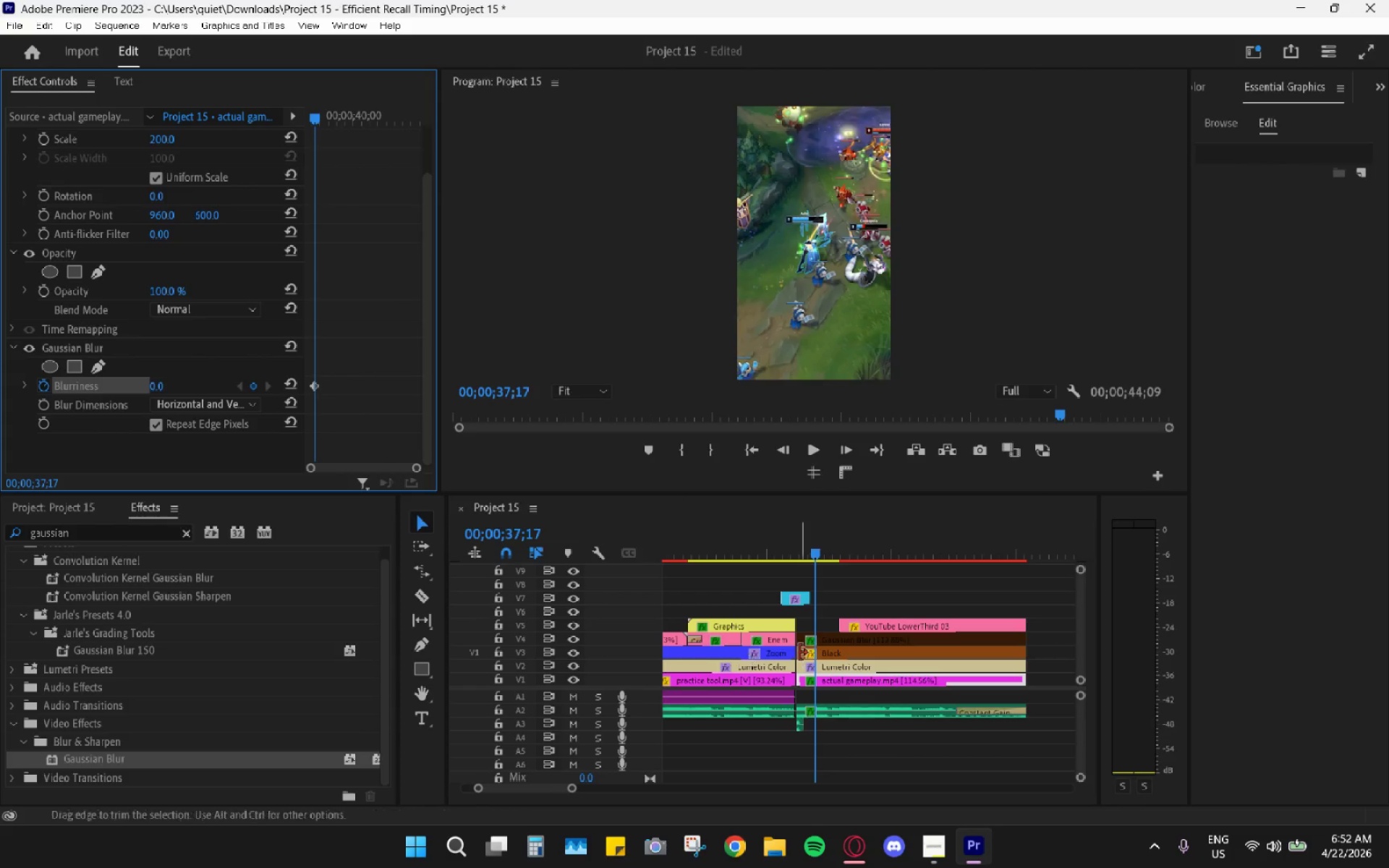 
left_click([842, 655])
 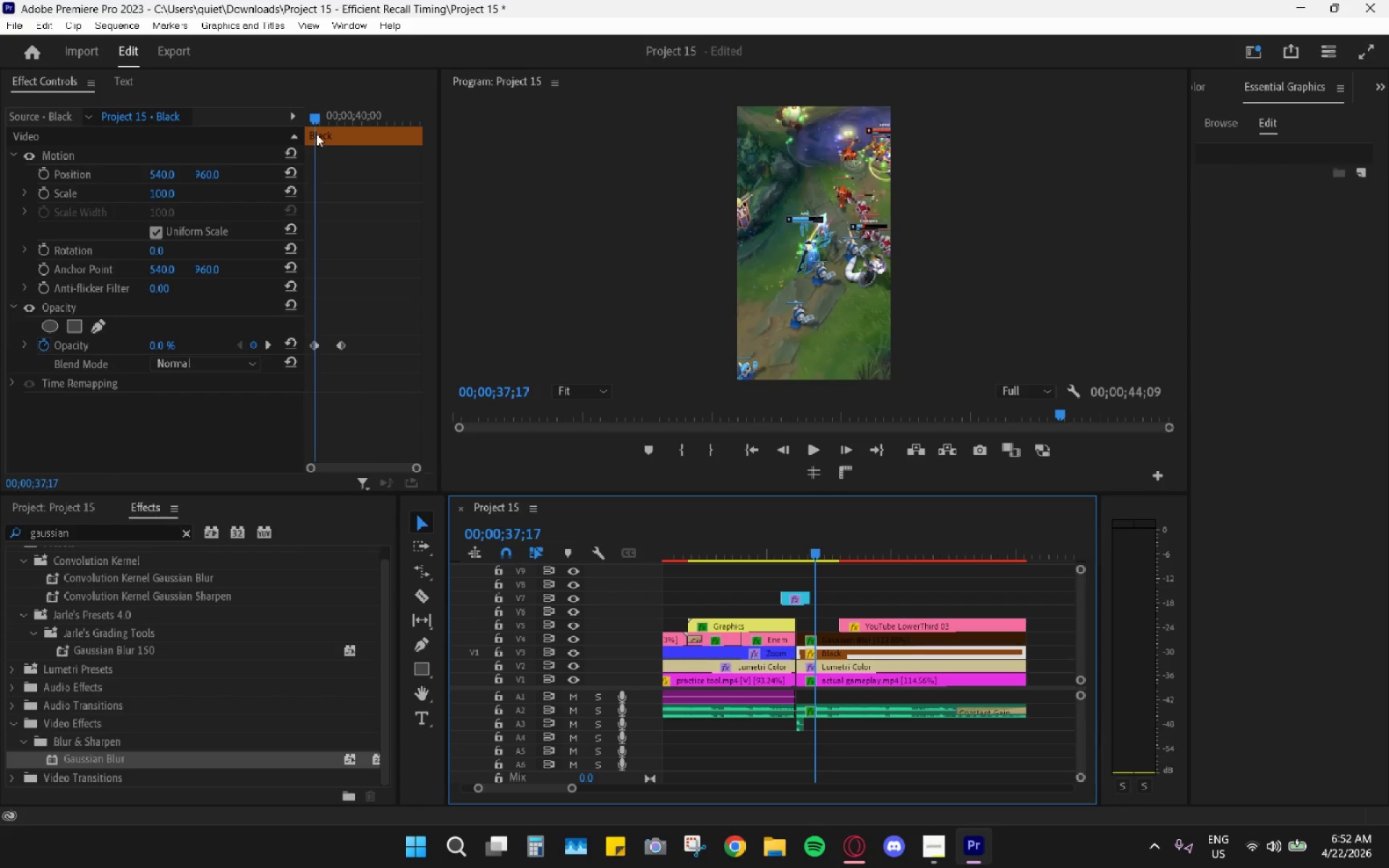 
left_click_drag(start_coordinate=[316, 118], to_coordinate=[341, 132])
 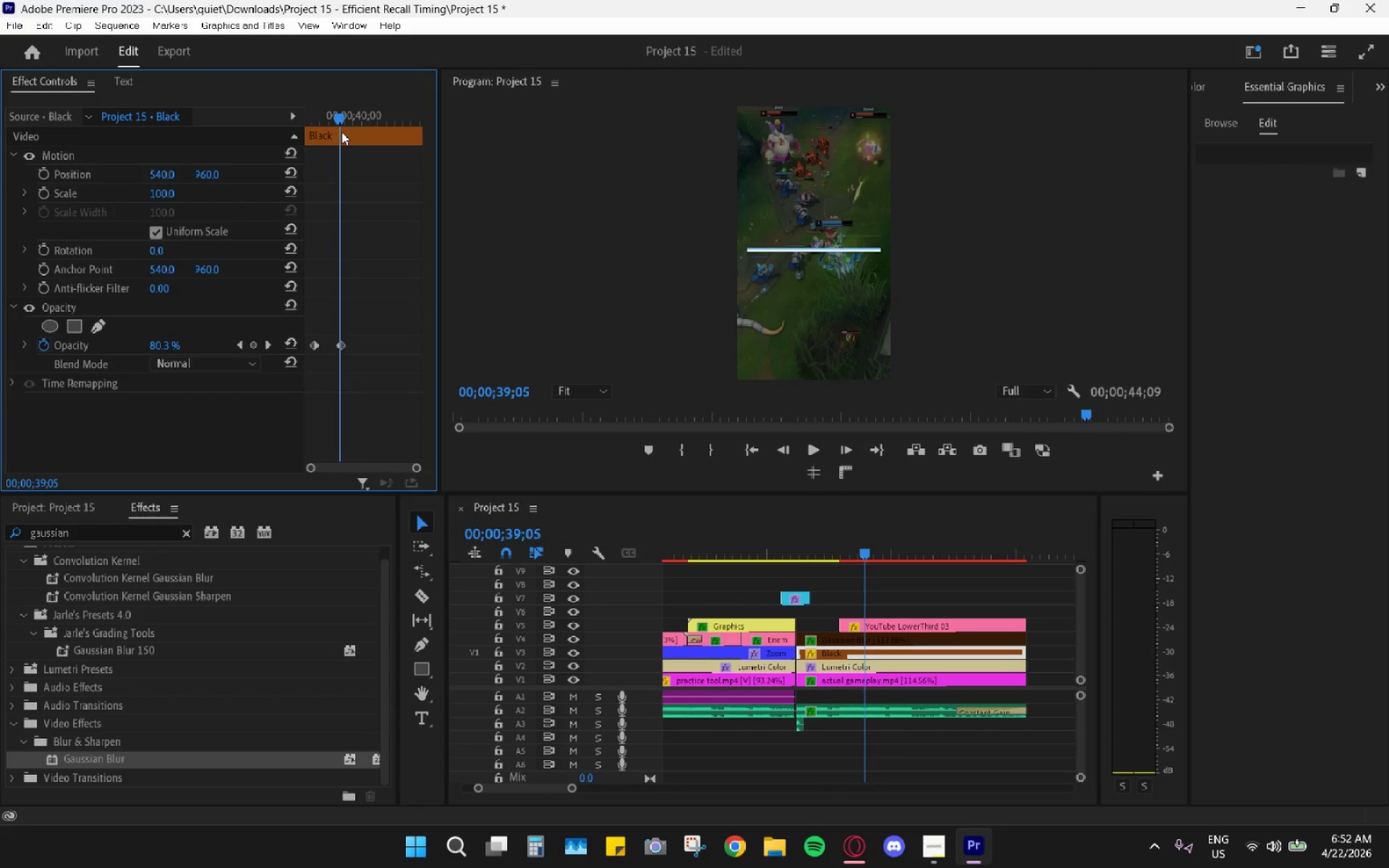 
key(ArrowRight)
 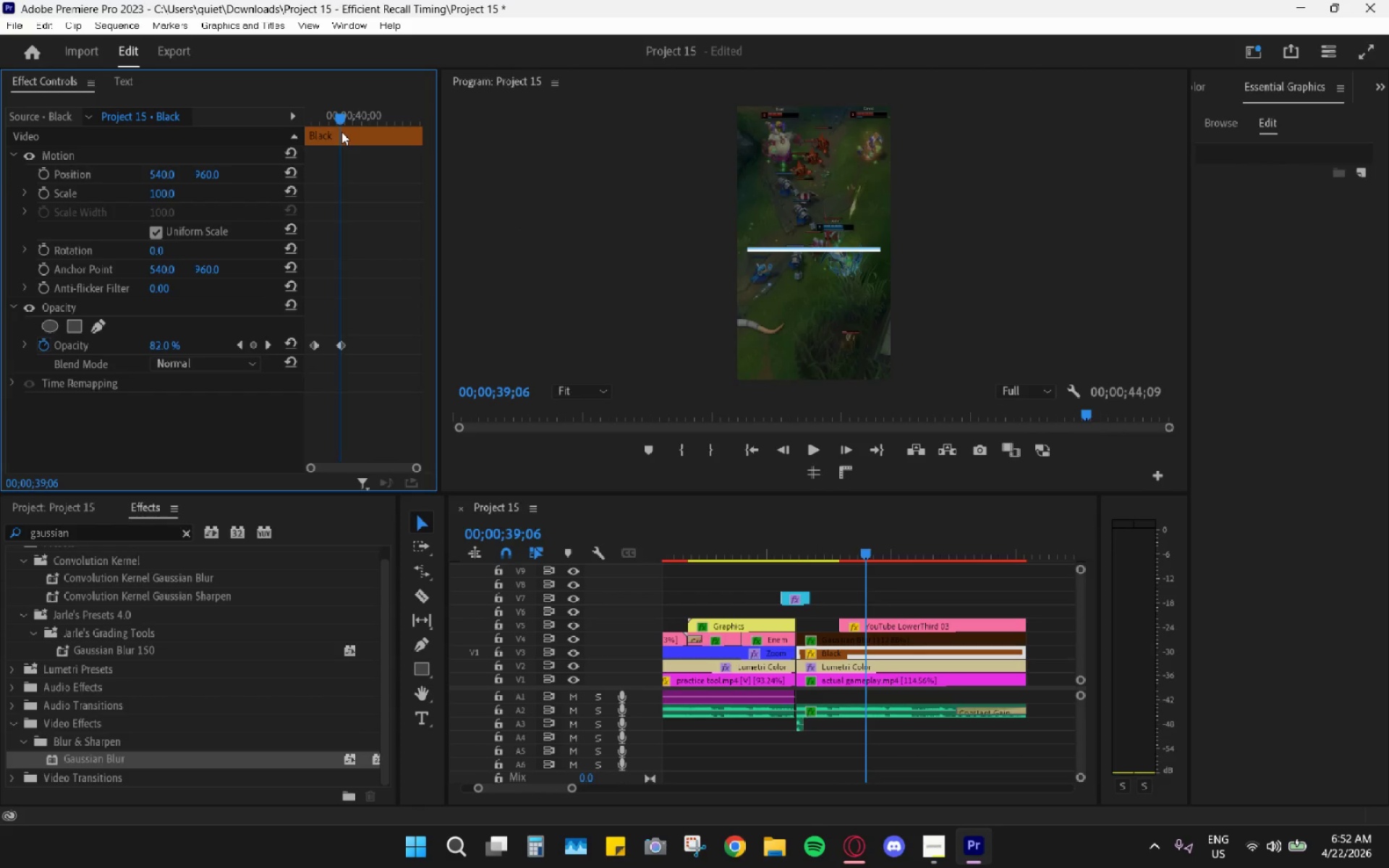 
key(ArrowRight)
 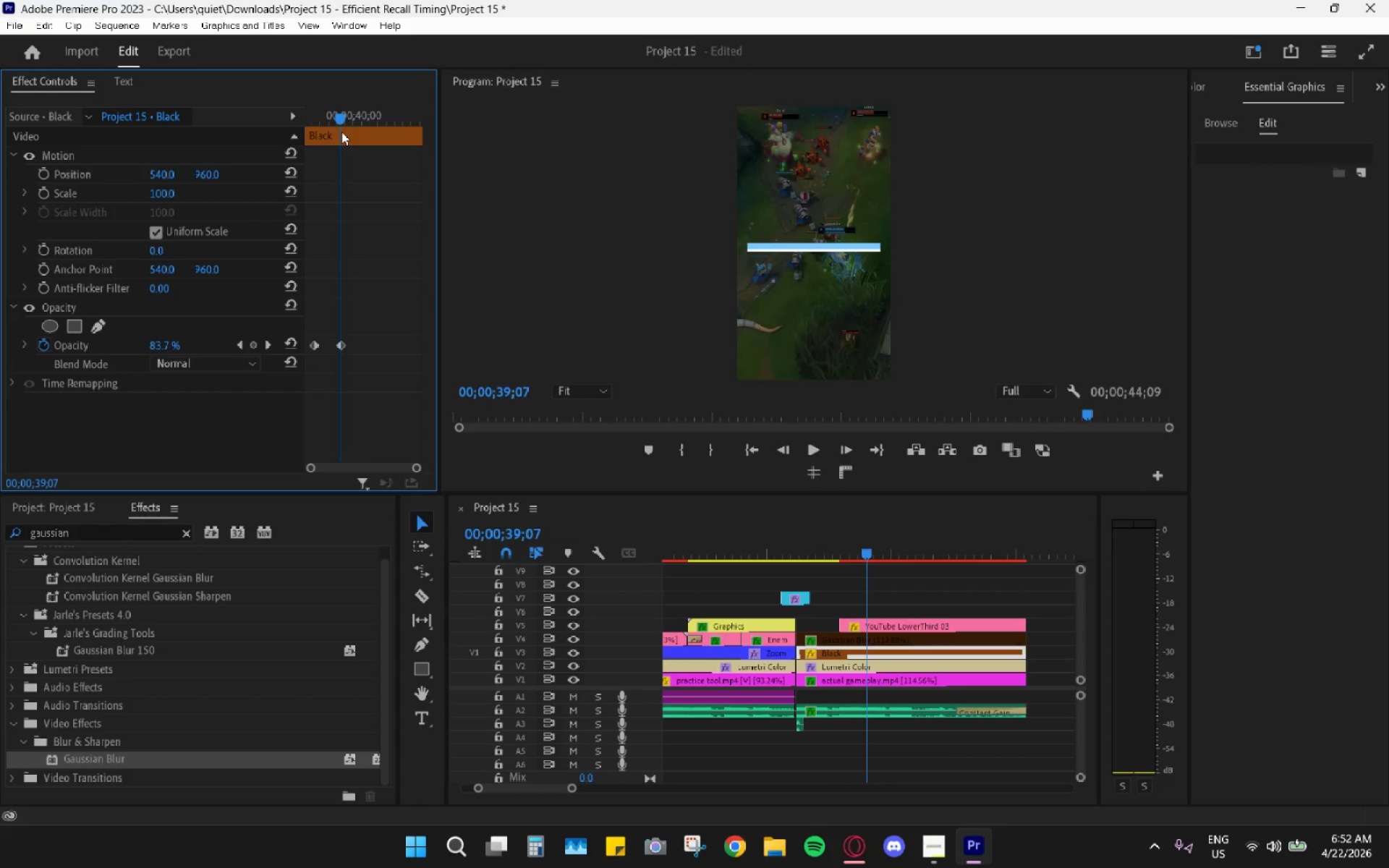 
key(ArrowRight)
 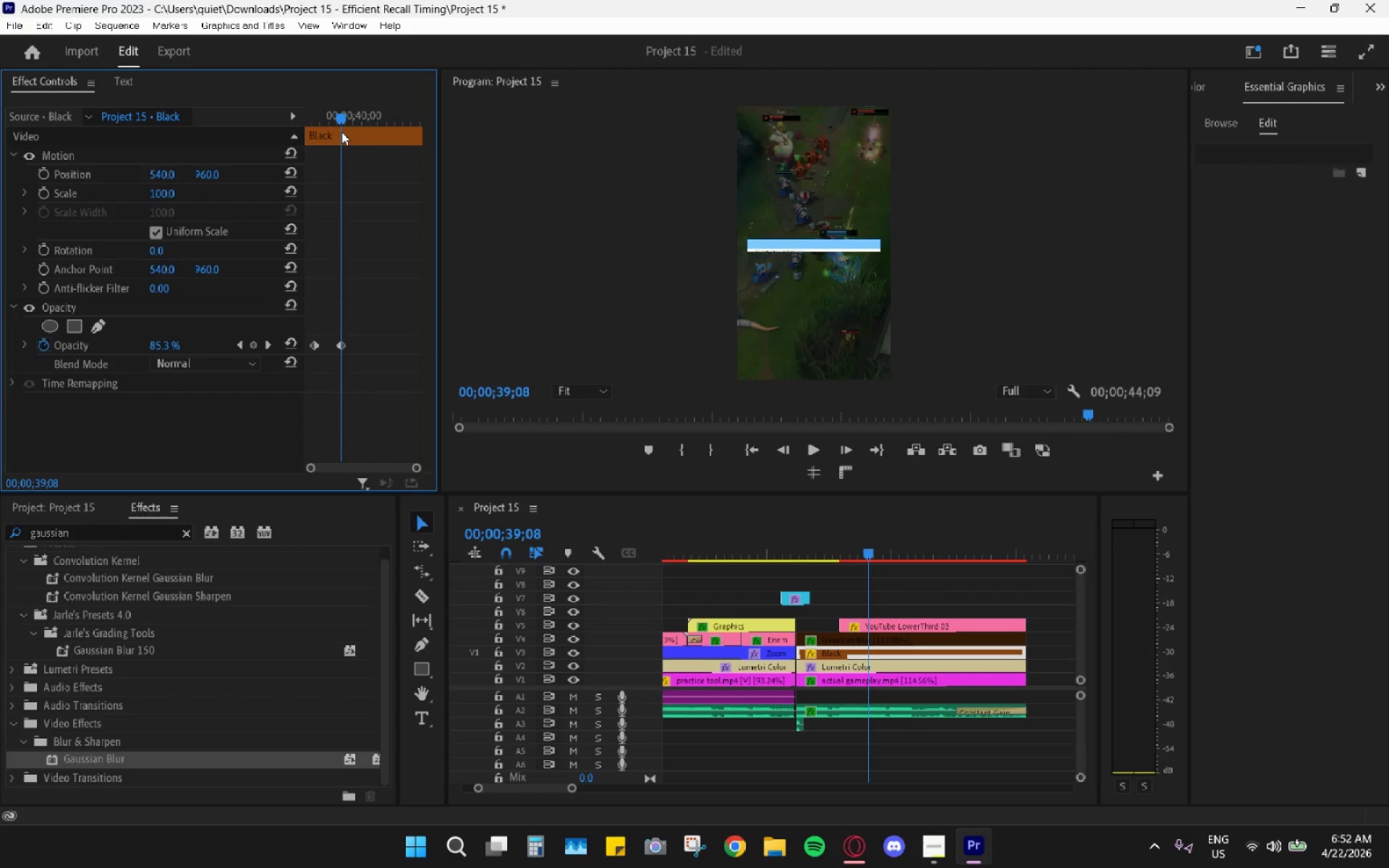 
key(ArrowRight)
 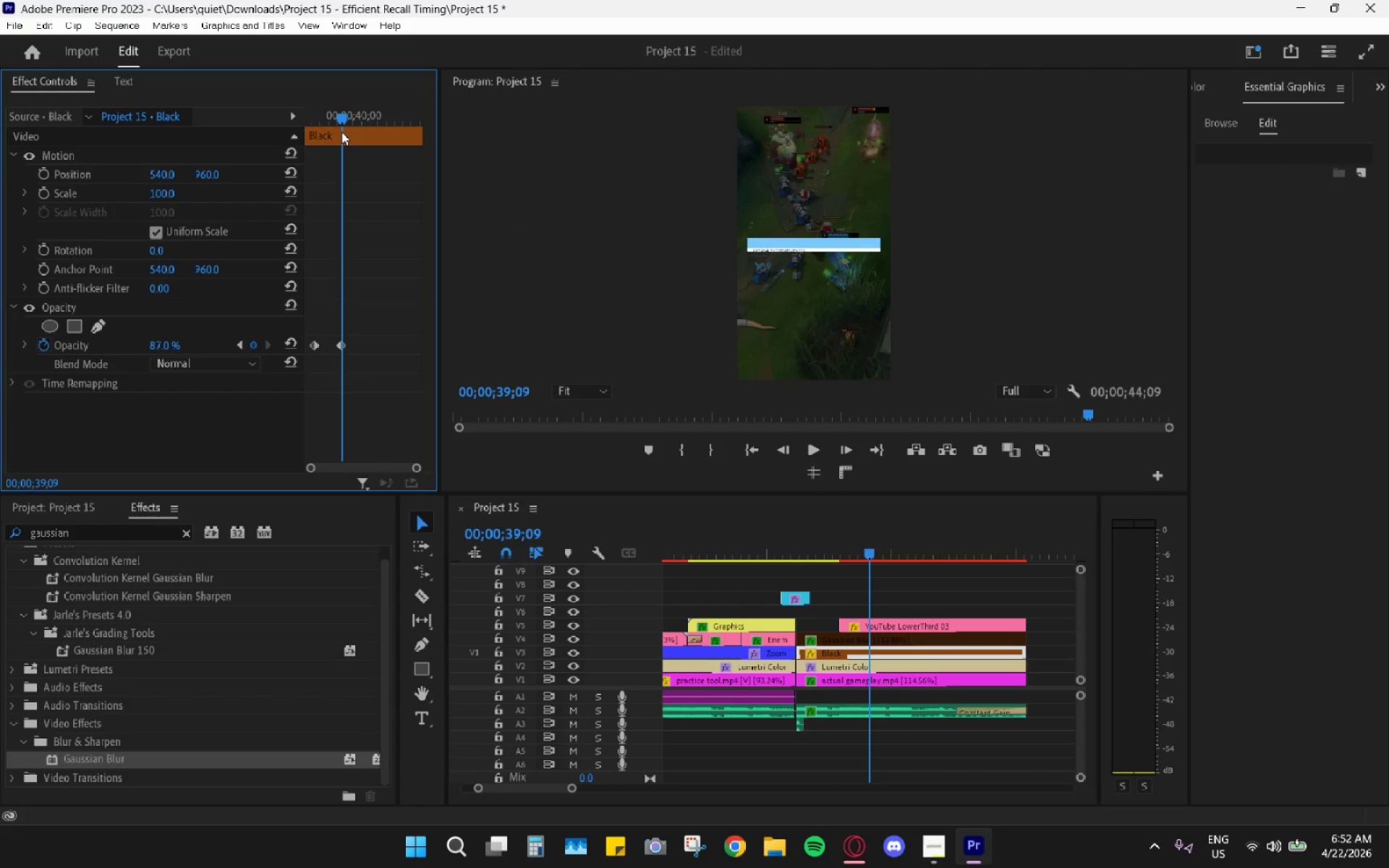 
key(ArrowRight)
 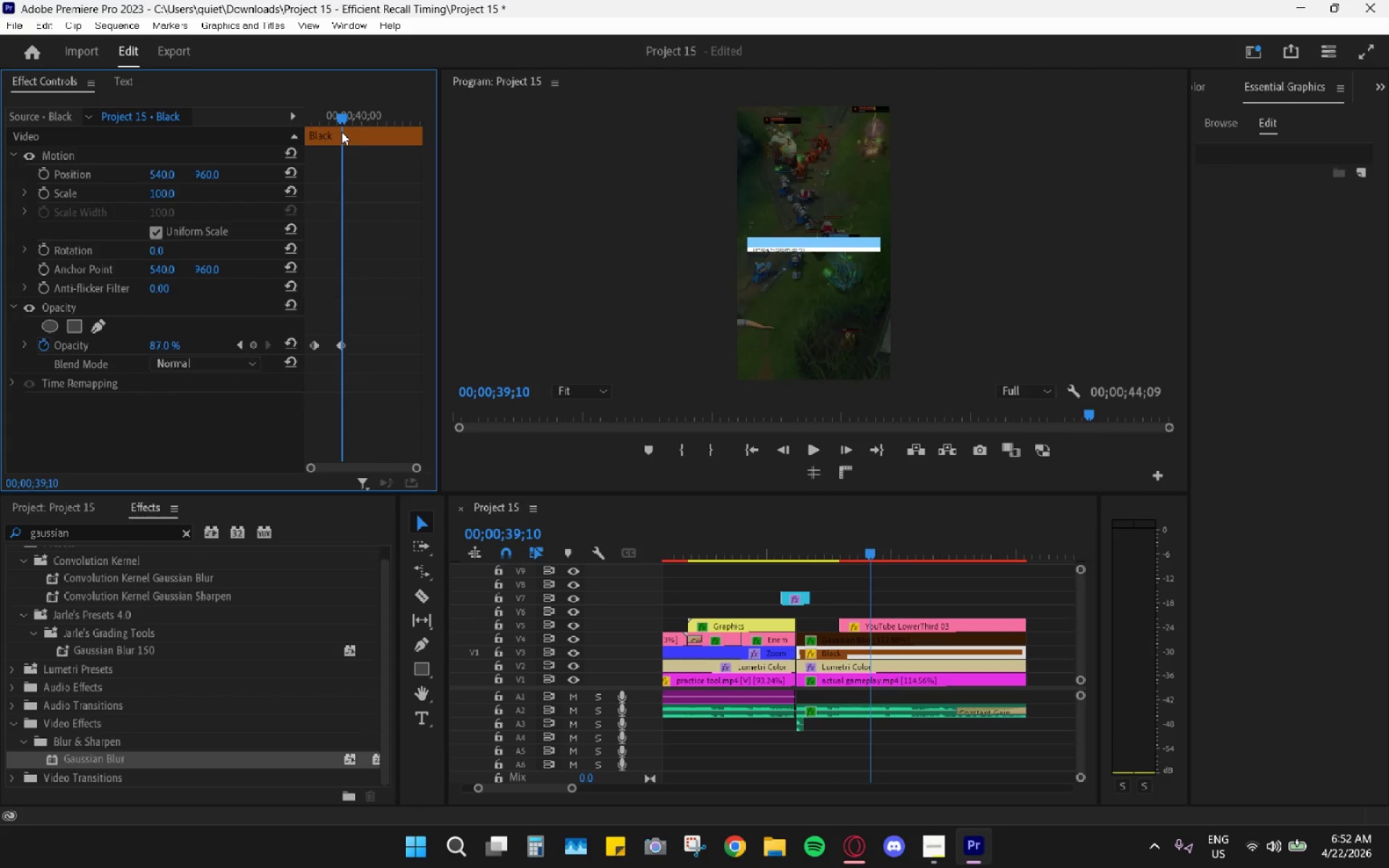 
key(ArrowRight)
 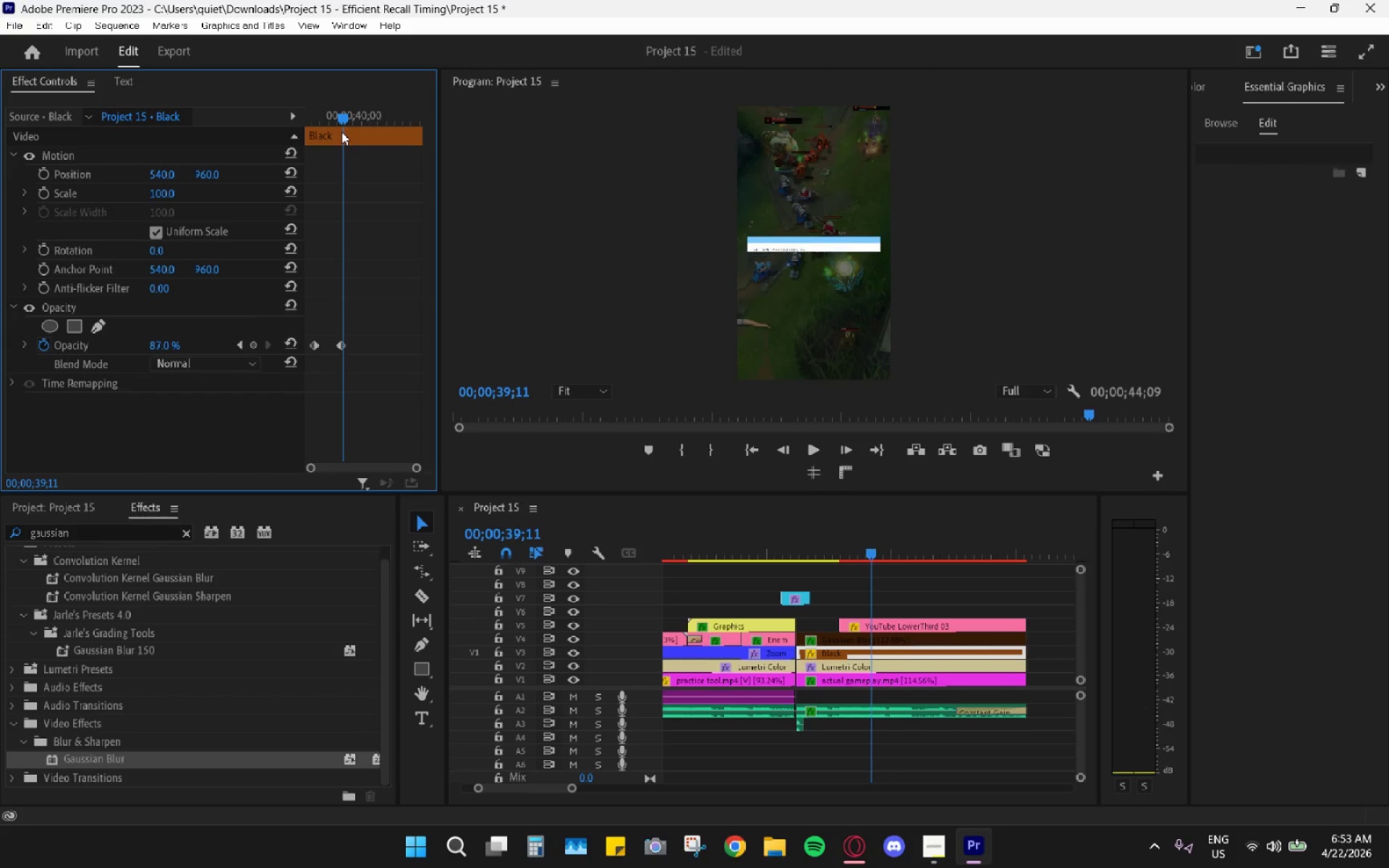 
key(ArrowDown)
 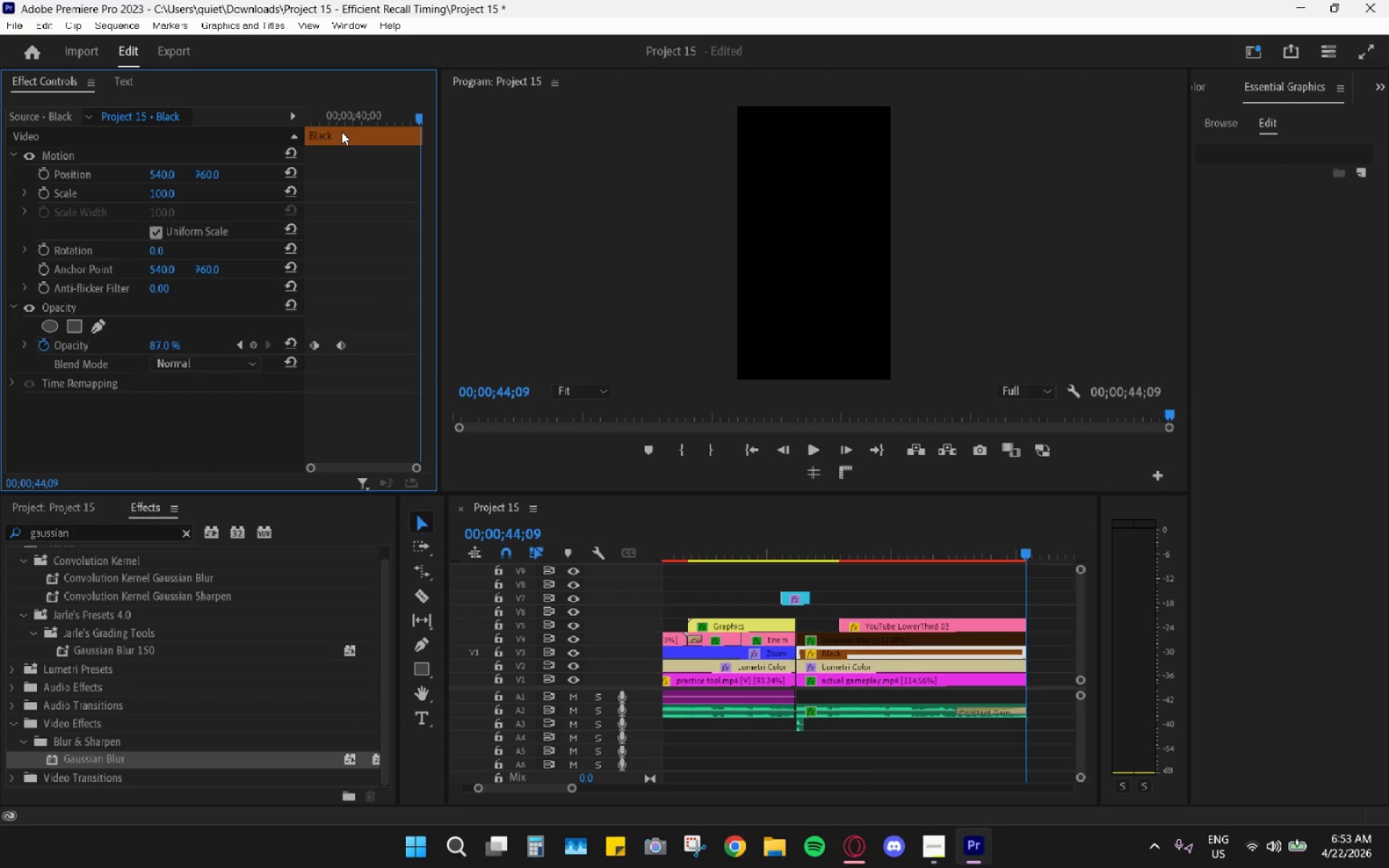 
key(ArrowLeft)
 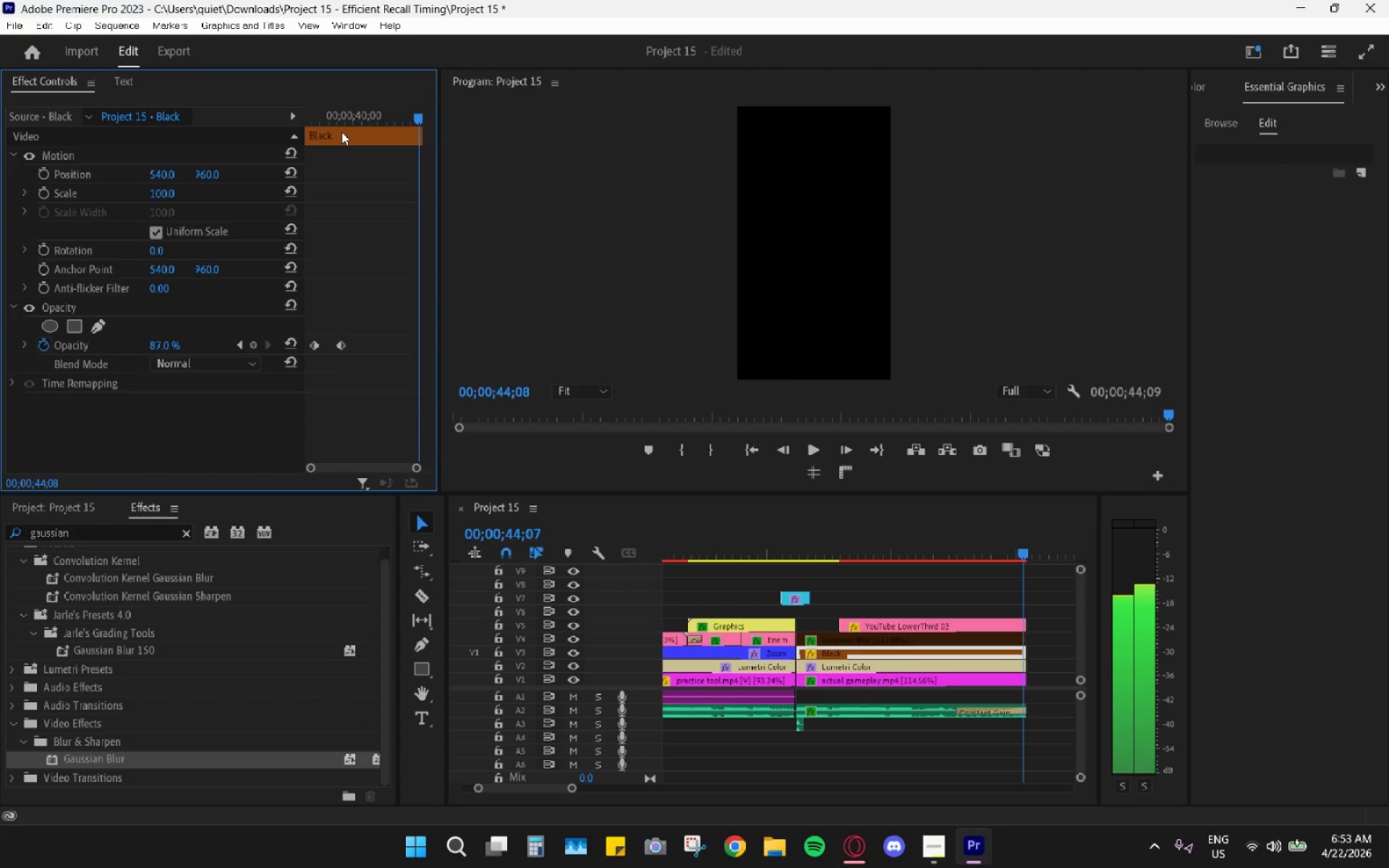 
key(ArrowLeft)
 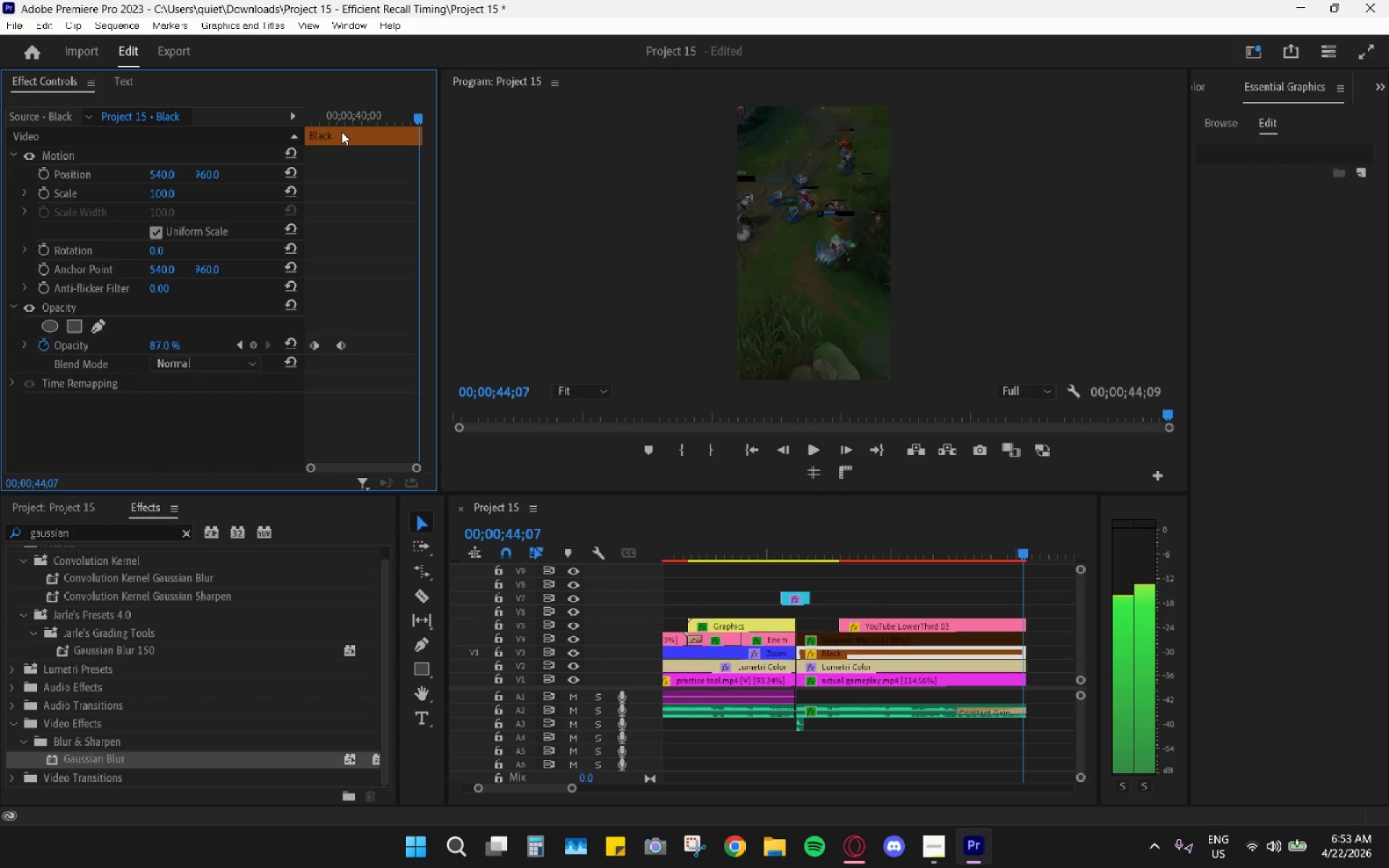 
key(ArrowLeft)
 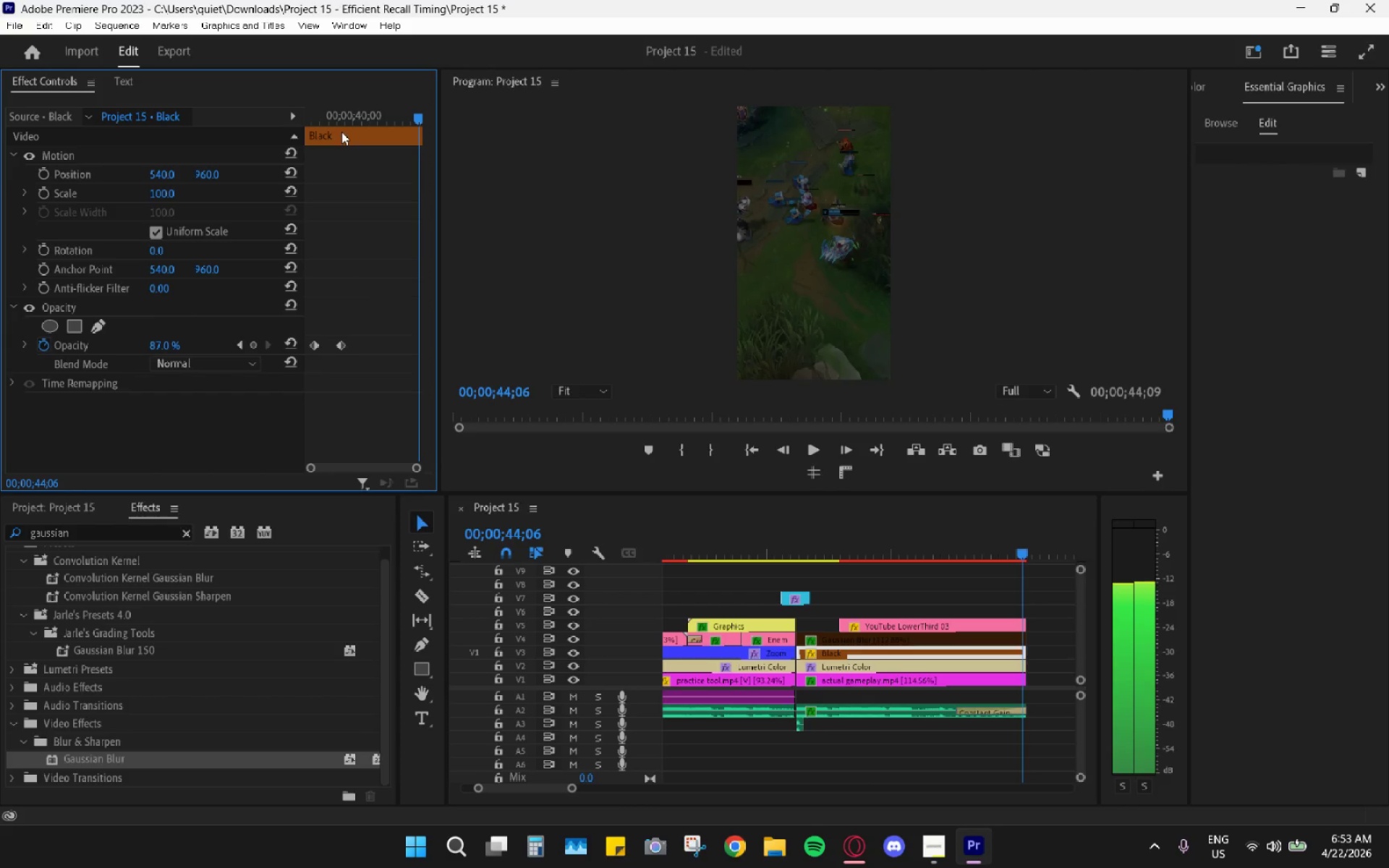 
left_click([341, 132])
 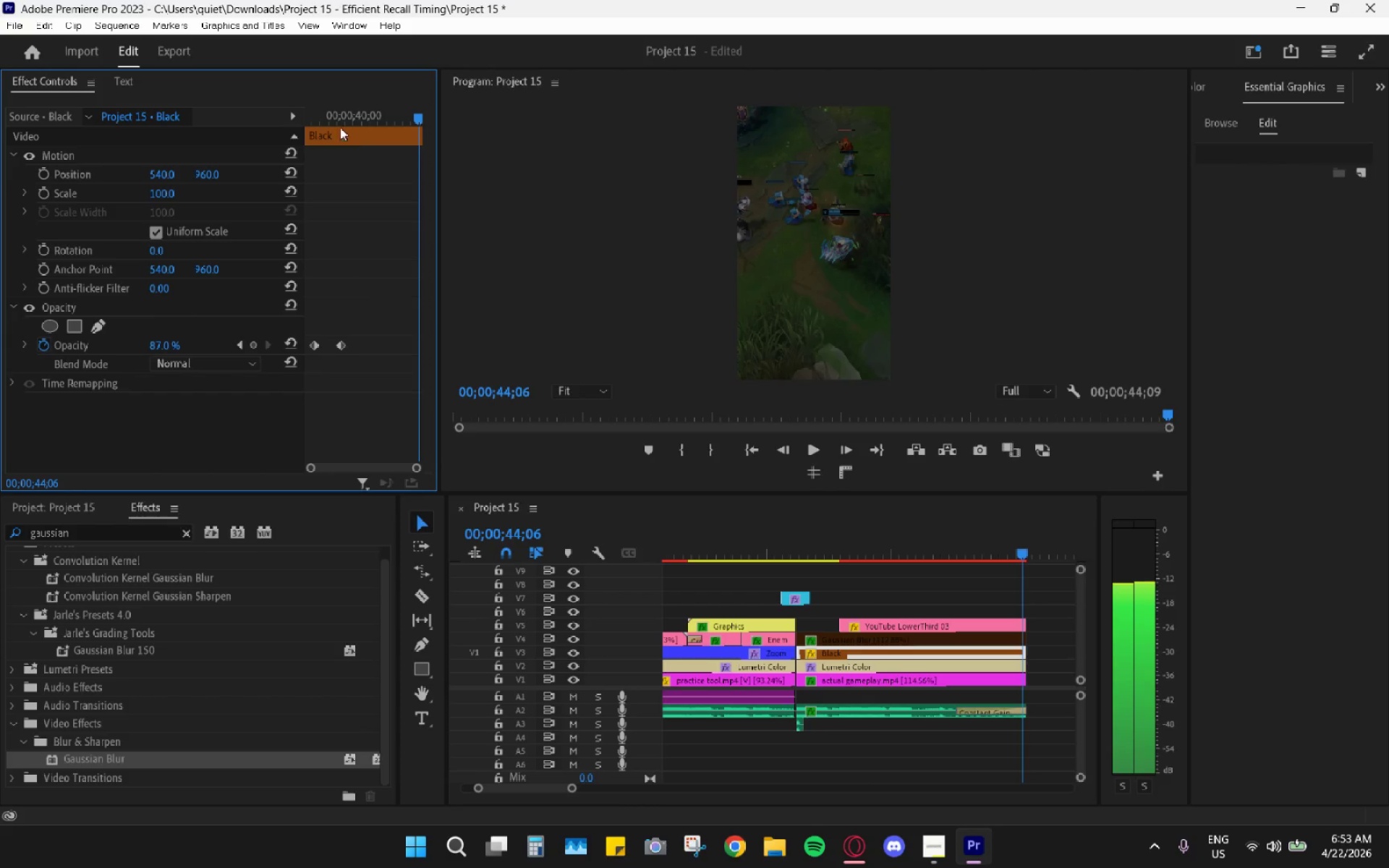 
left_click([341, 117])
 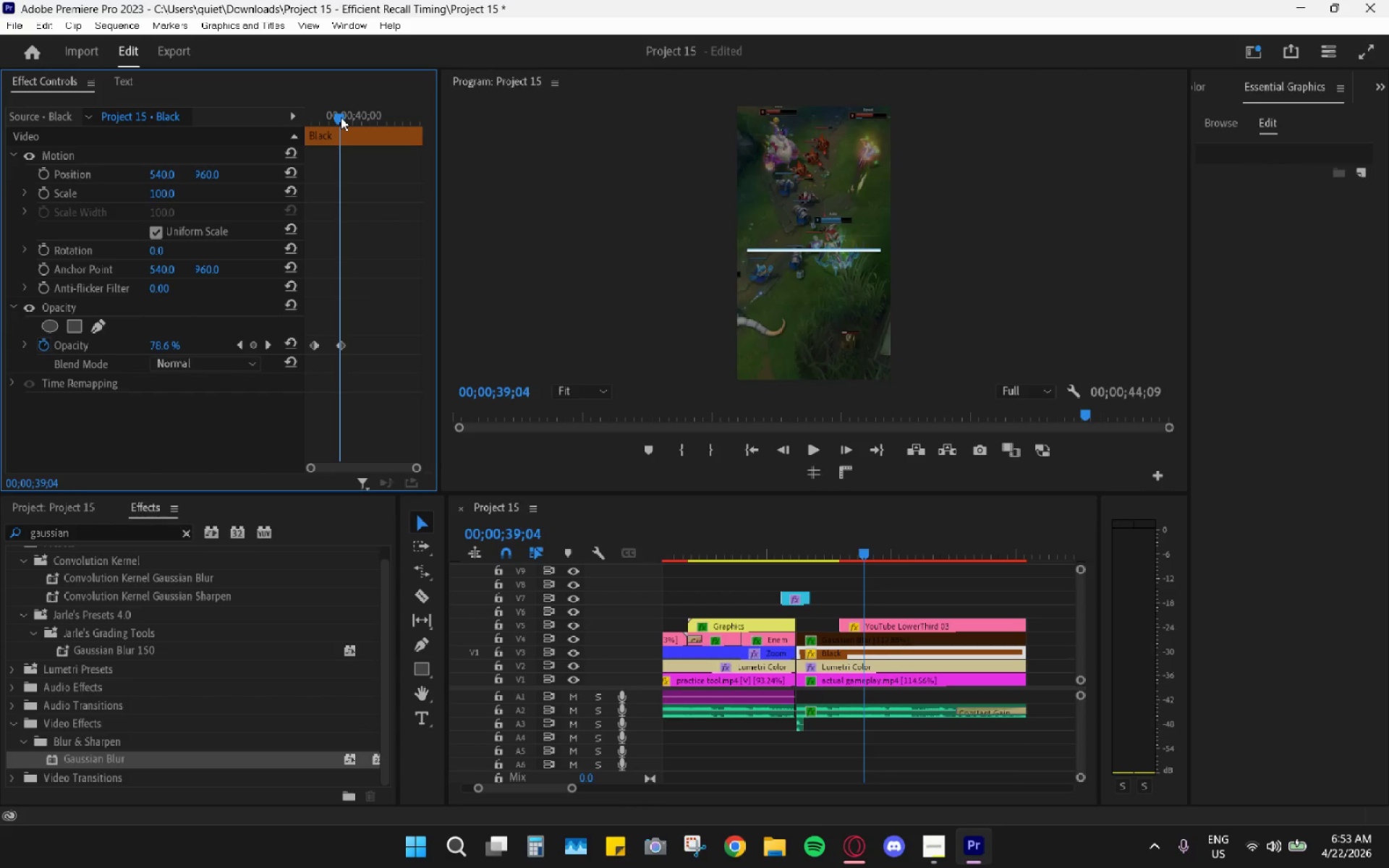 
key(ArrowRight)
 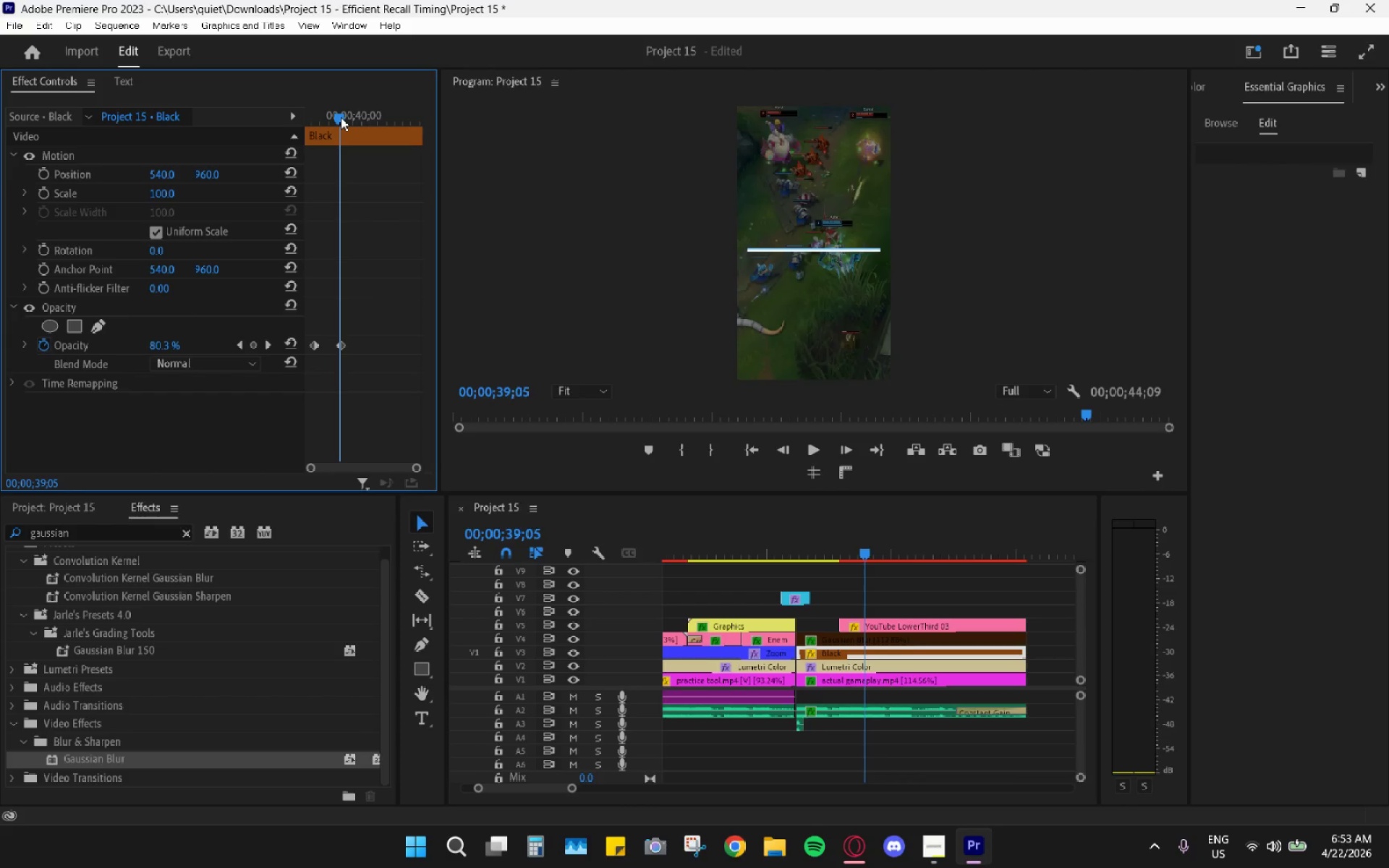 
key(ArrowLeft)
 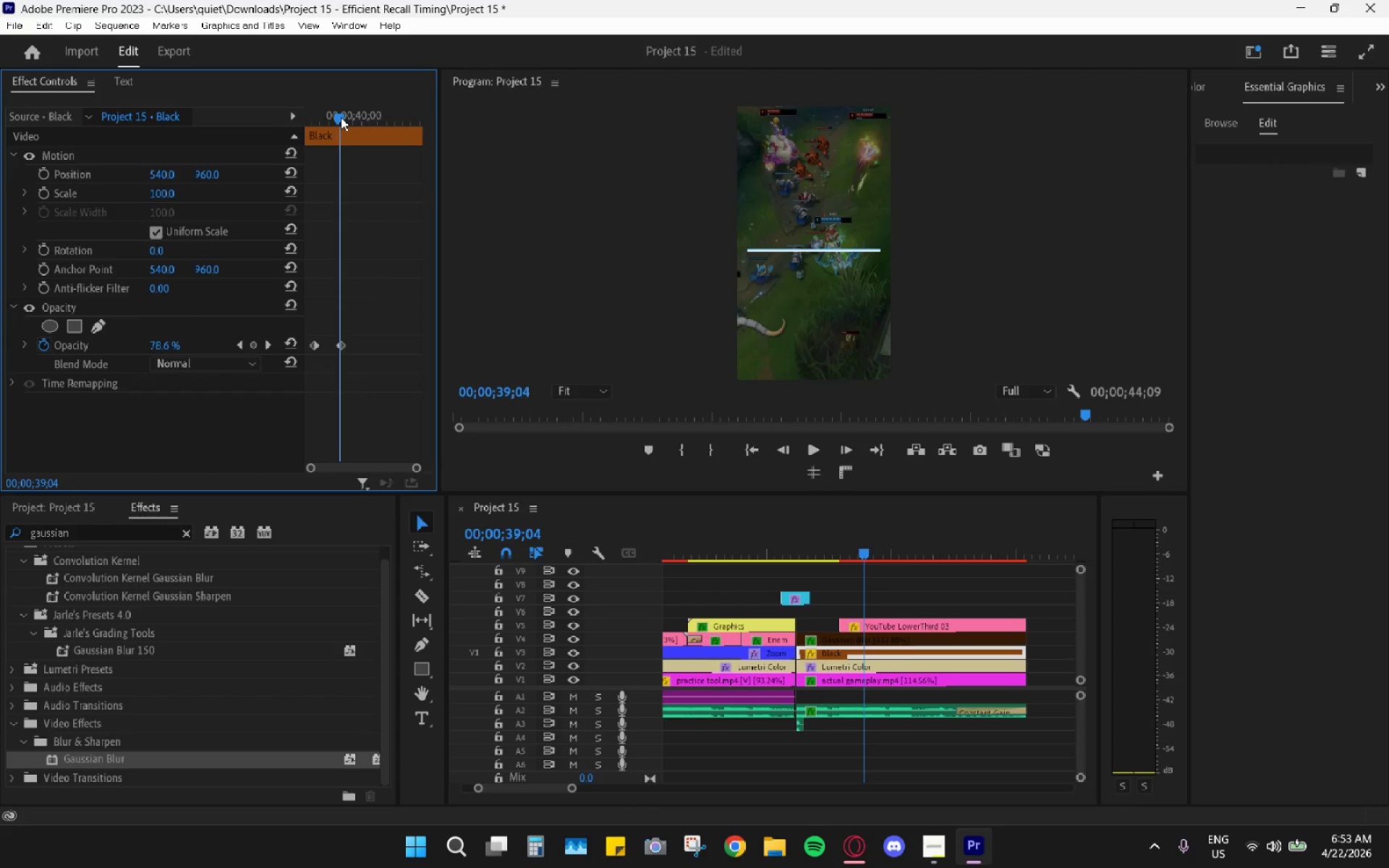 
key(ArrowLeft)
 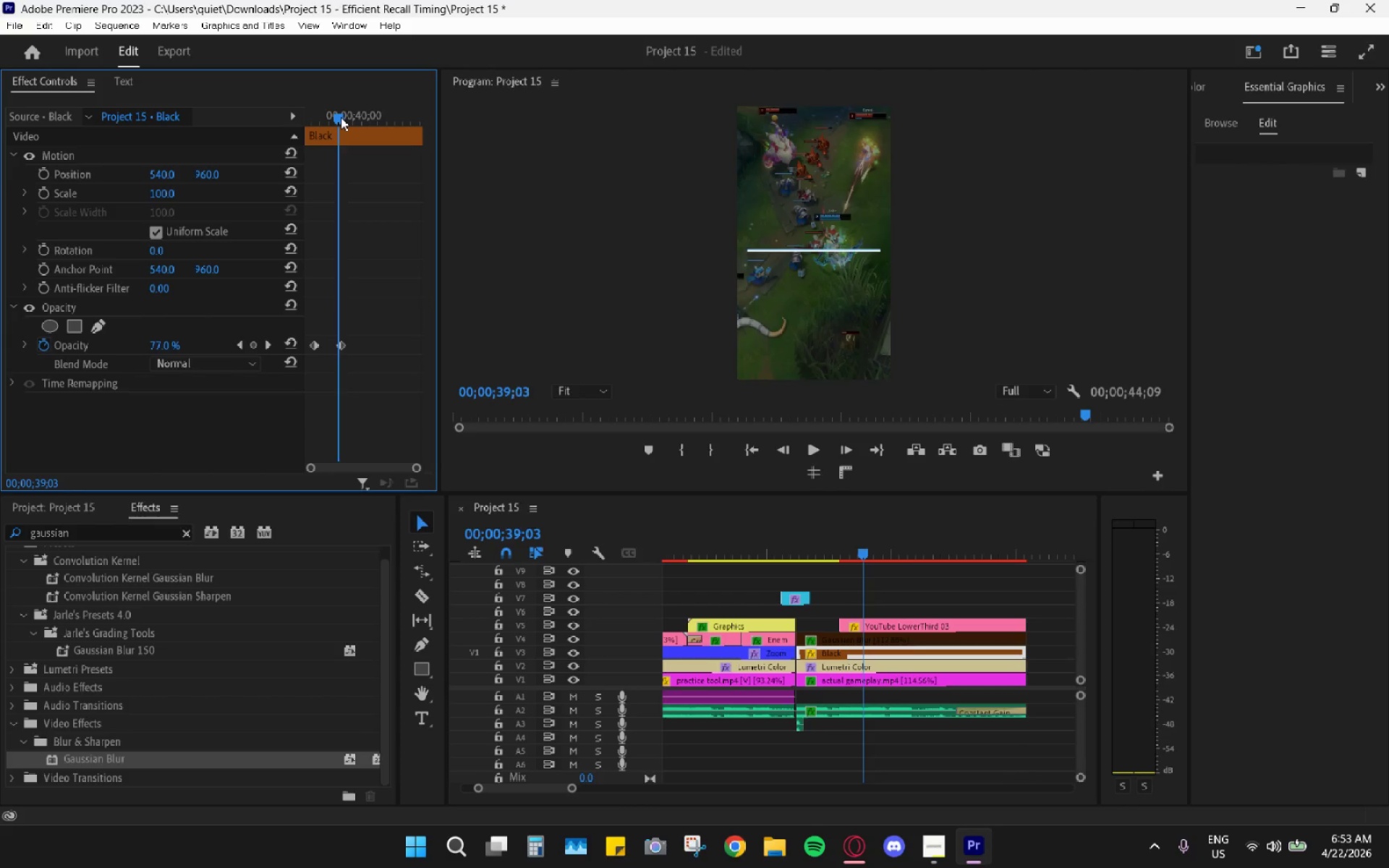 
key(ArrowRight)
 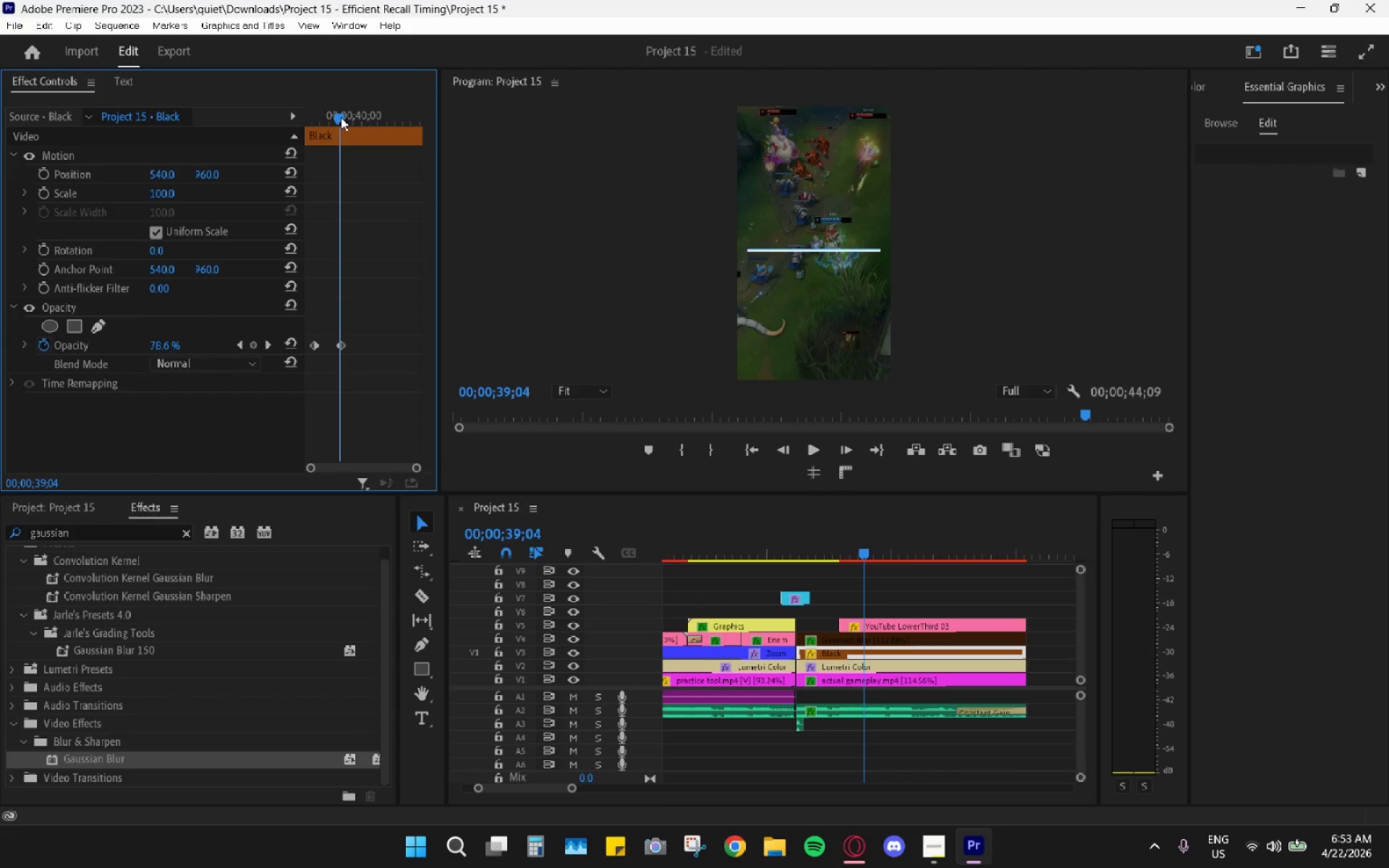 
key(ArrowRight)
 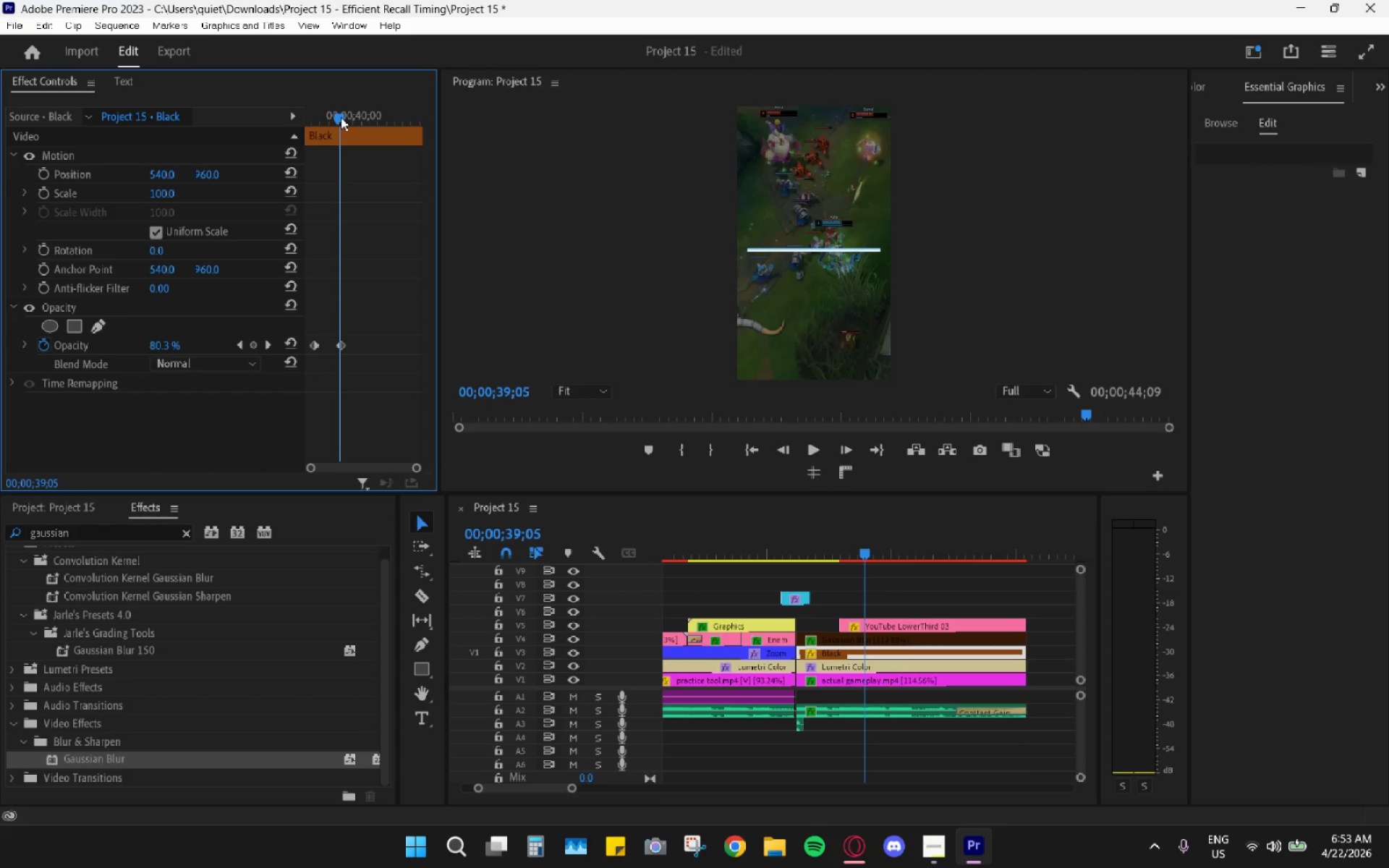 
key(ArrowRight)
 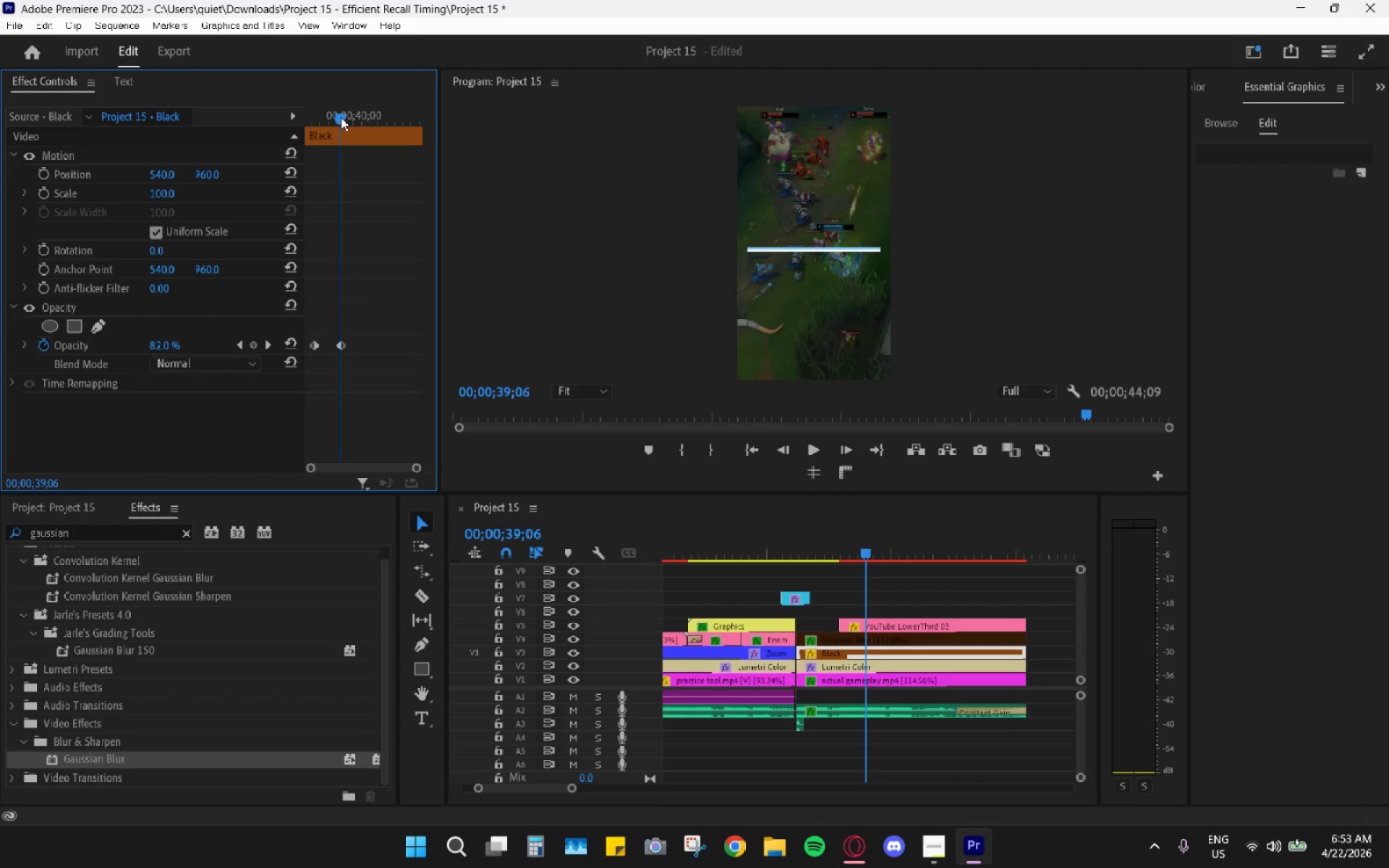 
key(ArrowRight)
 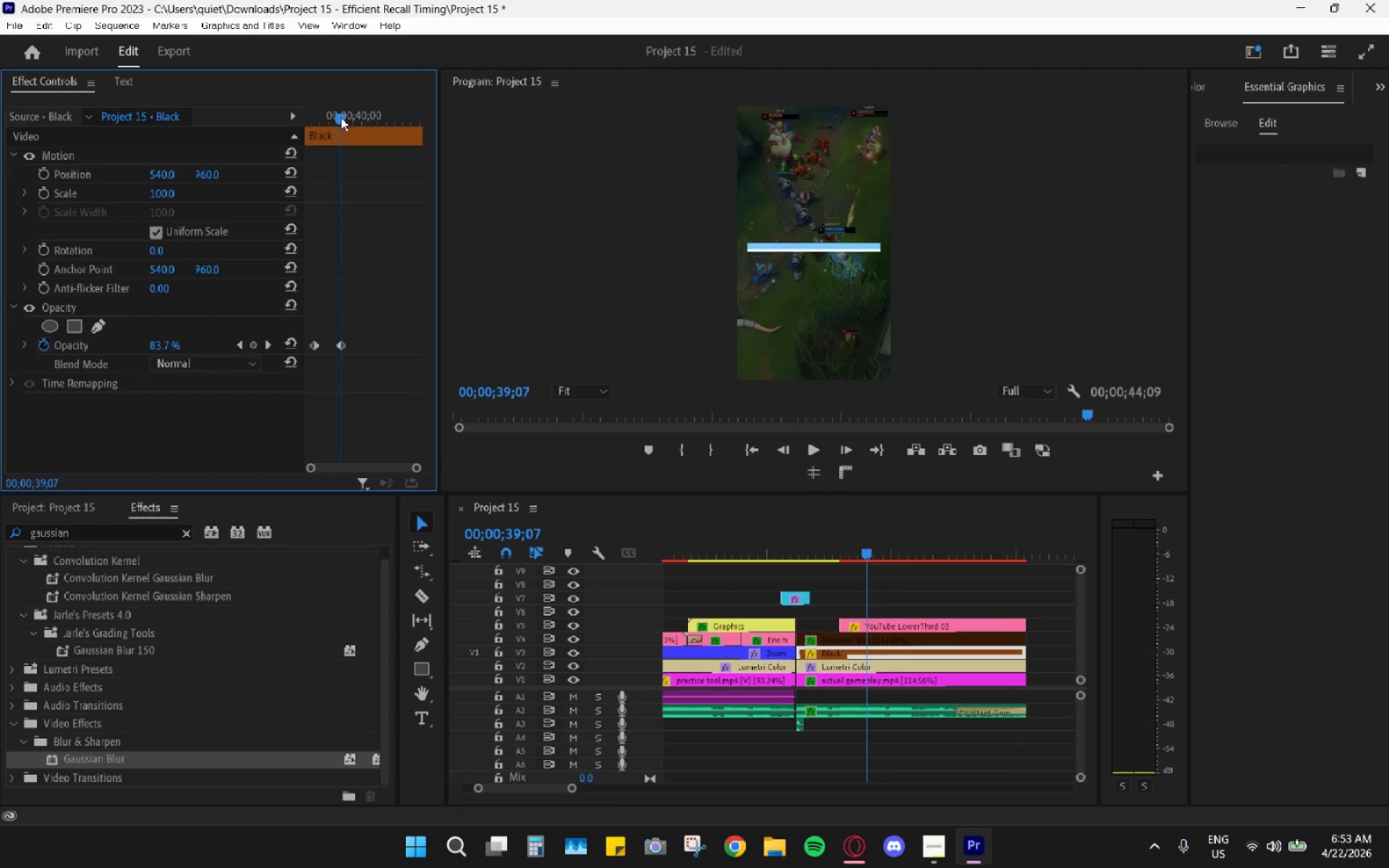 
key(ArrowRight)
 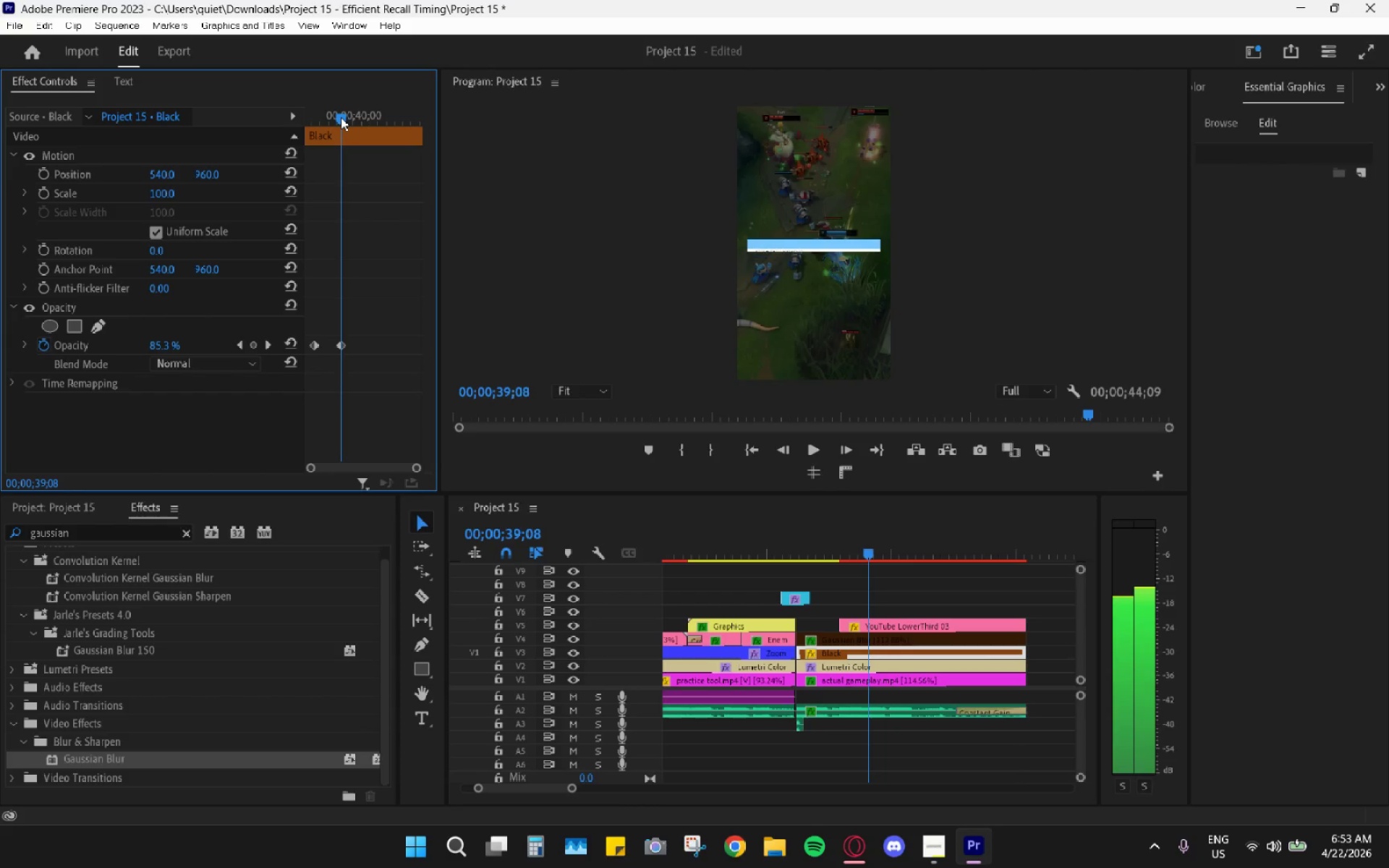 
key(ArrowRight)
 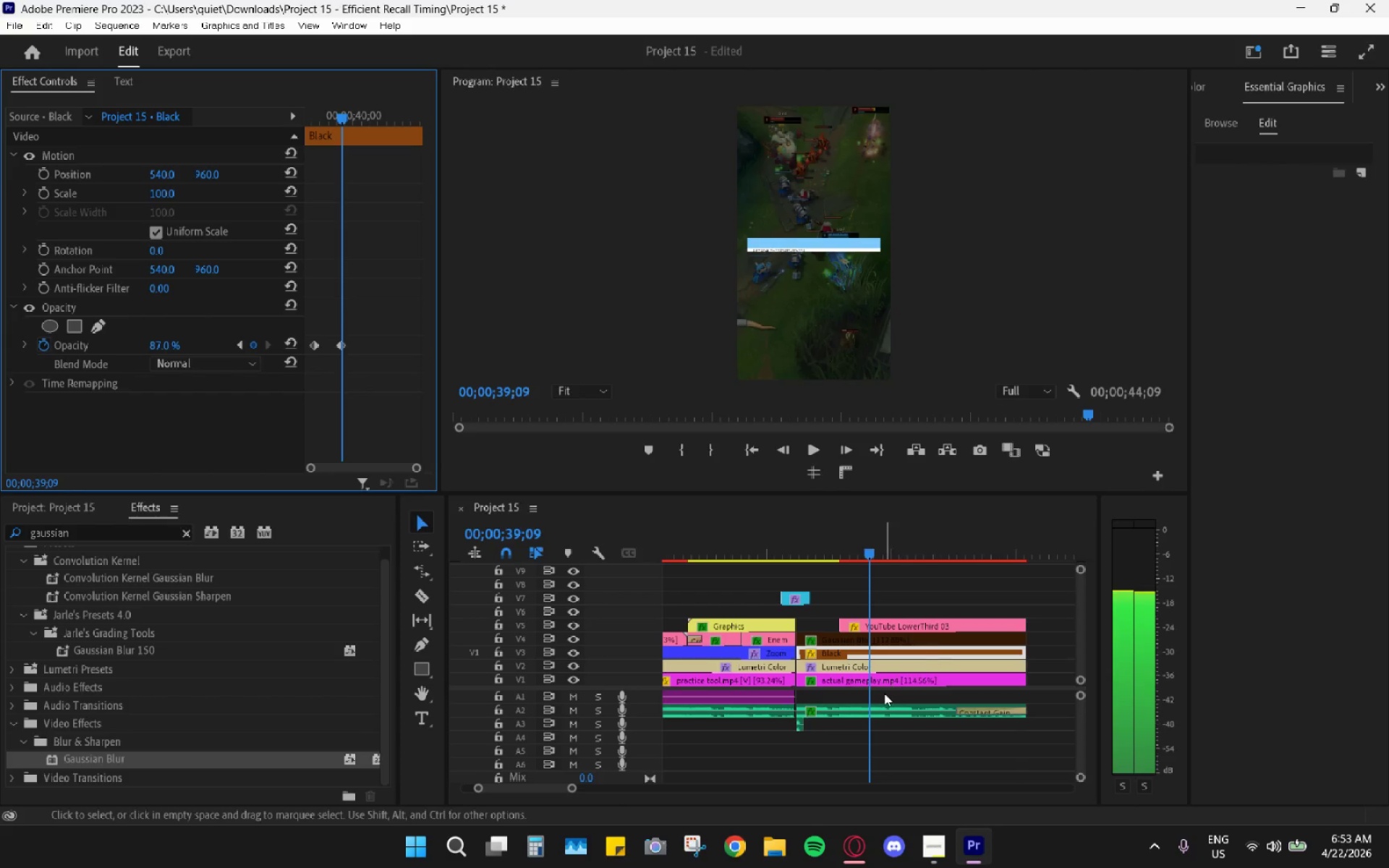 
left_click([883, 683])
 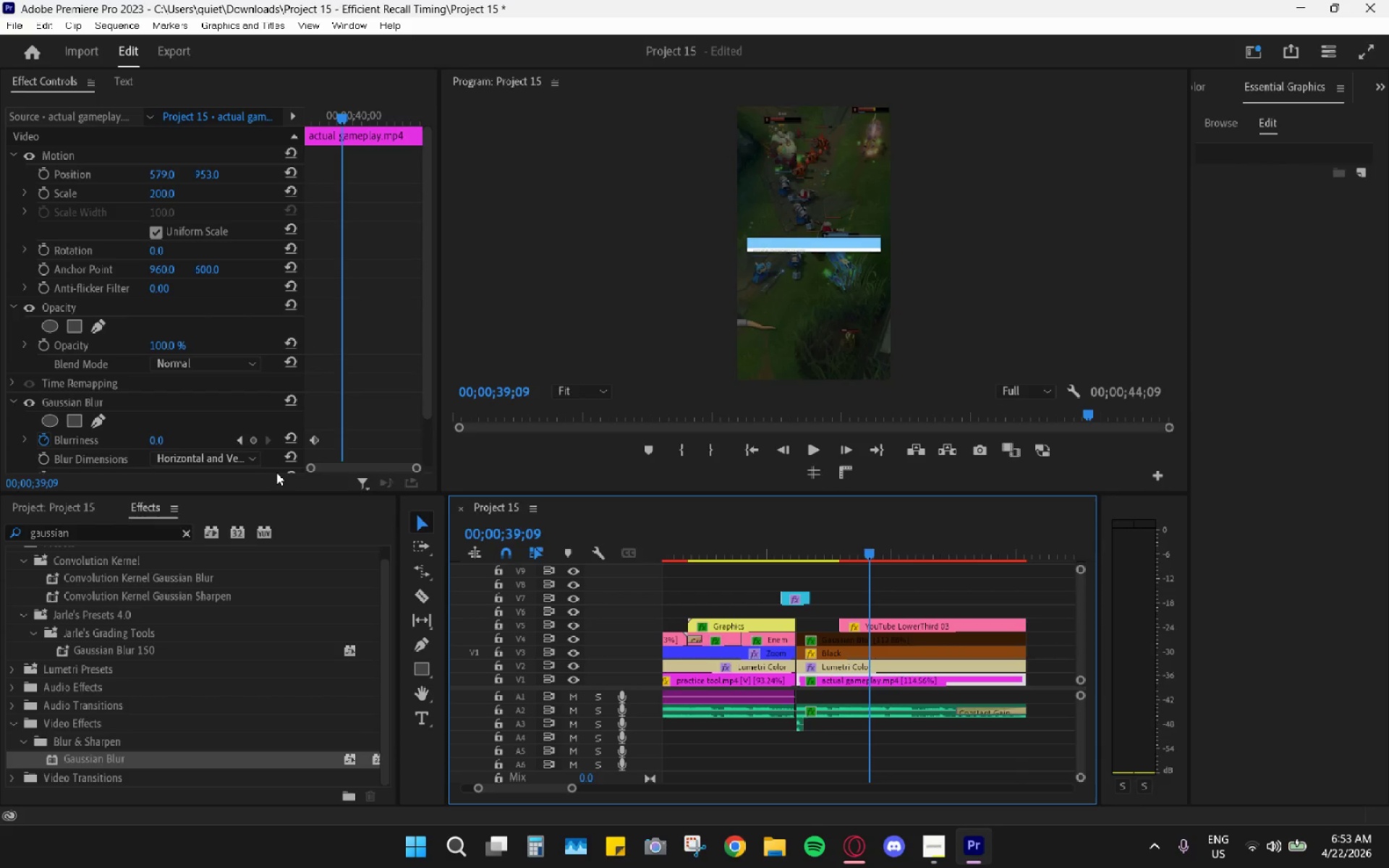 
scroll: coordinate [368, 419], scroll_direction: down, amount: 10.0
 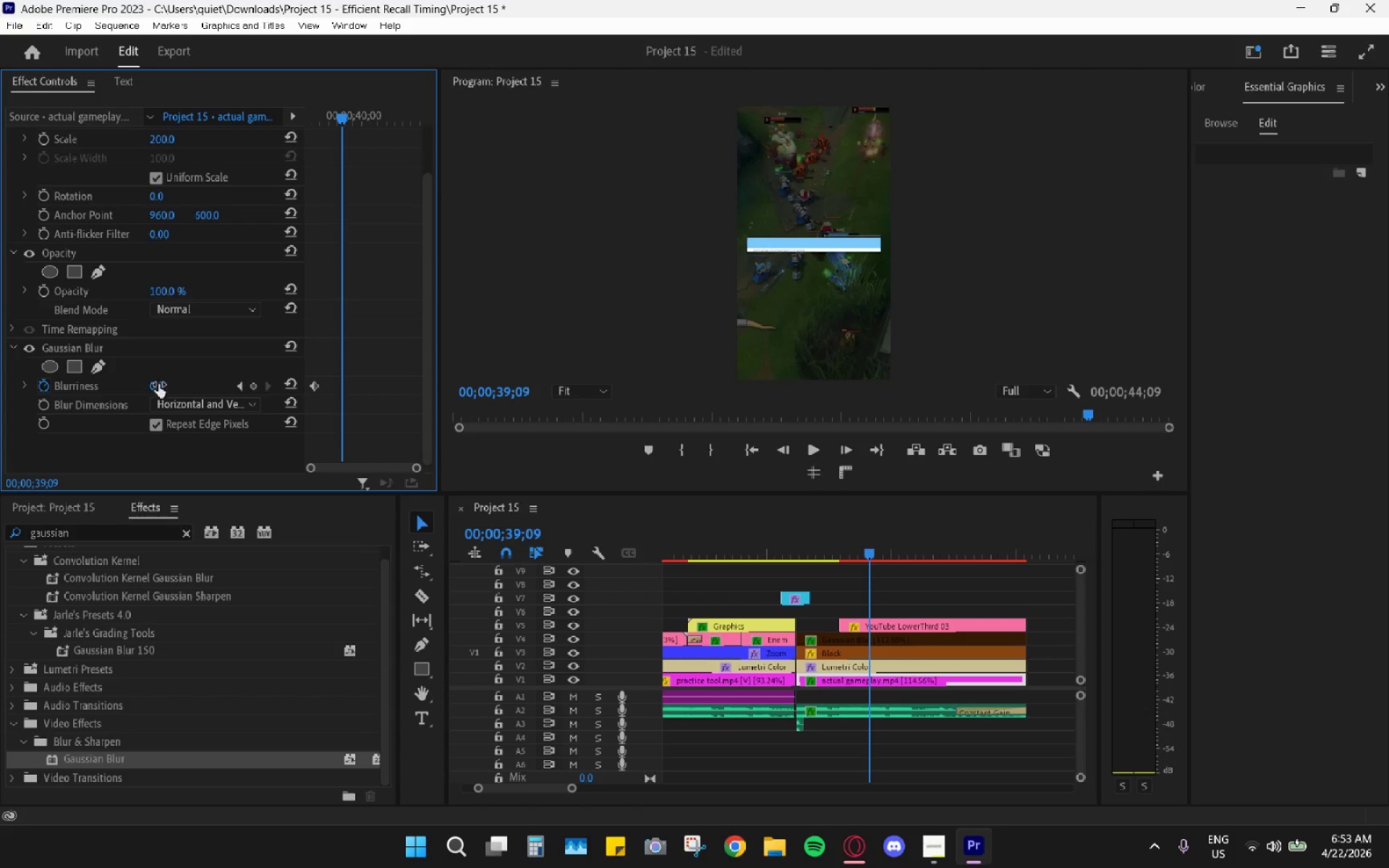 
key(Numpad5)
 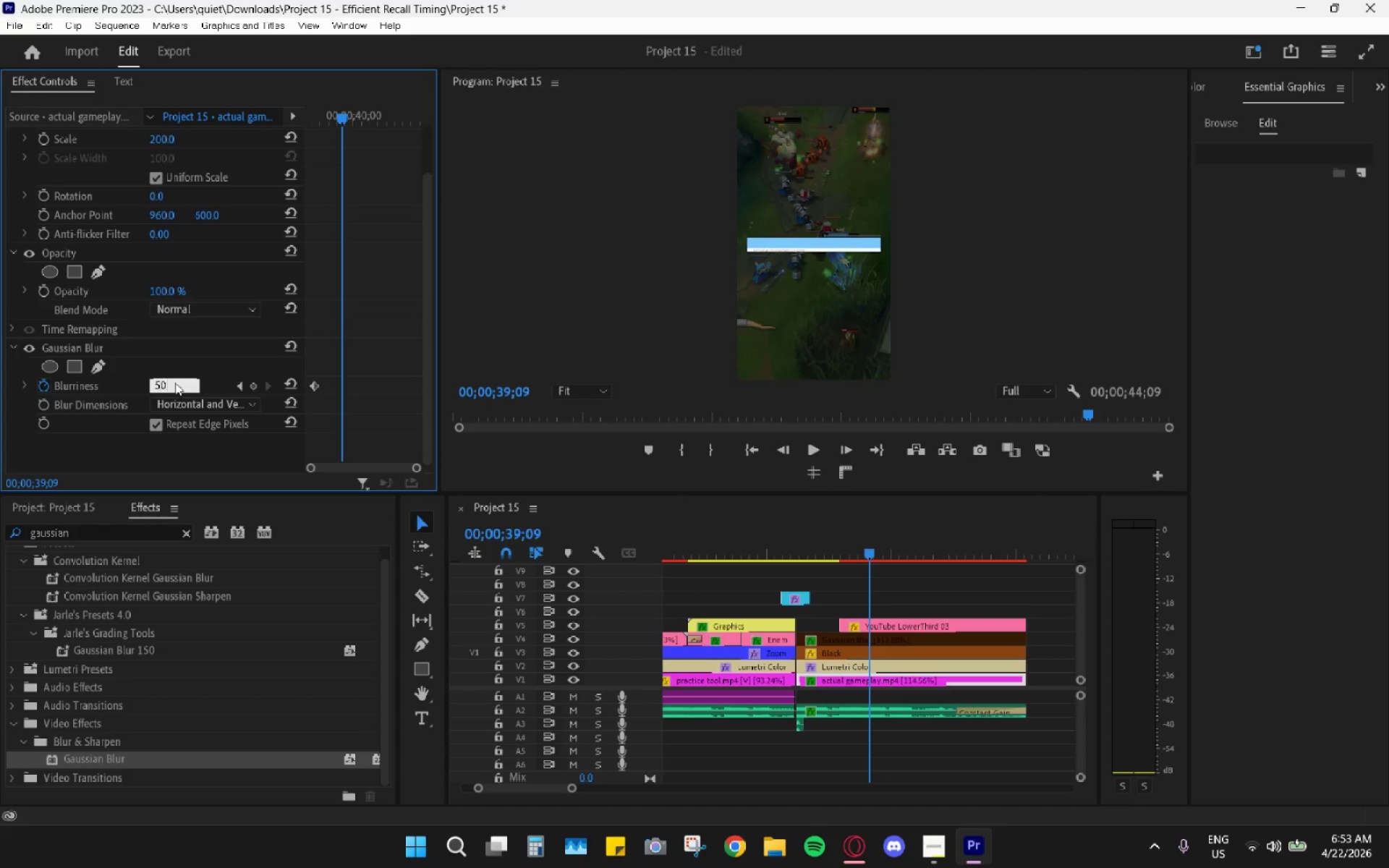 
key(Numpad0)
 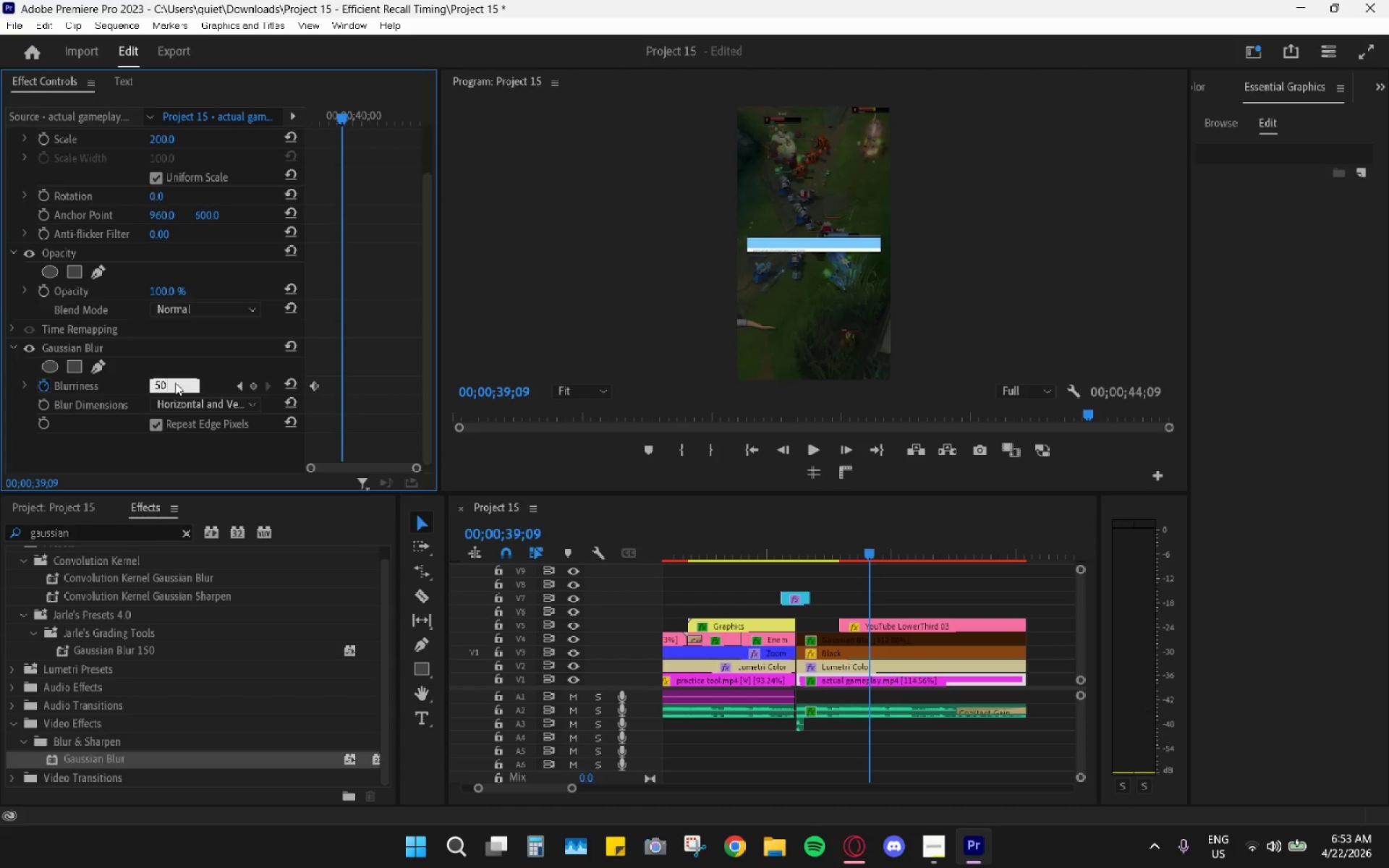 
key(Enter)
 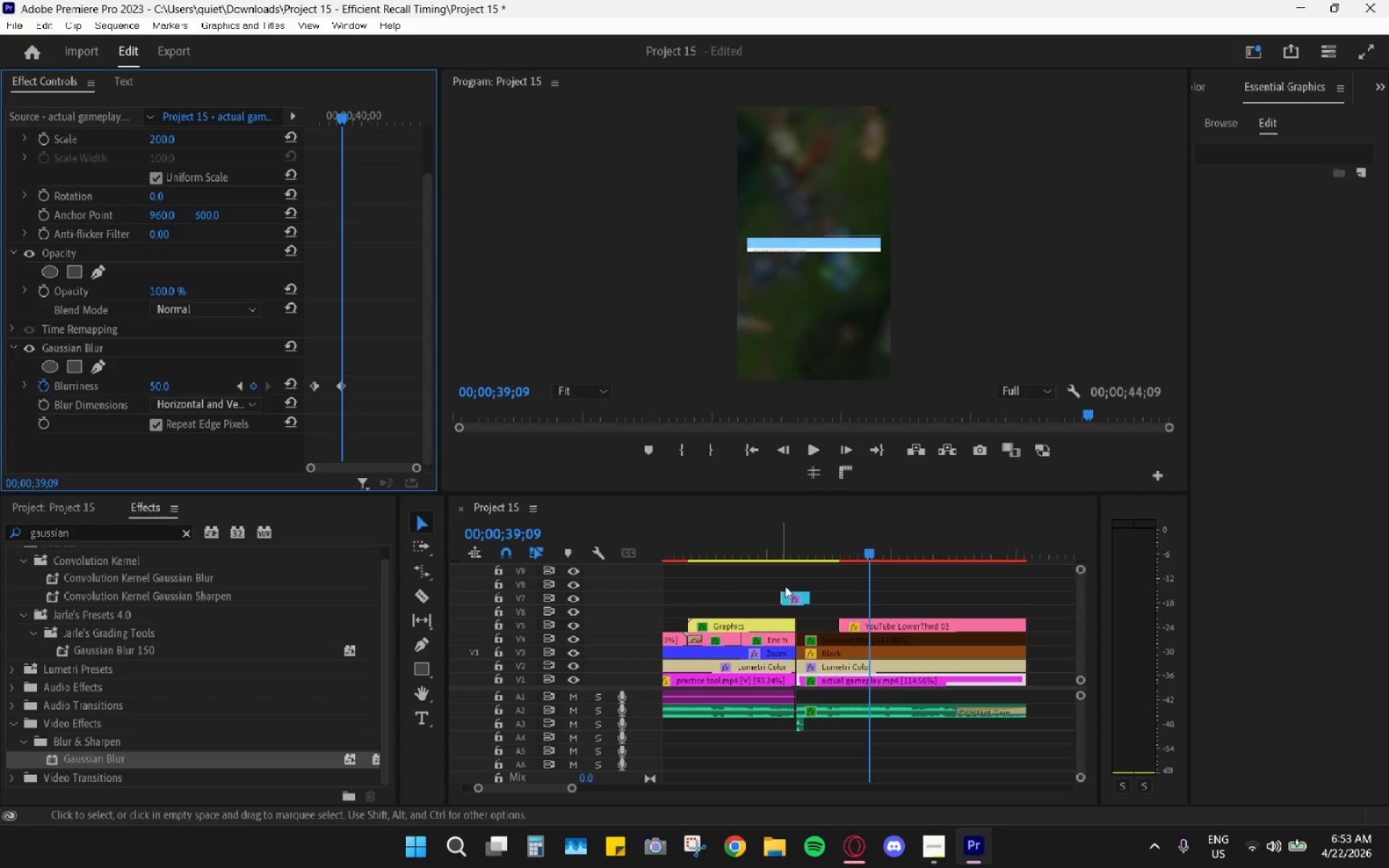 
left_click_drag(start_coordinate=[875, 553], to_coordinate=[881, 566])
 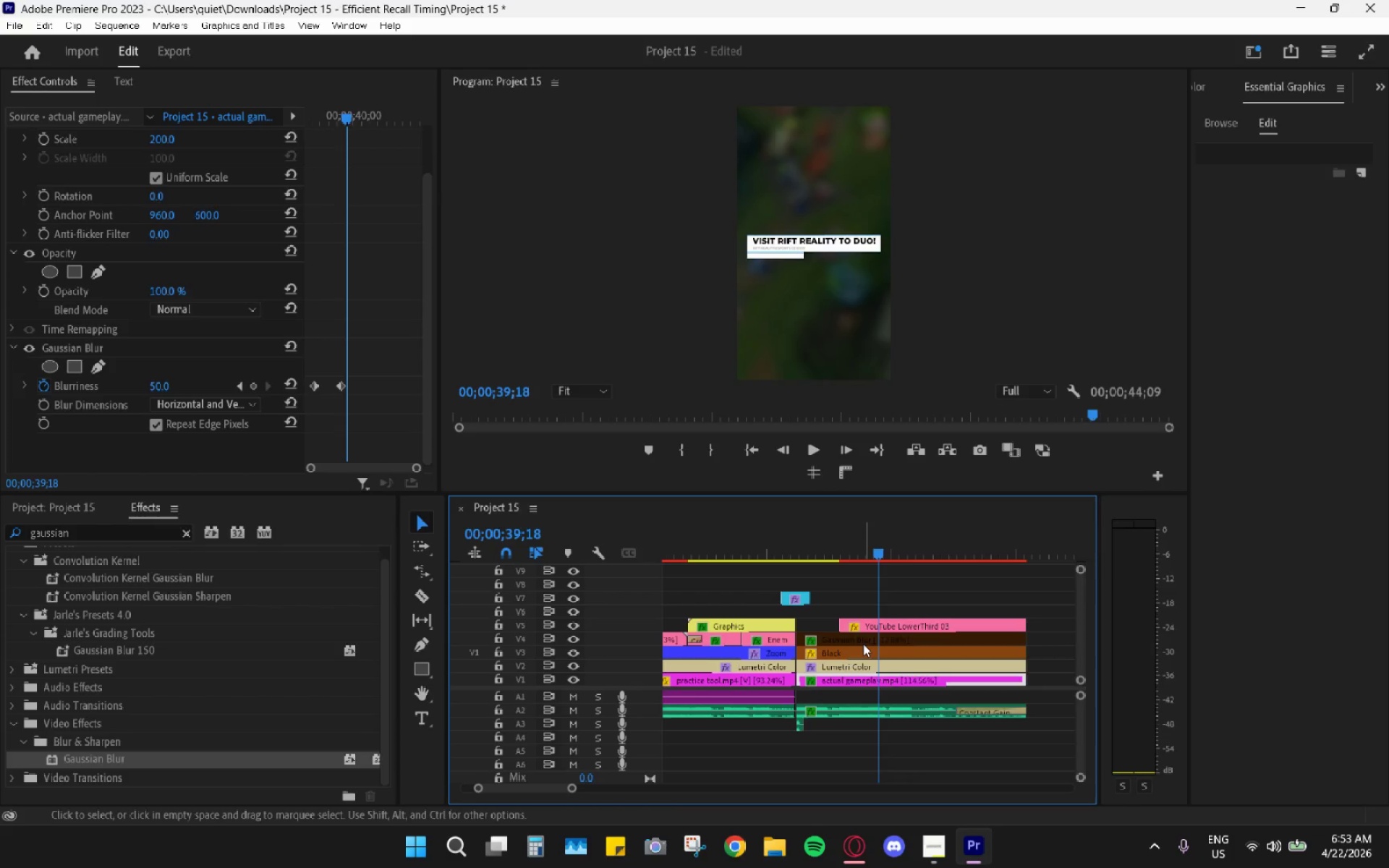 
left_click([863, 644])
 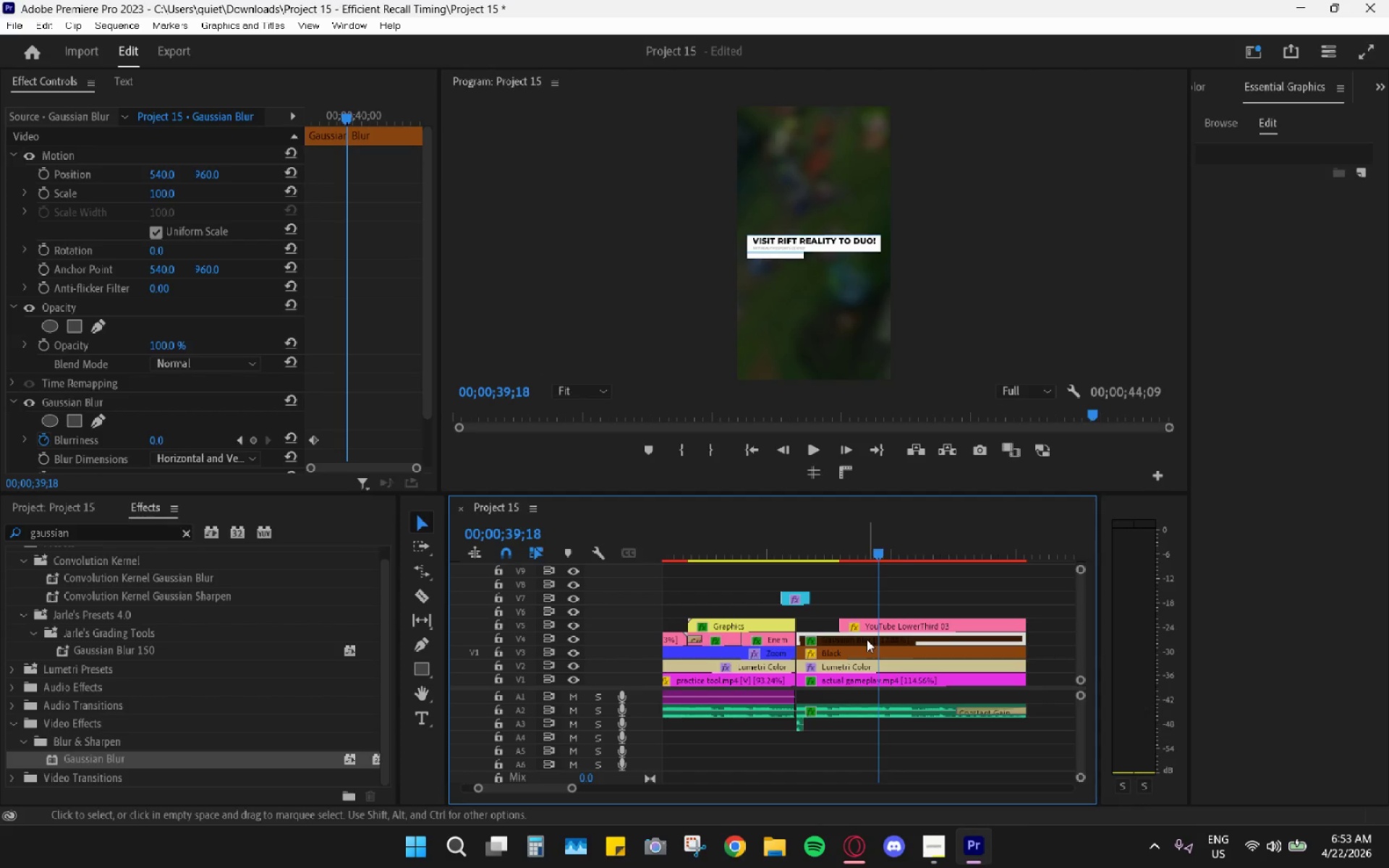 
key(H)
 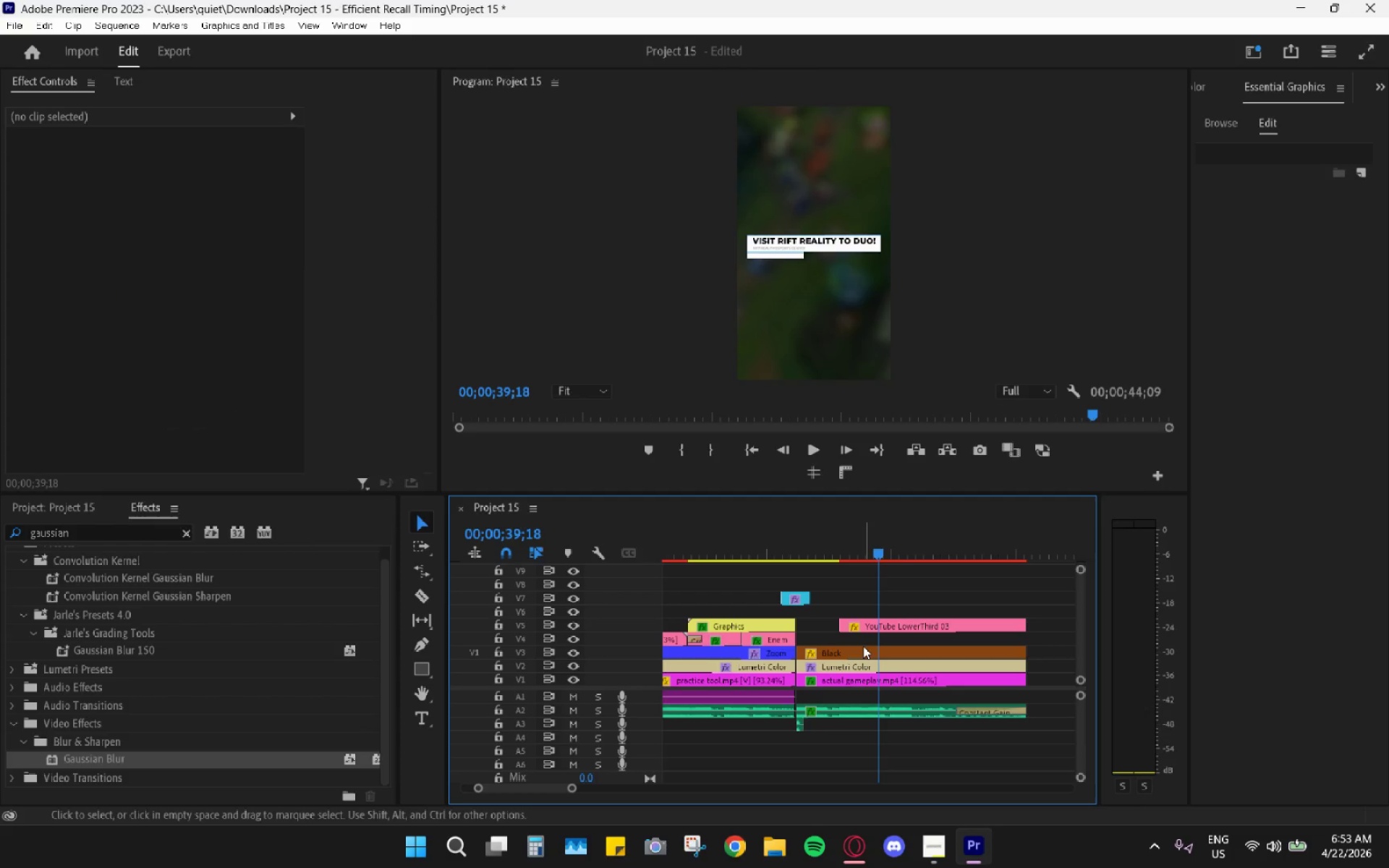 
left_click_drag(start_coordinate=[875, 622], to_coordinate=[879, 639])
 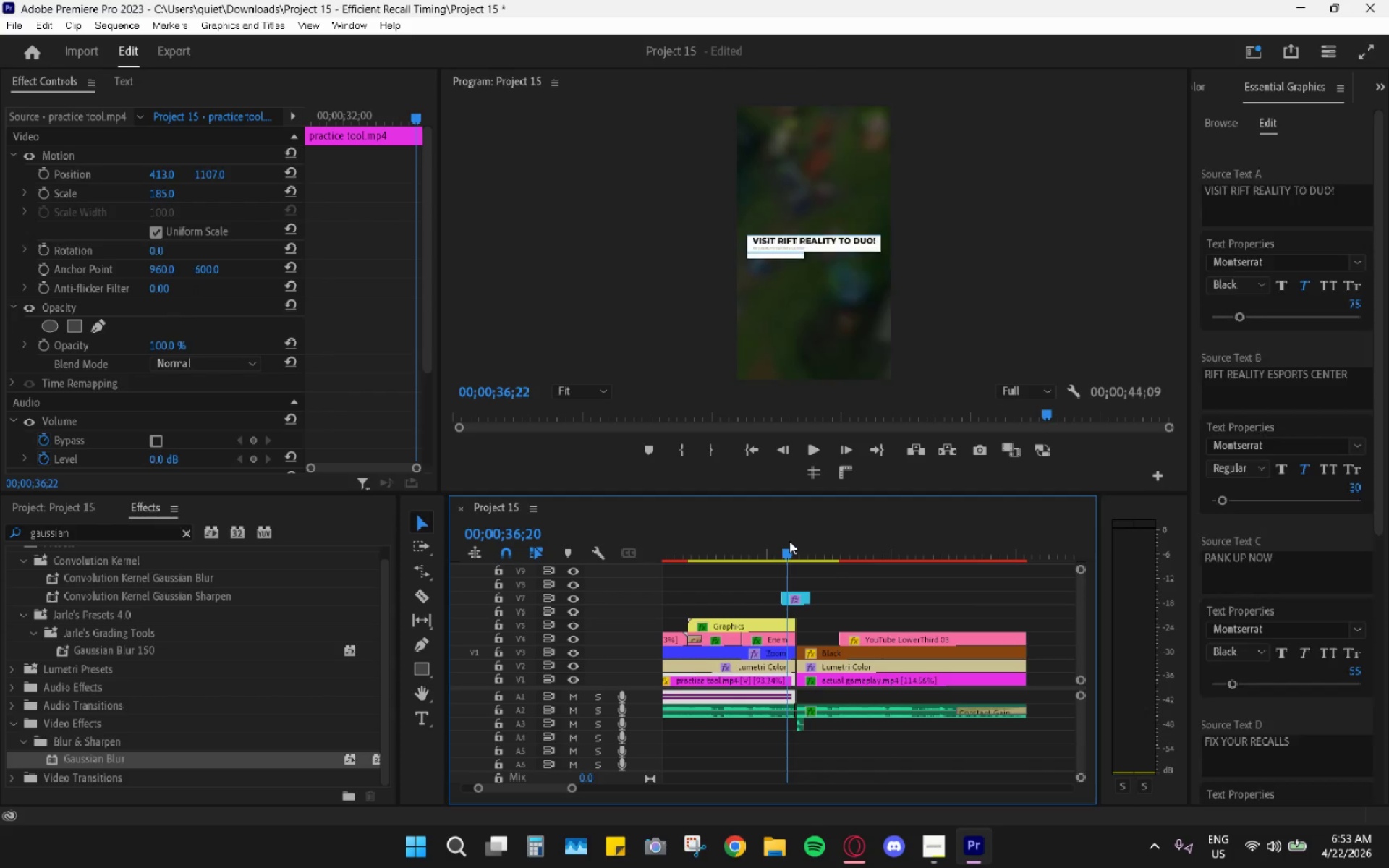 
key(Space)
 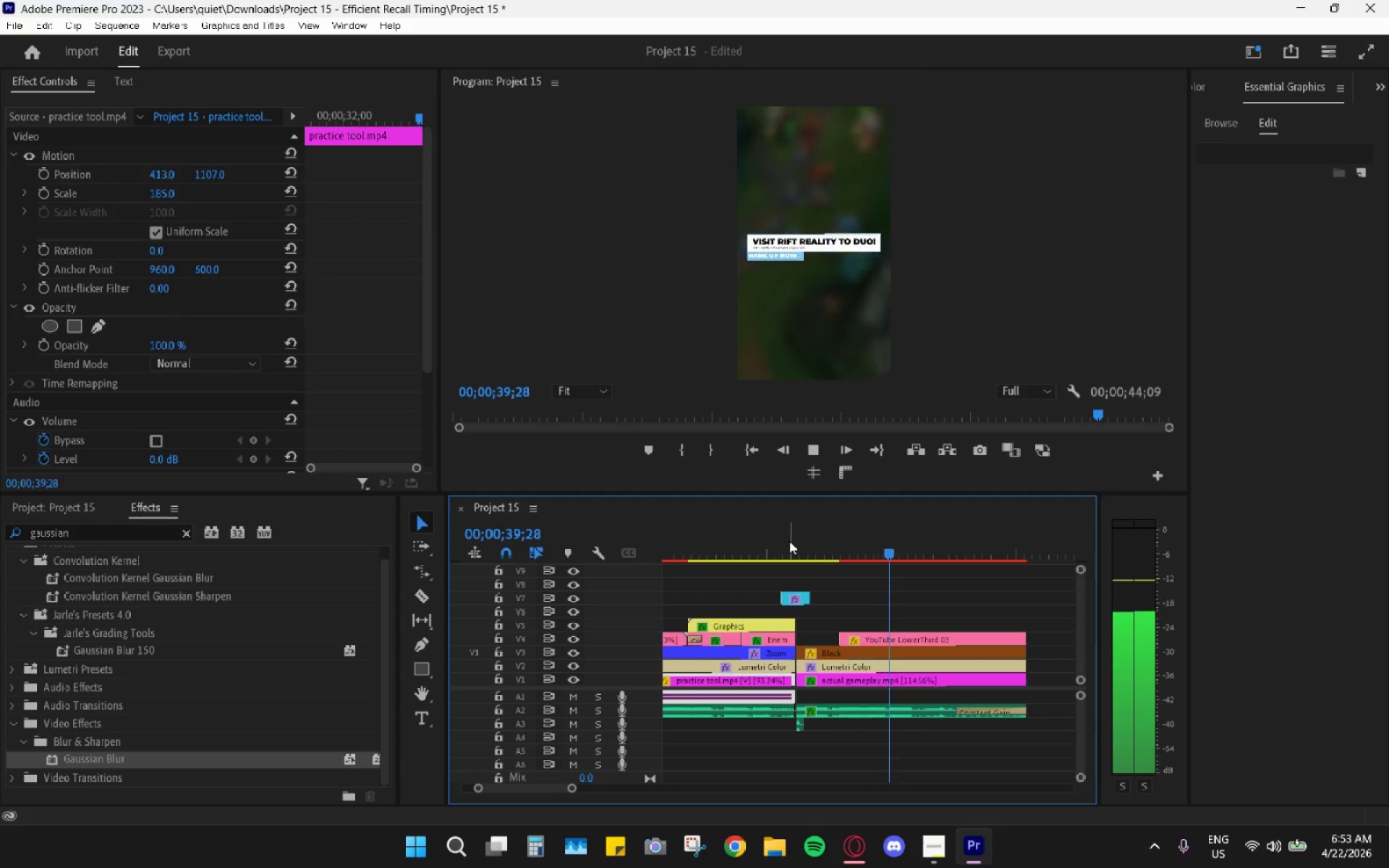 
key(Space)
 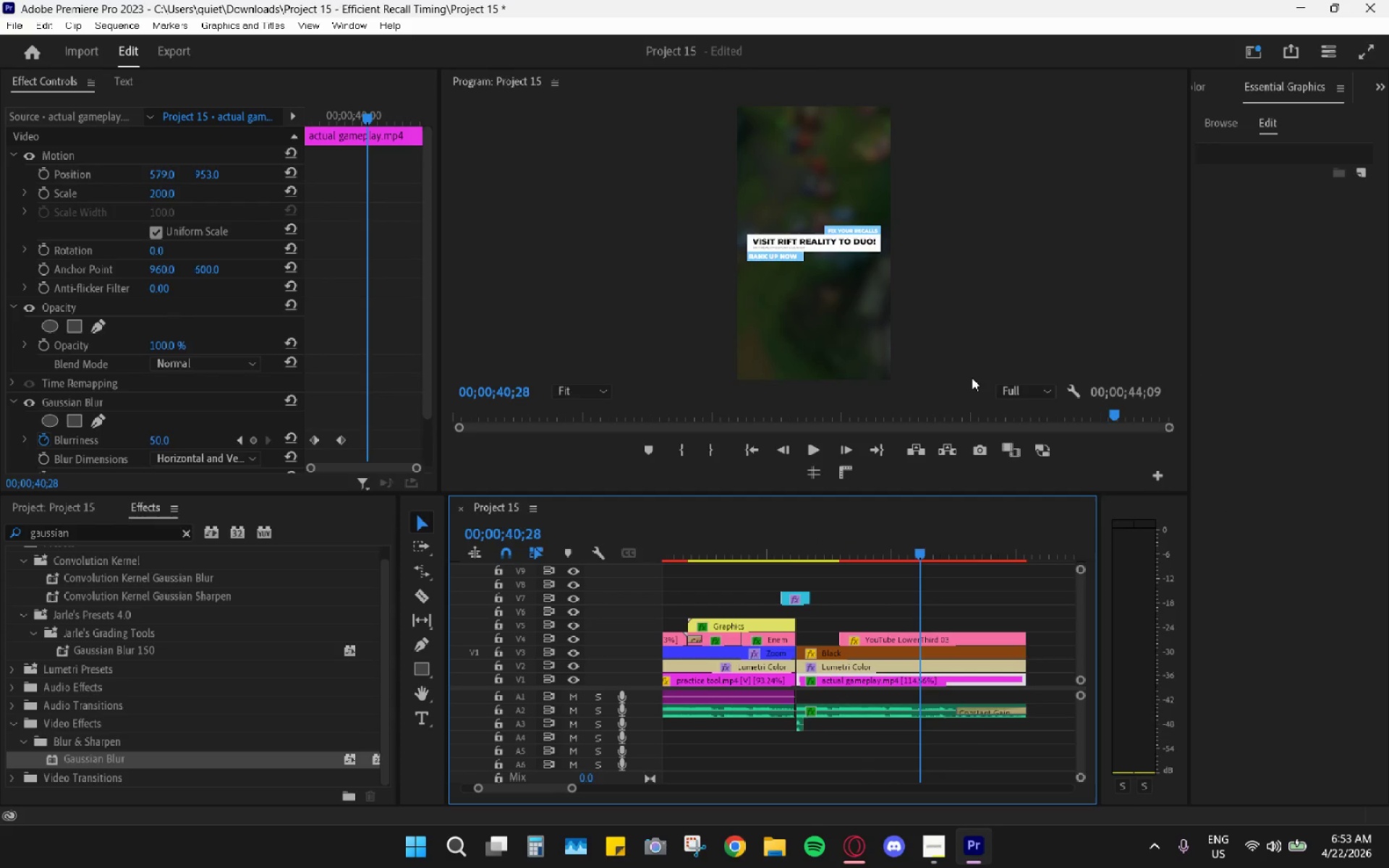 
key(Space)
 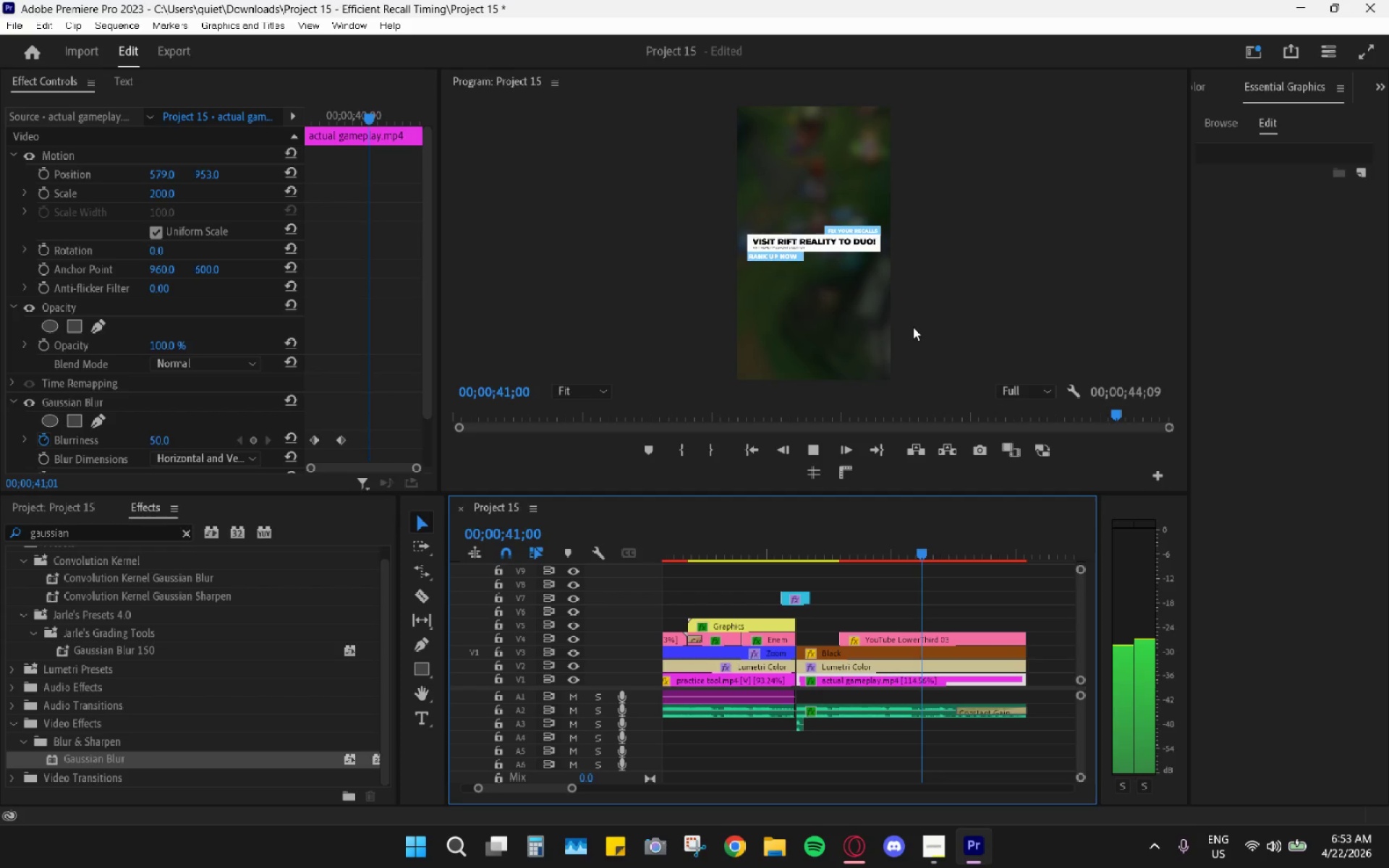 
key(Space)
 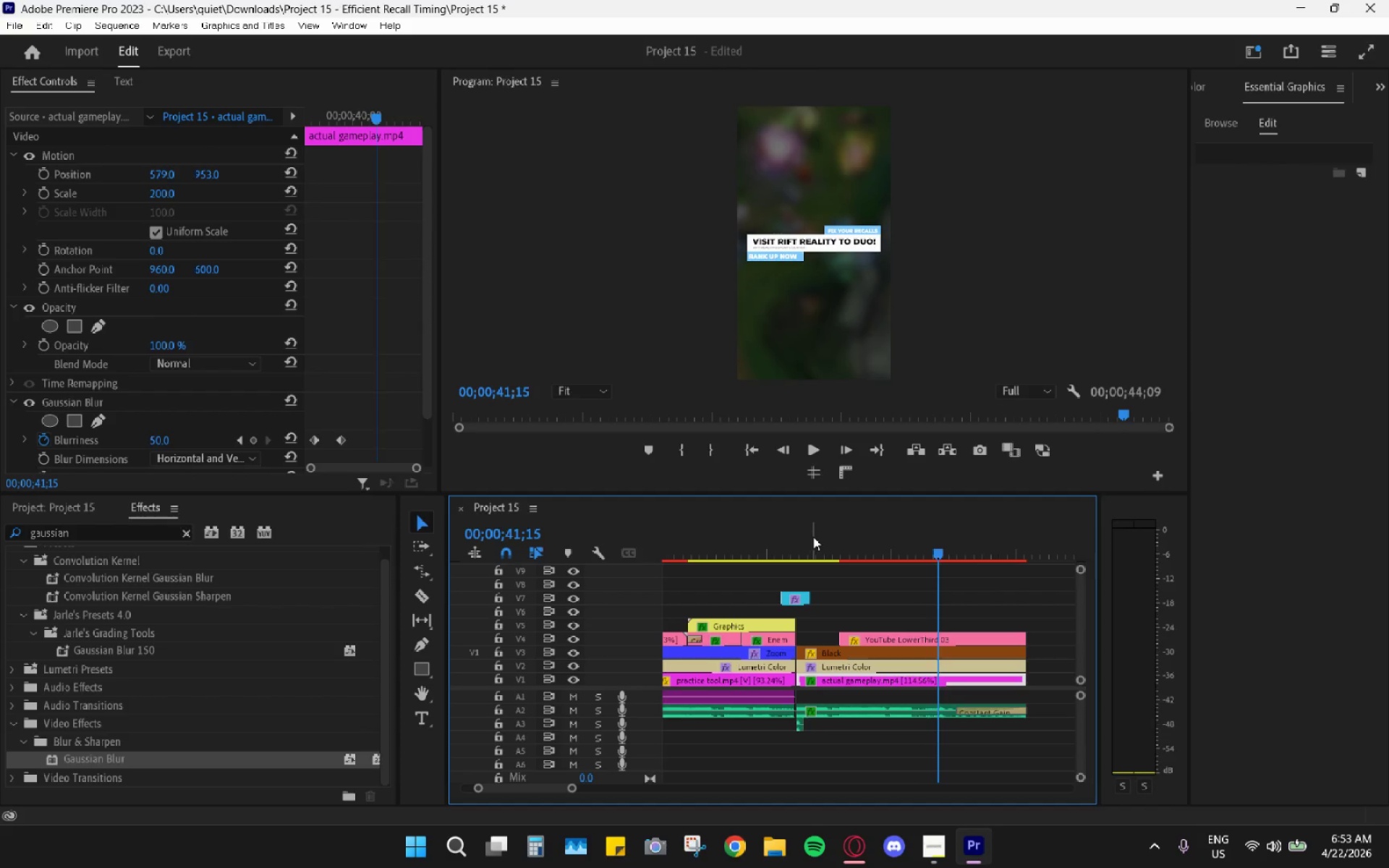 
left_click_drag(start_coordinate=[813, 537], to_coordinate=[794, 537])
 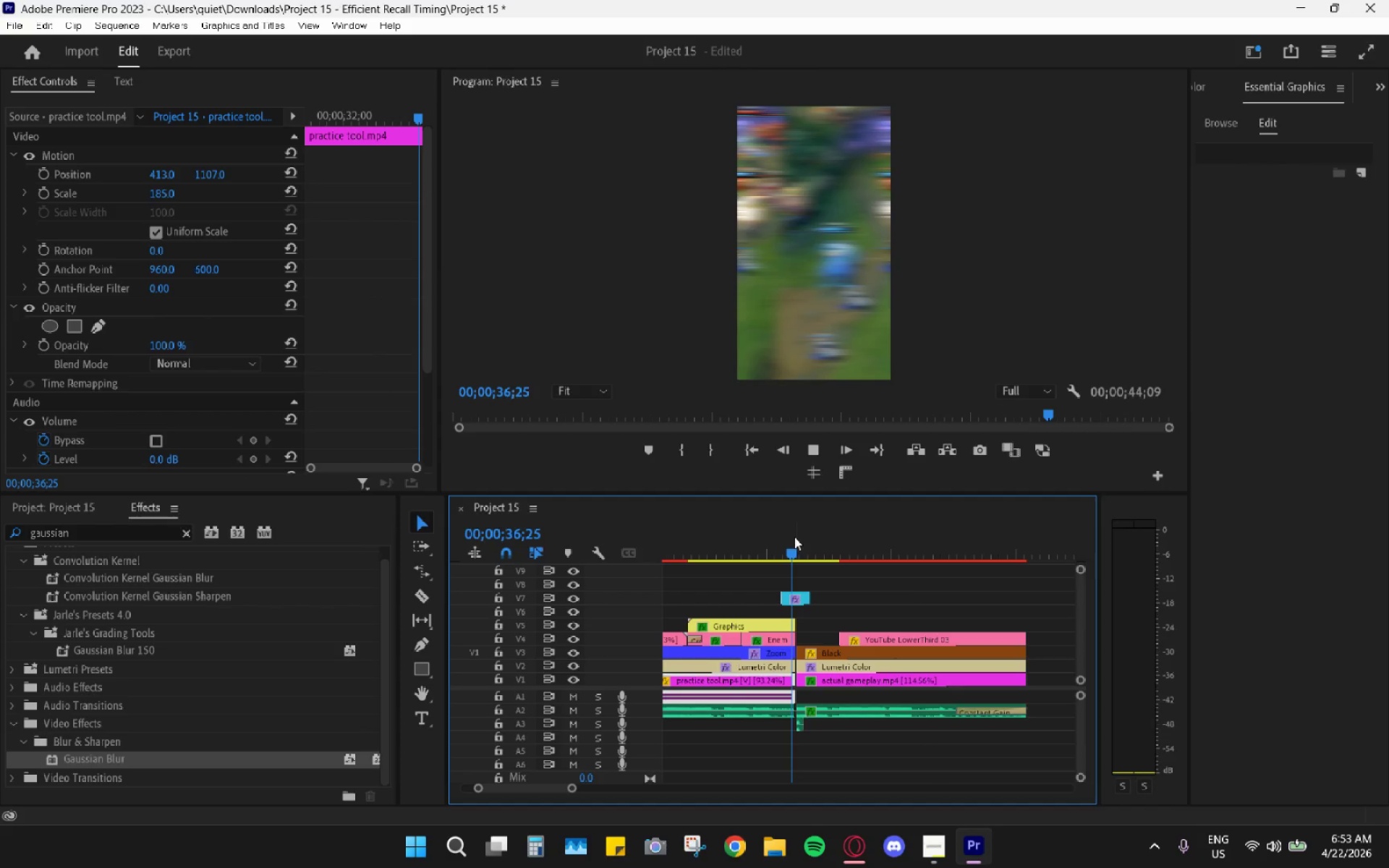 
key(Space)
 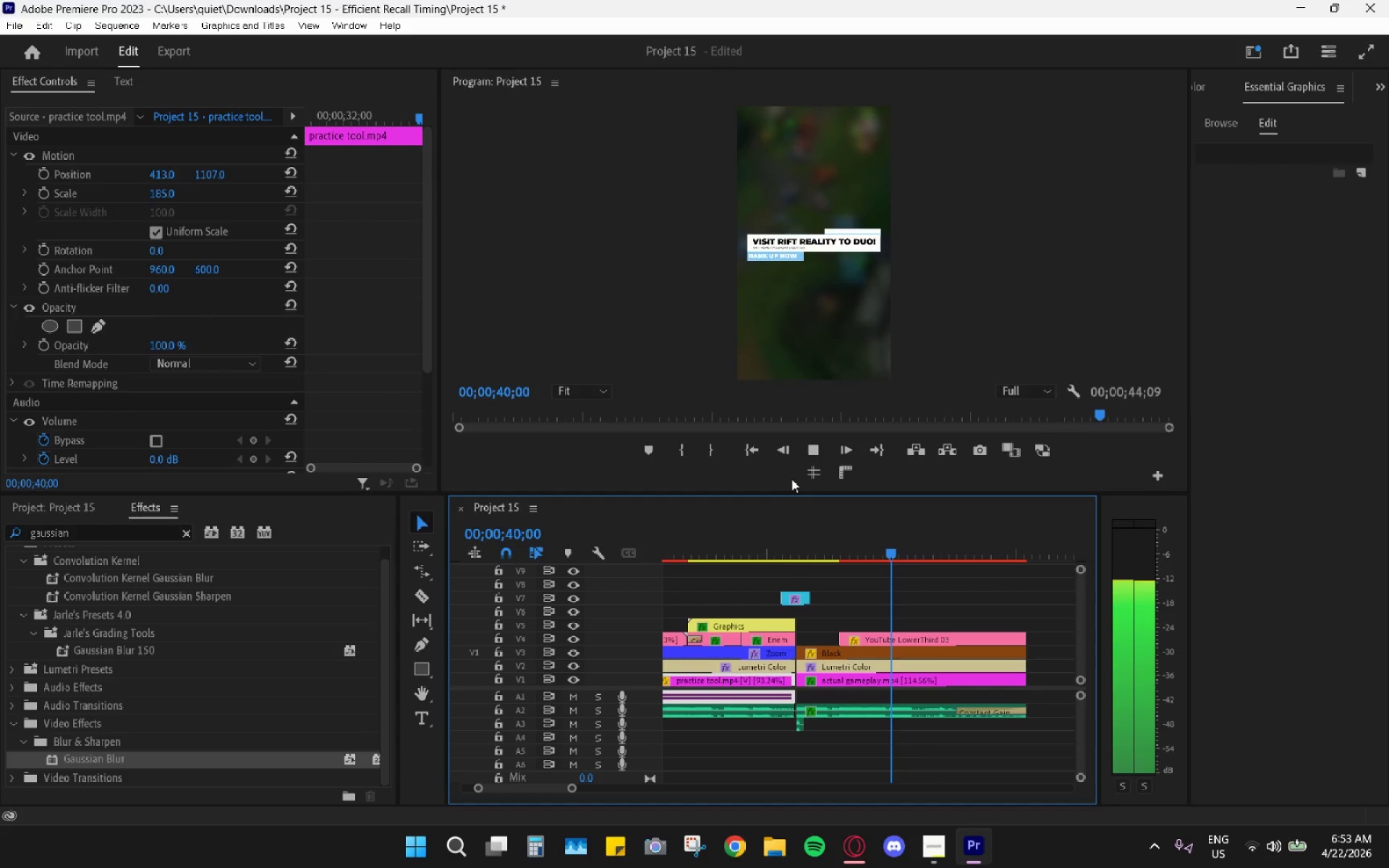 
mouse_move([891, 472])
 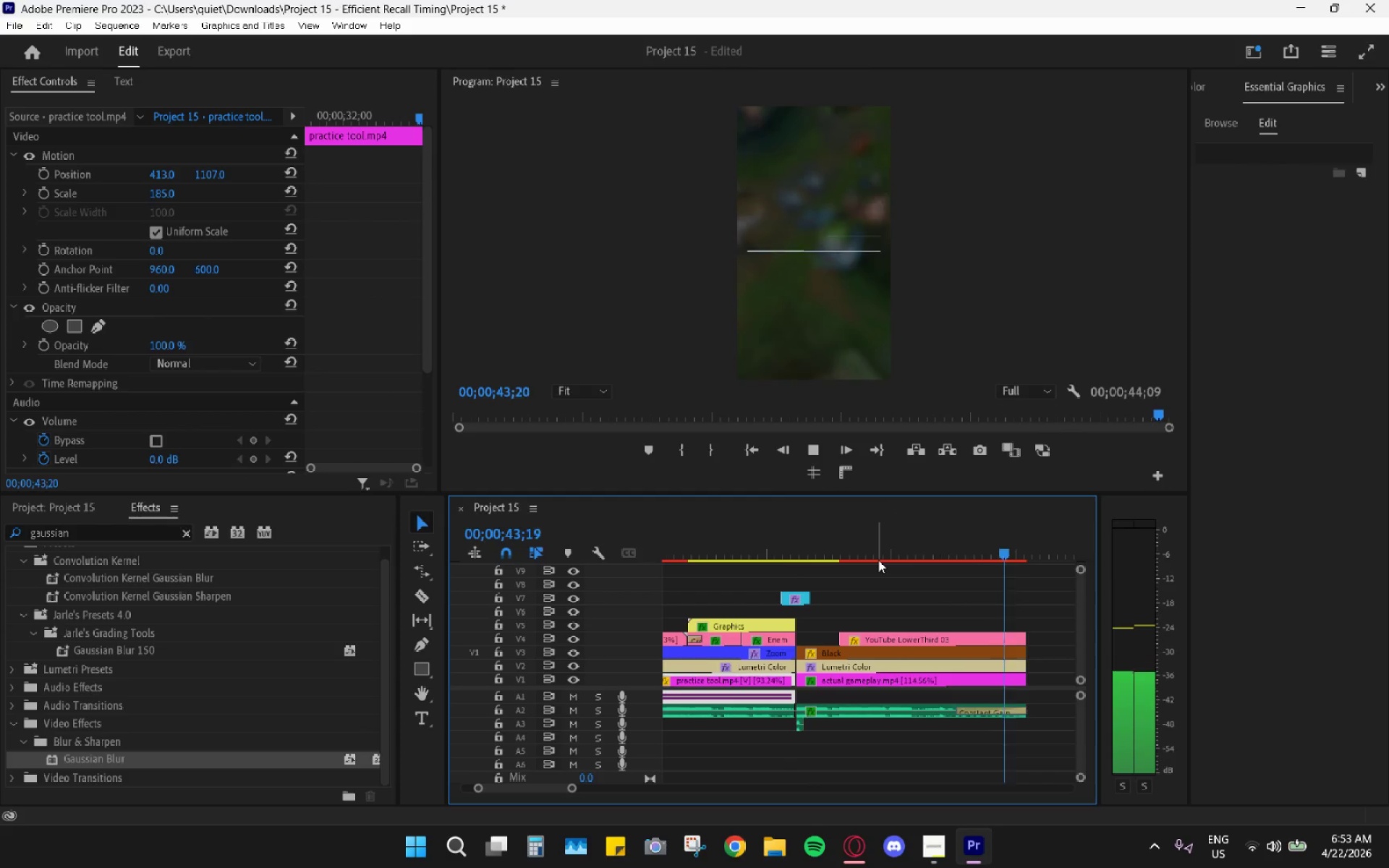 
key(Space)
 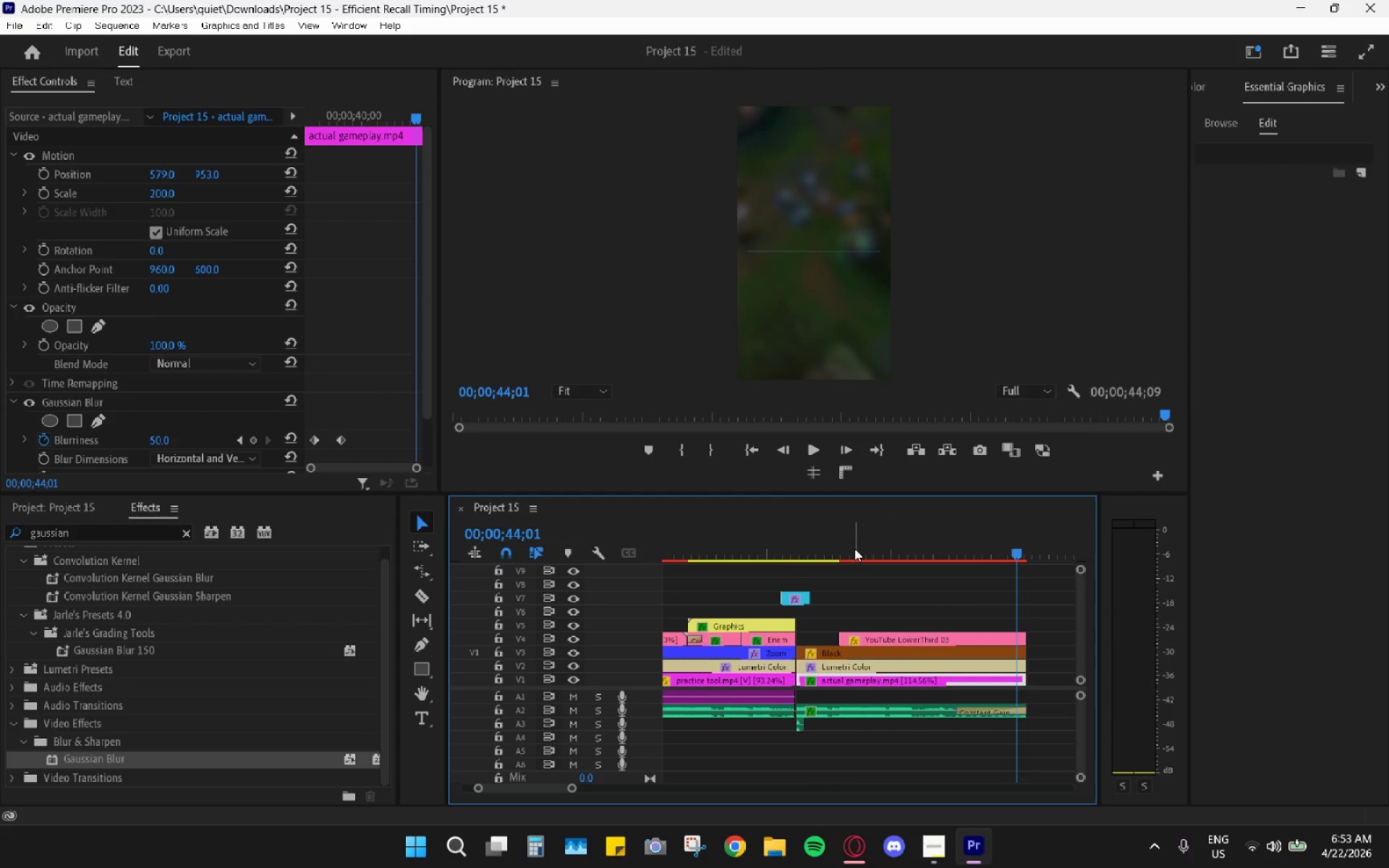 
left_click_drag(start_coordinate=[851, 547], to_coordinate=[842, 542])
 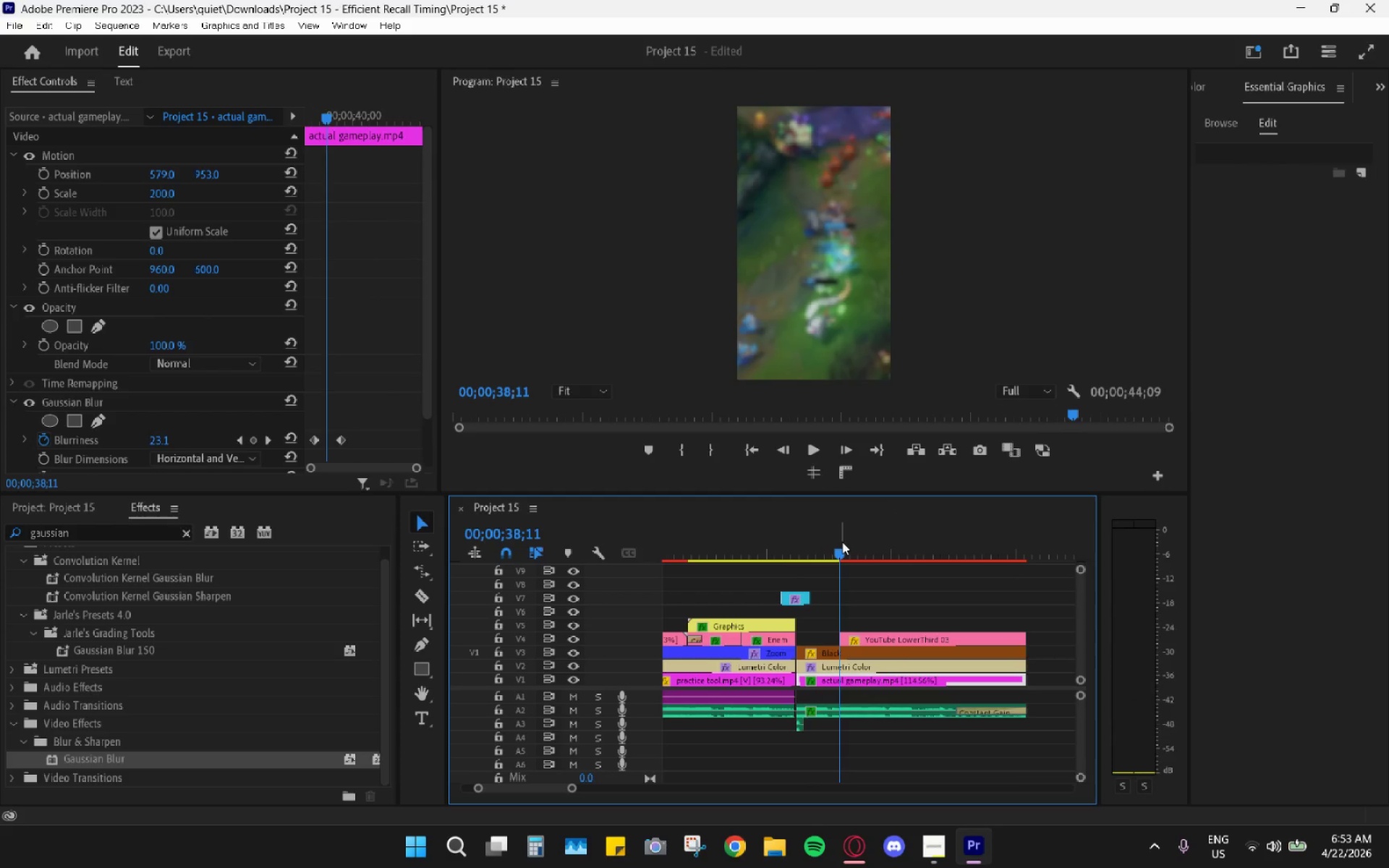 
key(Space)
 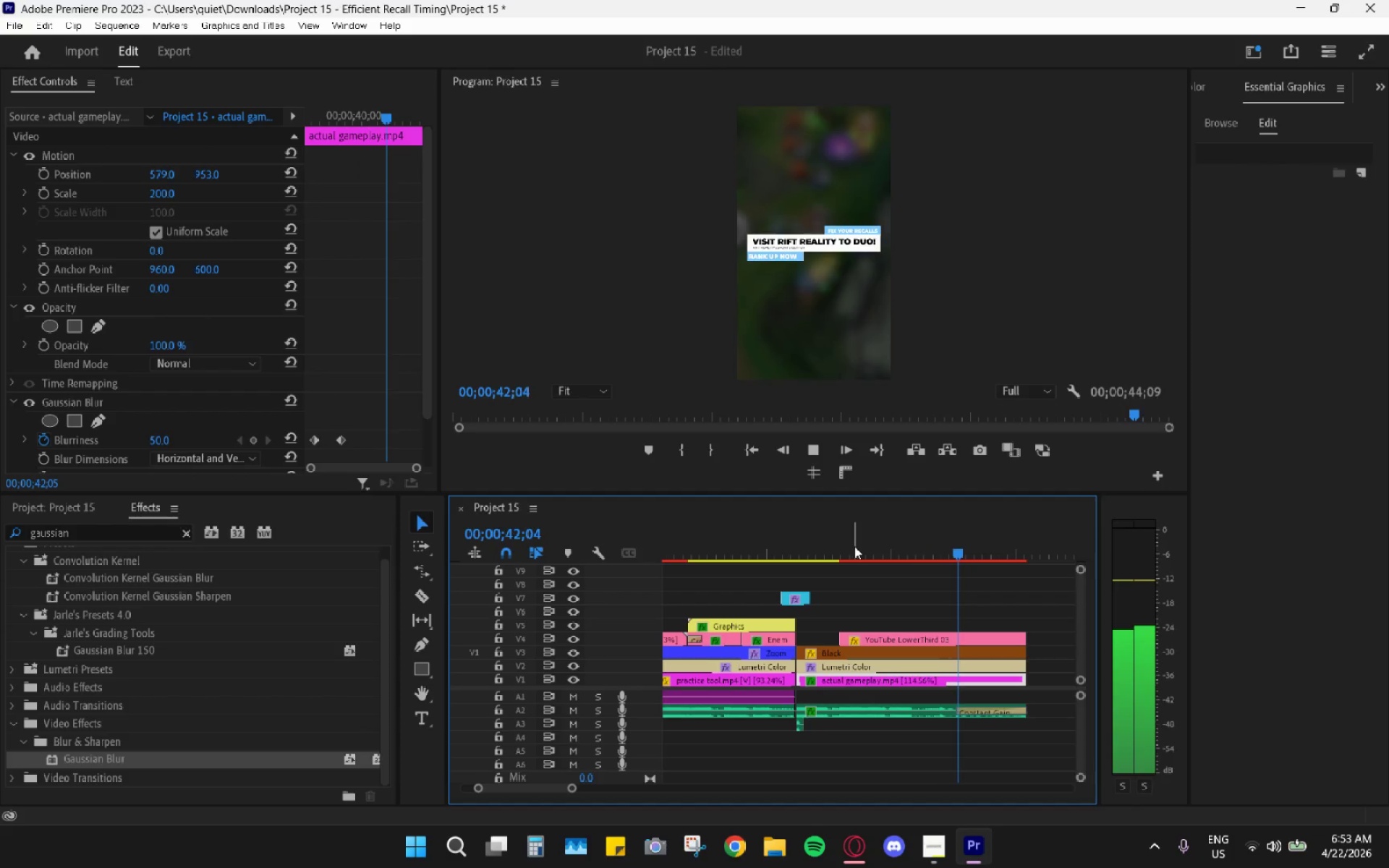 
wait(5.91)
 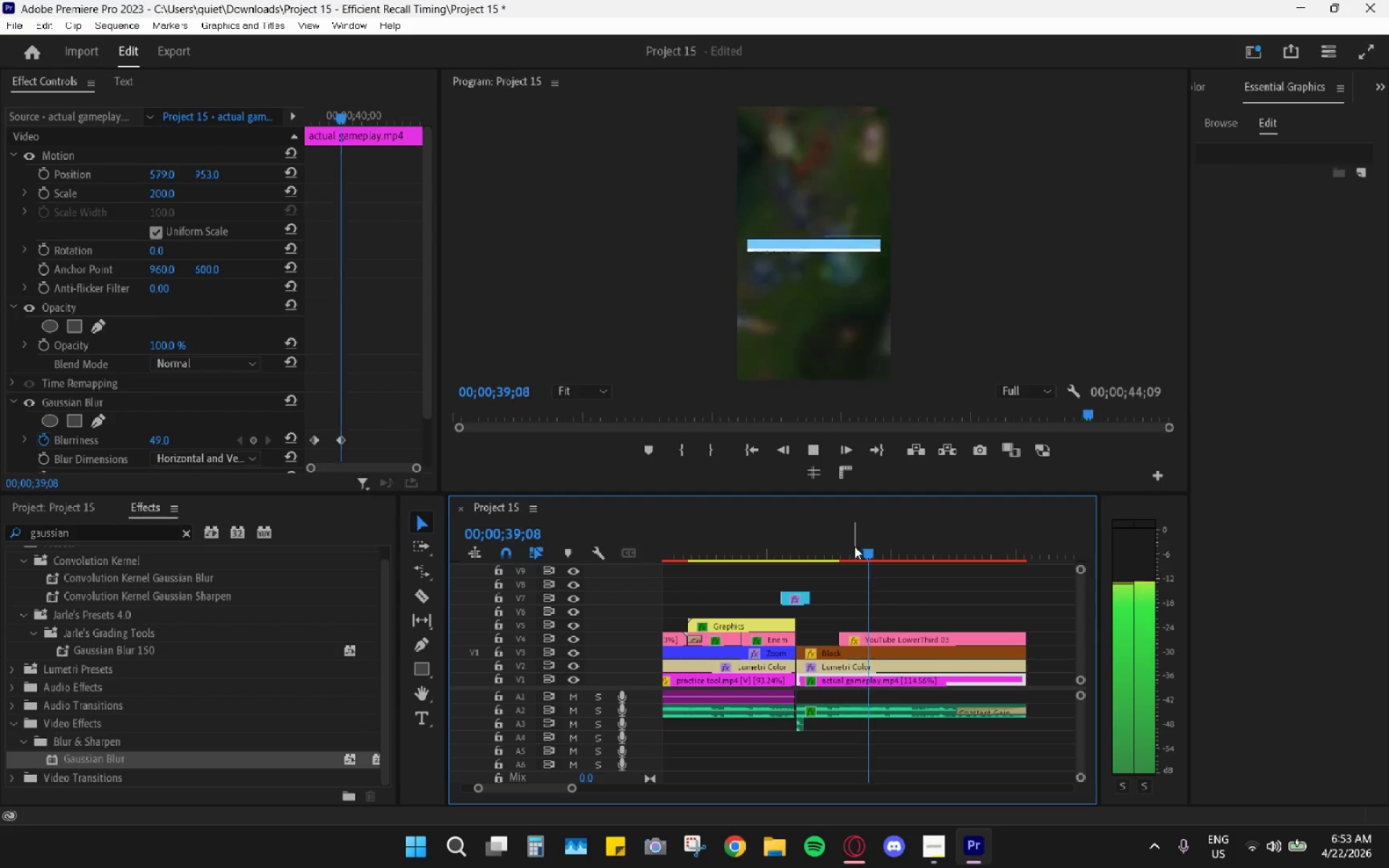 
key(Space)
 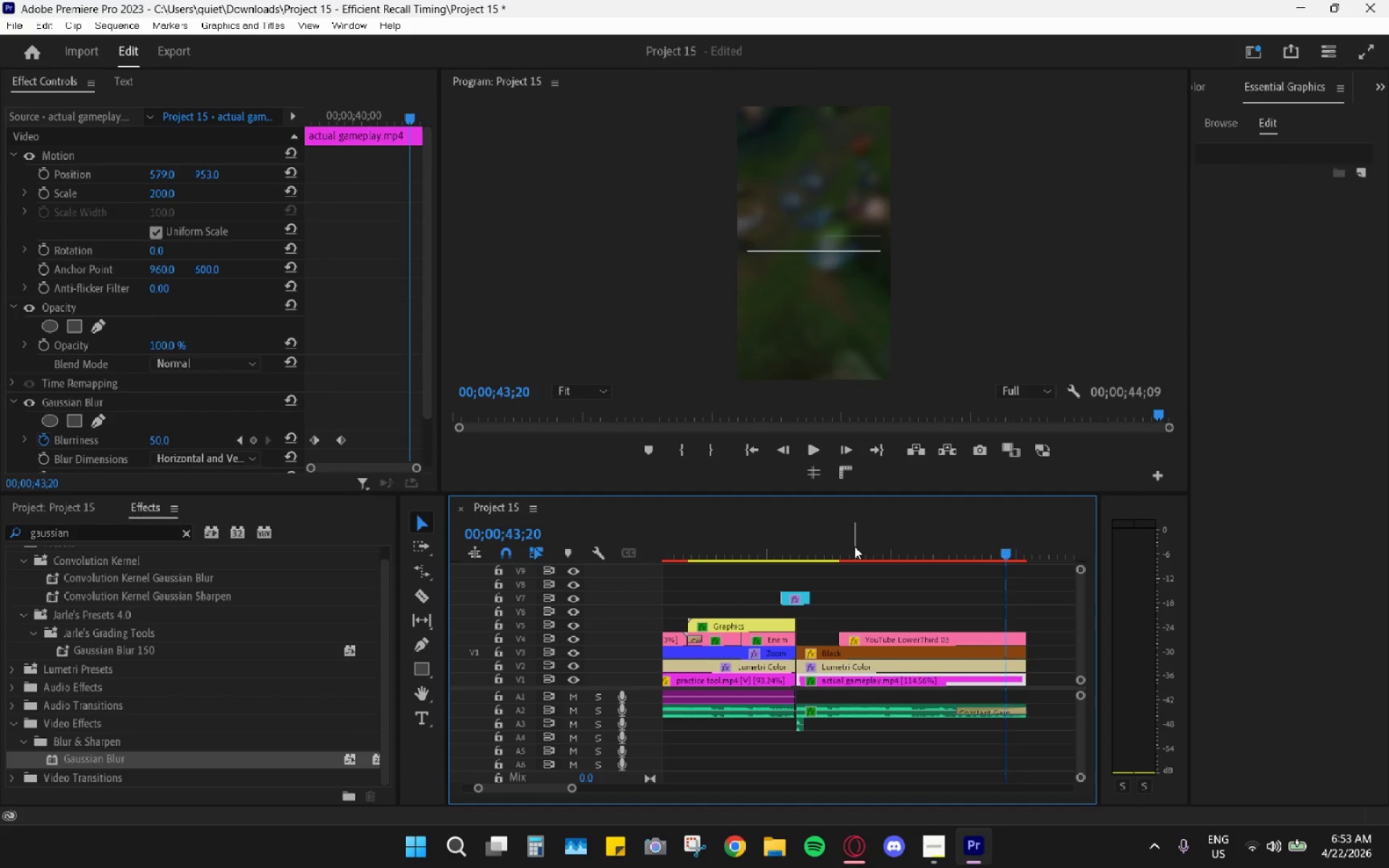 
left_click_drag(start_coordinate=[854, 546], to_coordinate=[803, 536])
 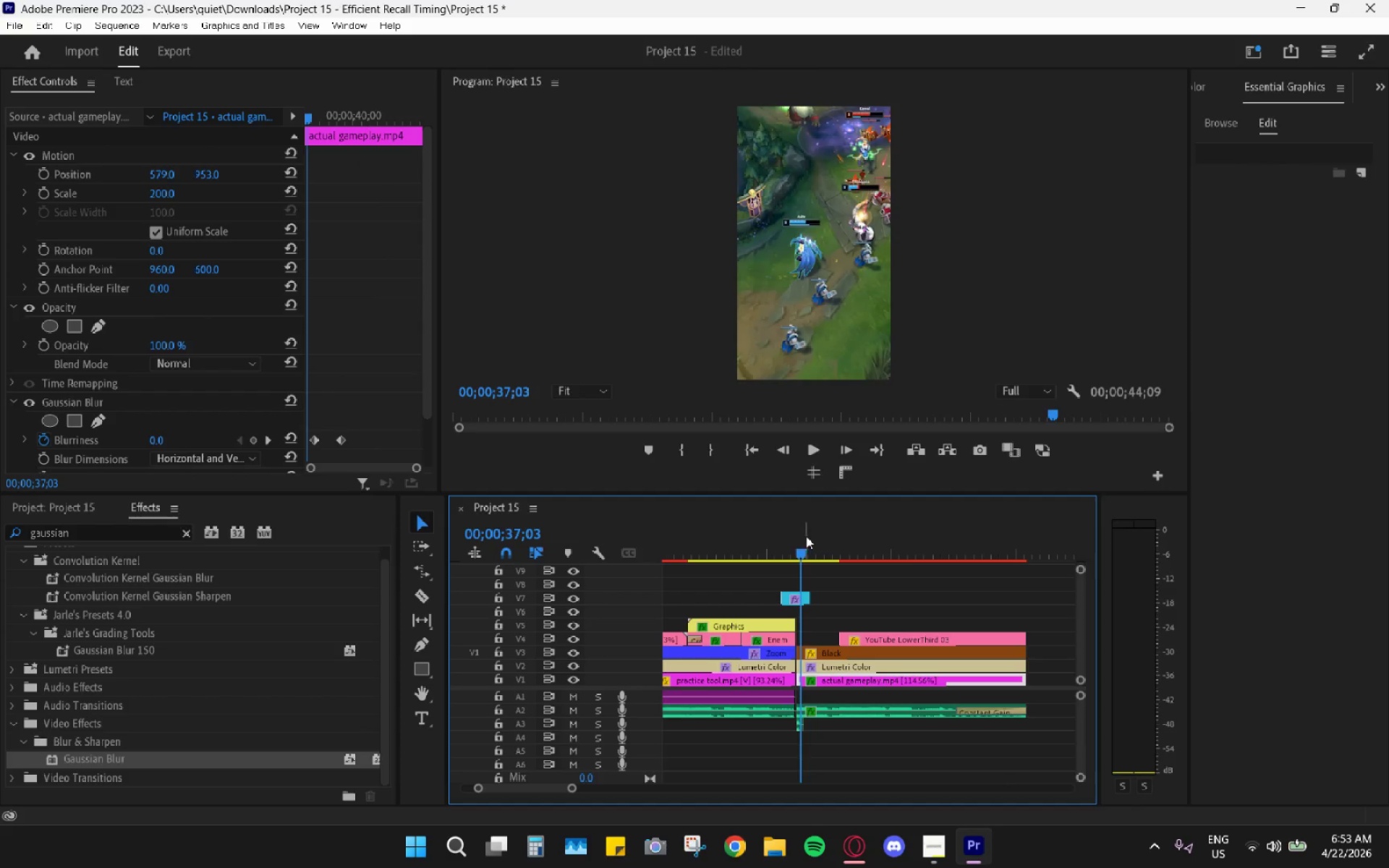 
key(Space)
 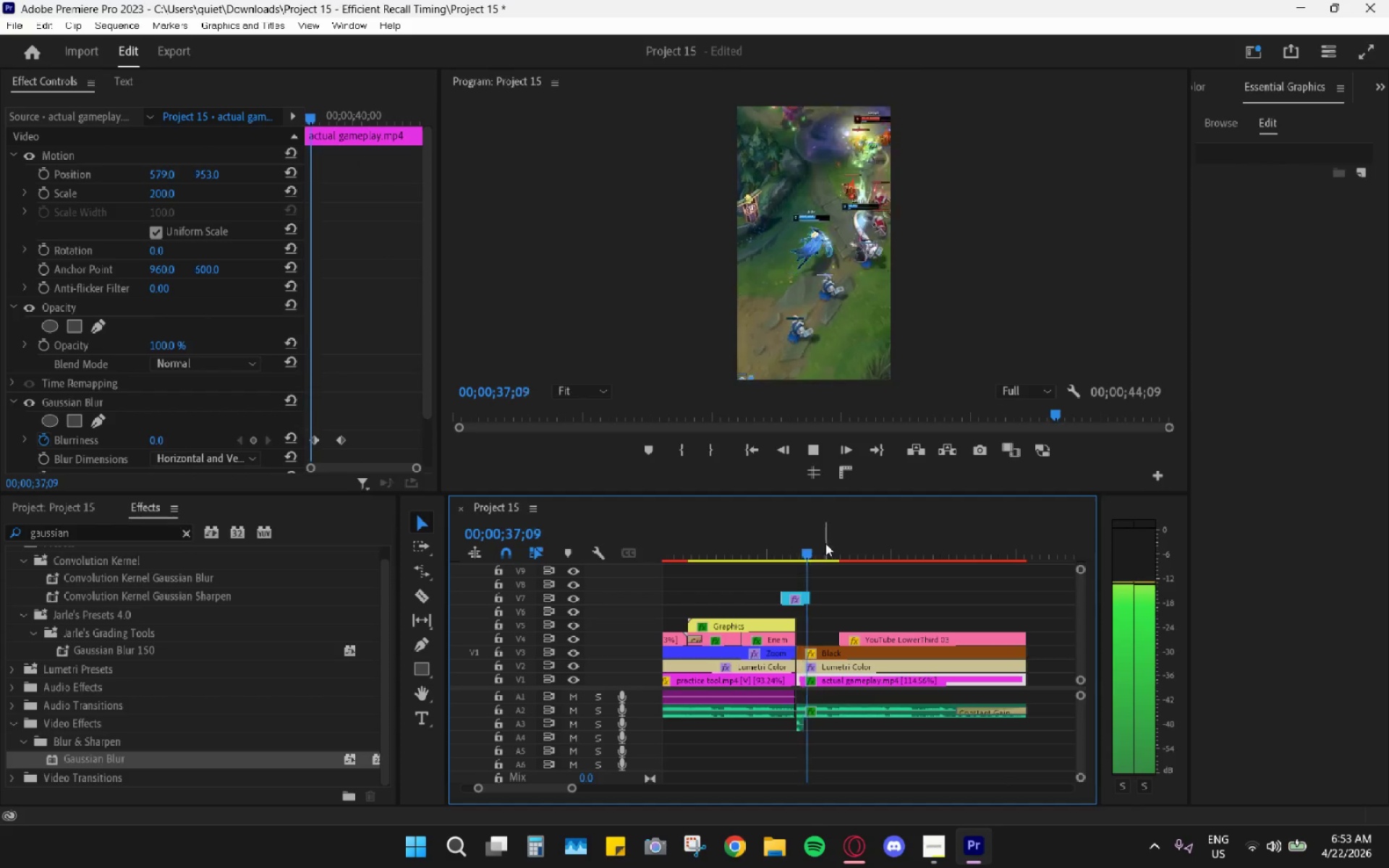 
left_click_drag(start_coordinate=[827, 543], to_coordinate=[1024, 553])
 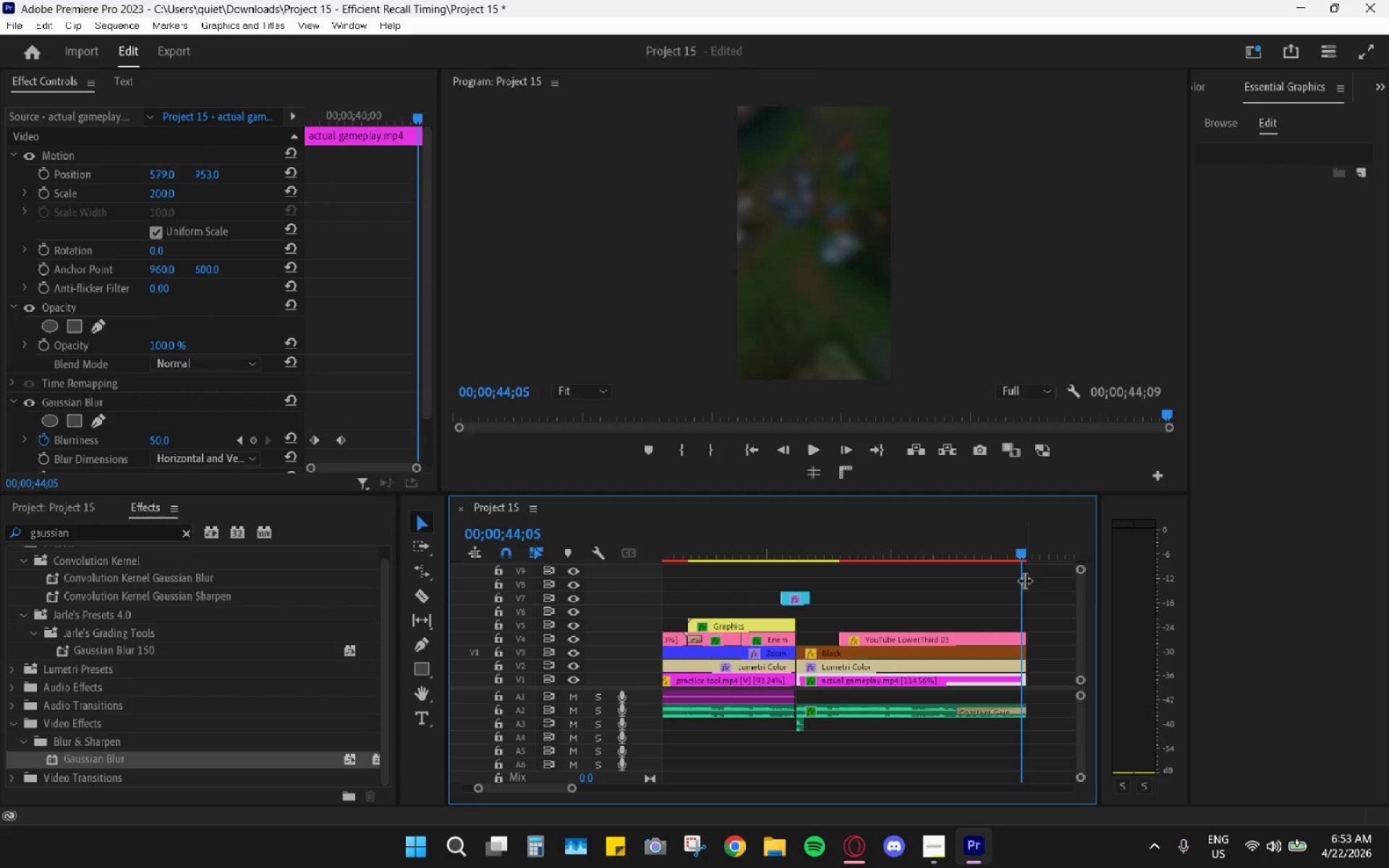 
hold_key(key=AltLeft, duration=0.67)
scroll: coordinate [1027, 624], scroll_direction: up, amount: 9.0
 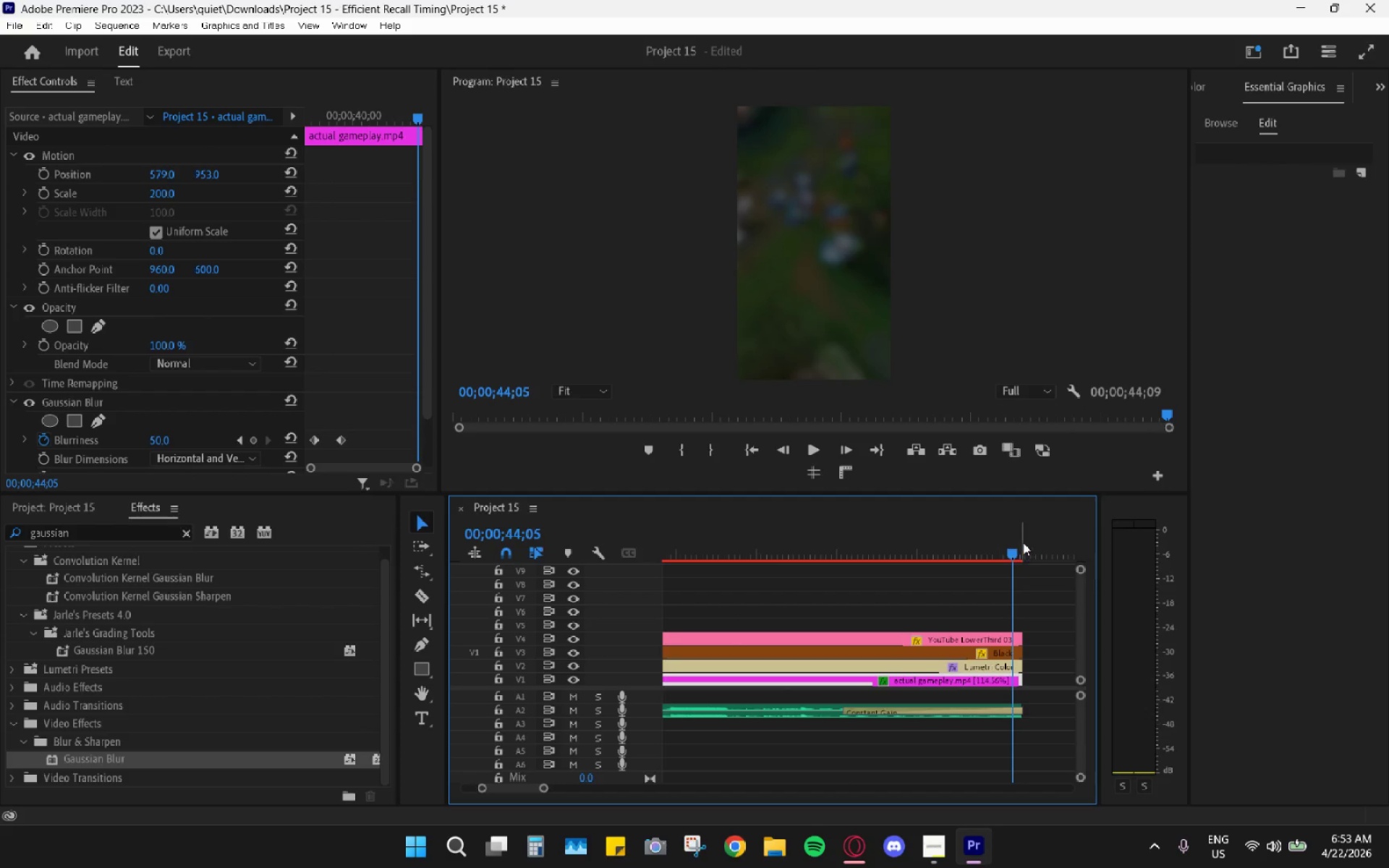 
left_click_drag(start_coordinate=[1022, 542], to_coordinate=[1026, 546])
 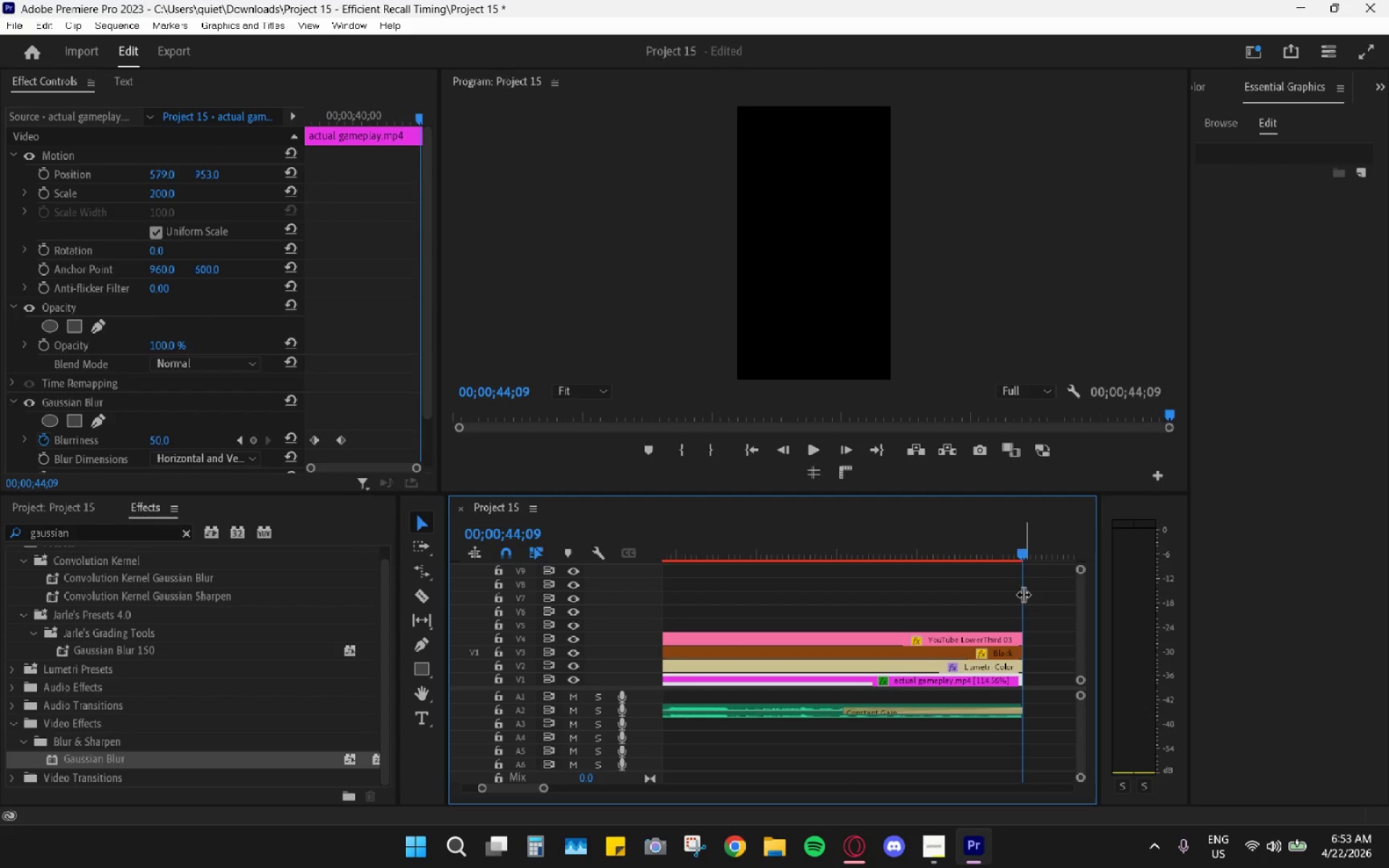 
hold_key(key=AltLeft, duration=0.58)
scroll: coordinate [1019, 614], scroll_direction: up, amount: 8.0
 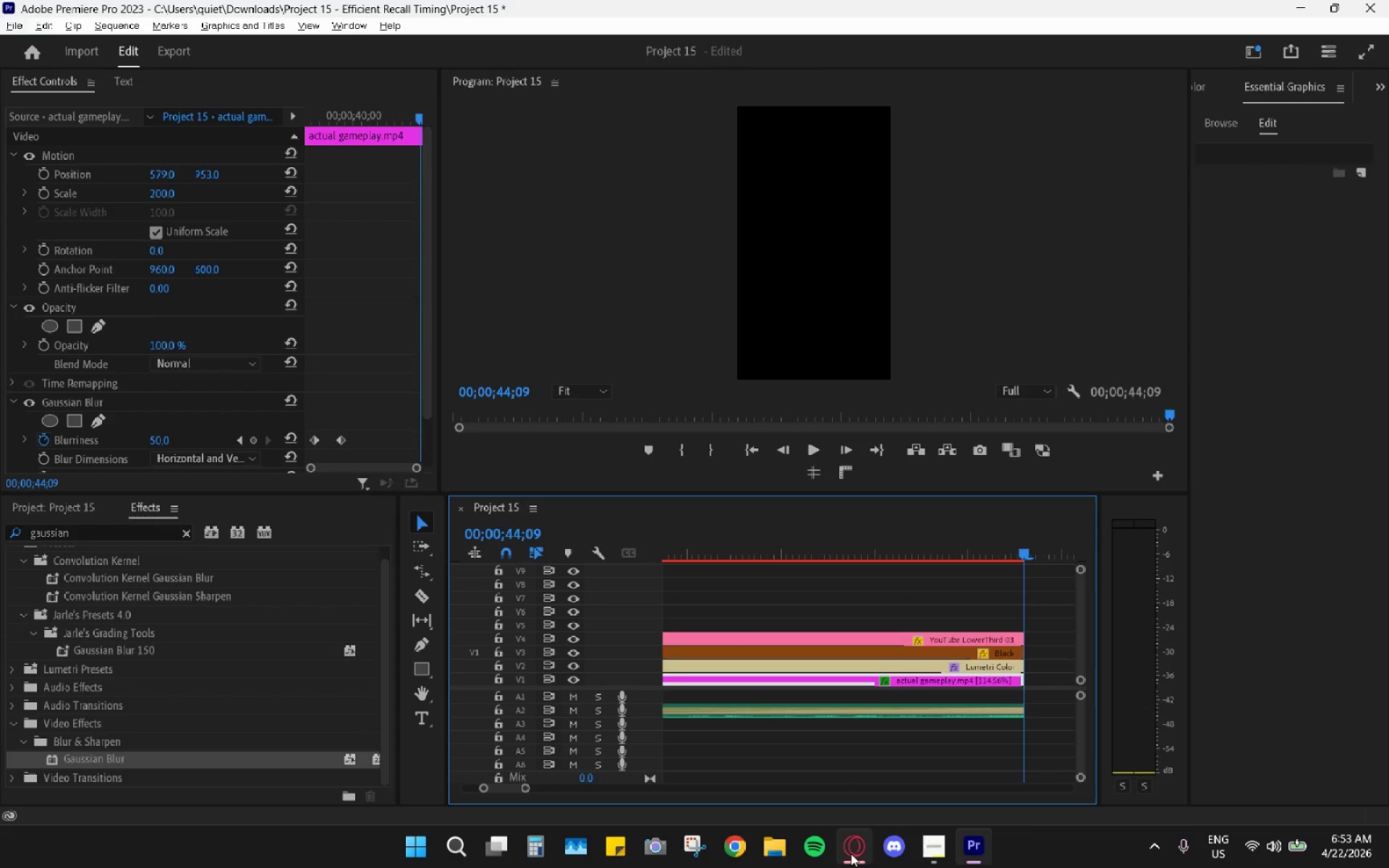 
left_click([851, 853])
 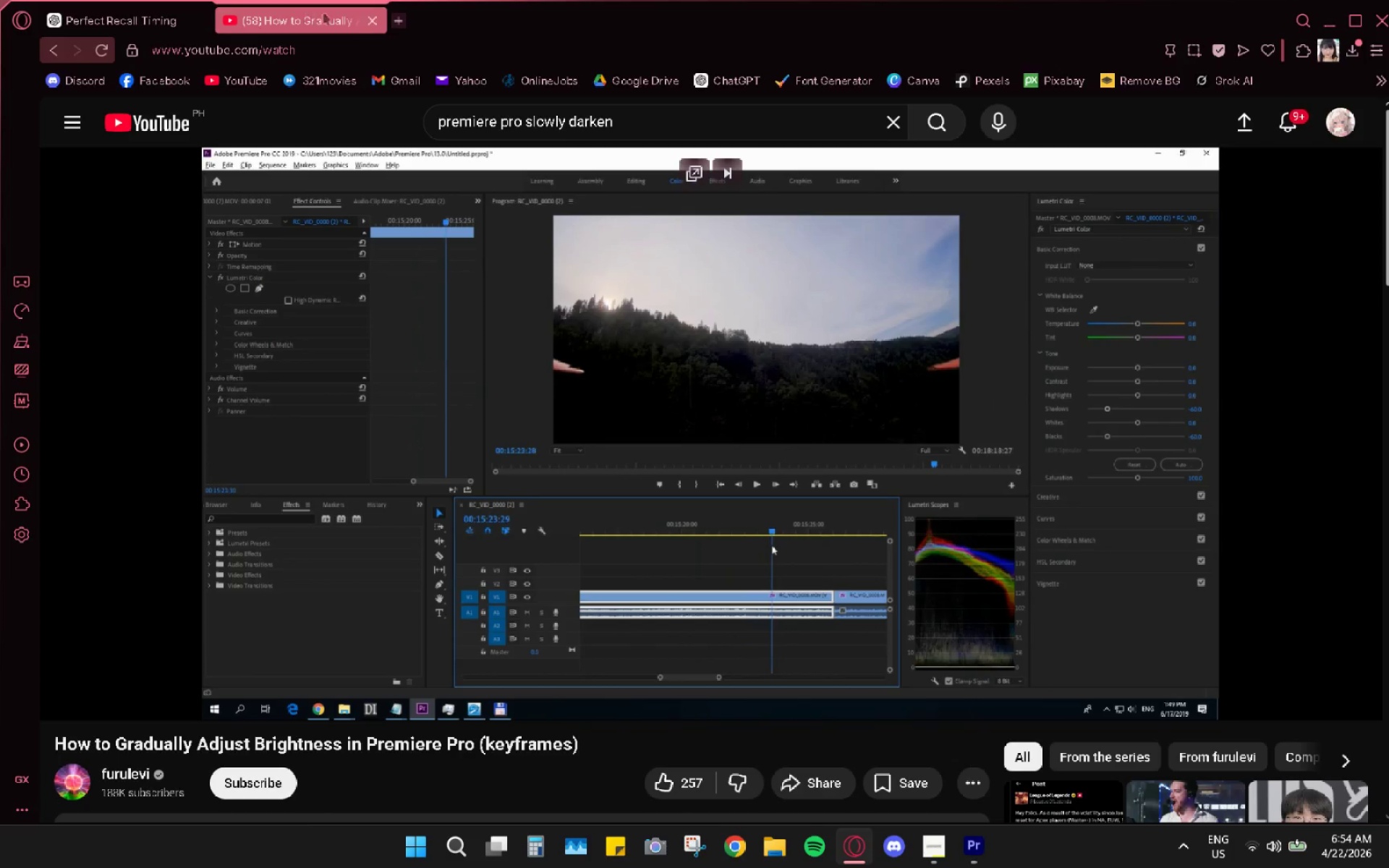 
left_click([364, 21])
 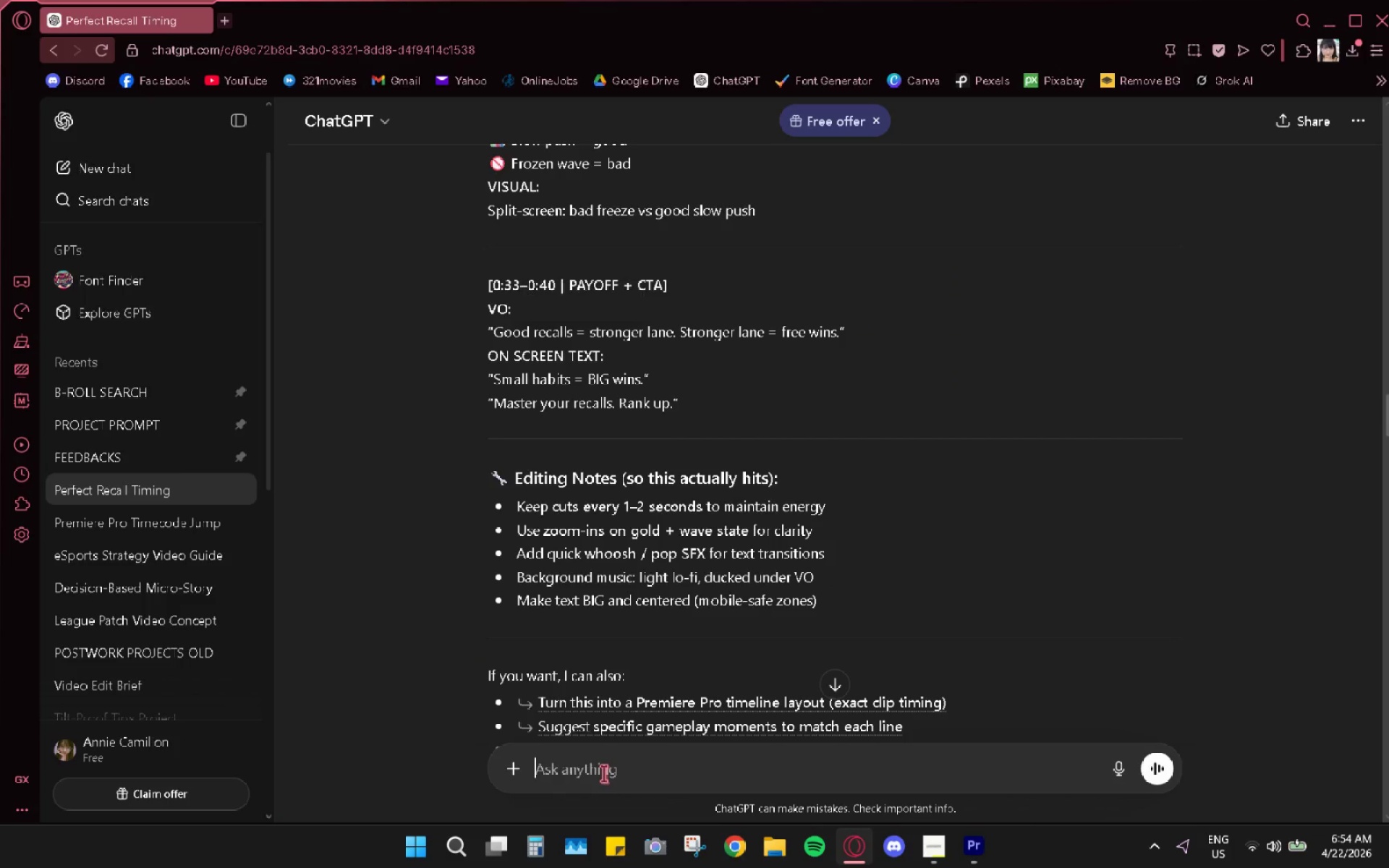 
type(is)
key(Backspace)
type(f the last part of my hook)
key(Backspace)
key(Backspace)
key(Backspace)
key(Backspace)
 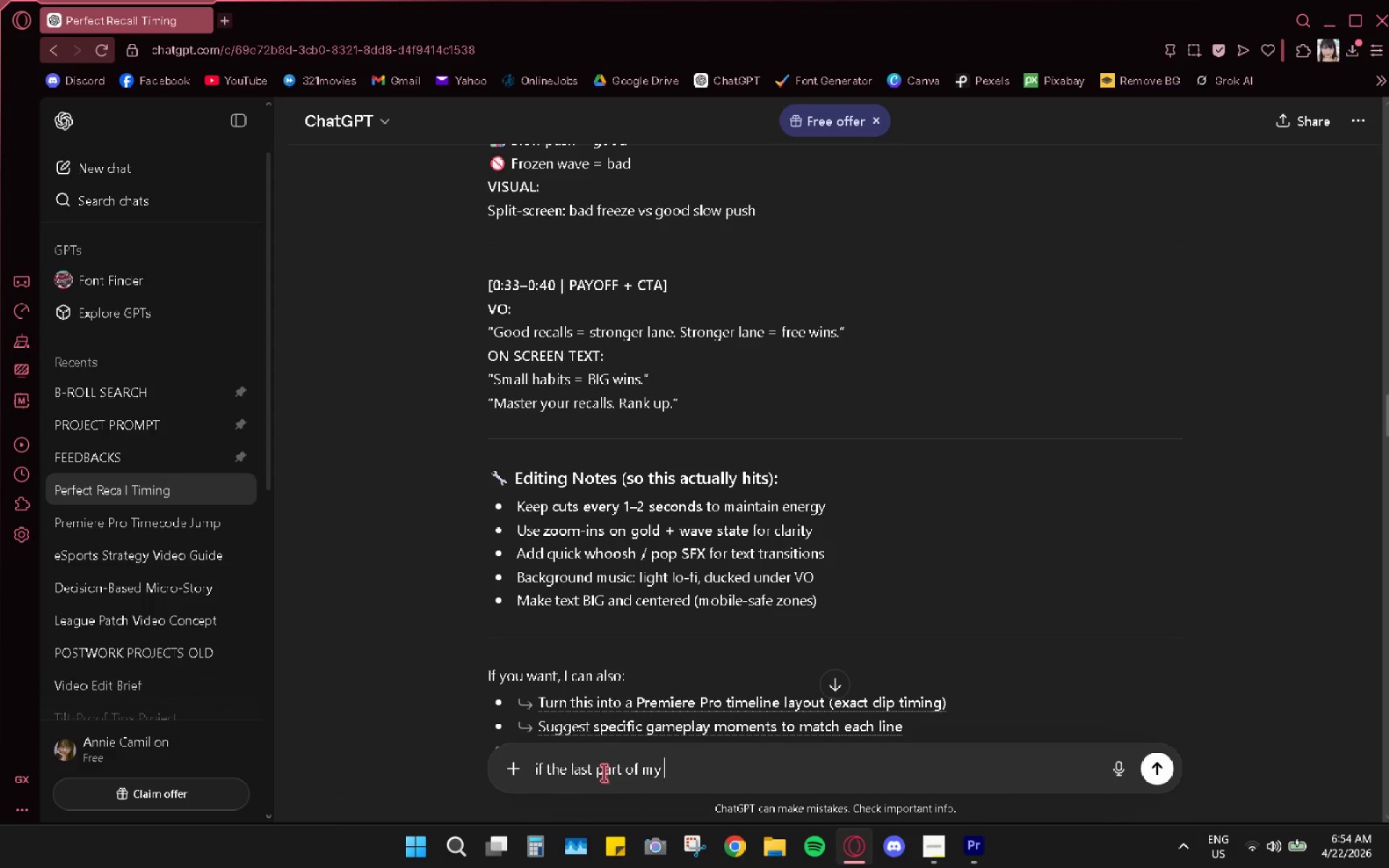 
type(ka)
key(Backspace)
key(Backspace)
type(takeaway is at )
 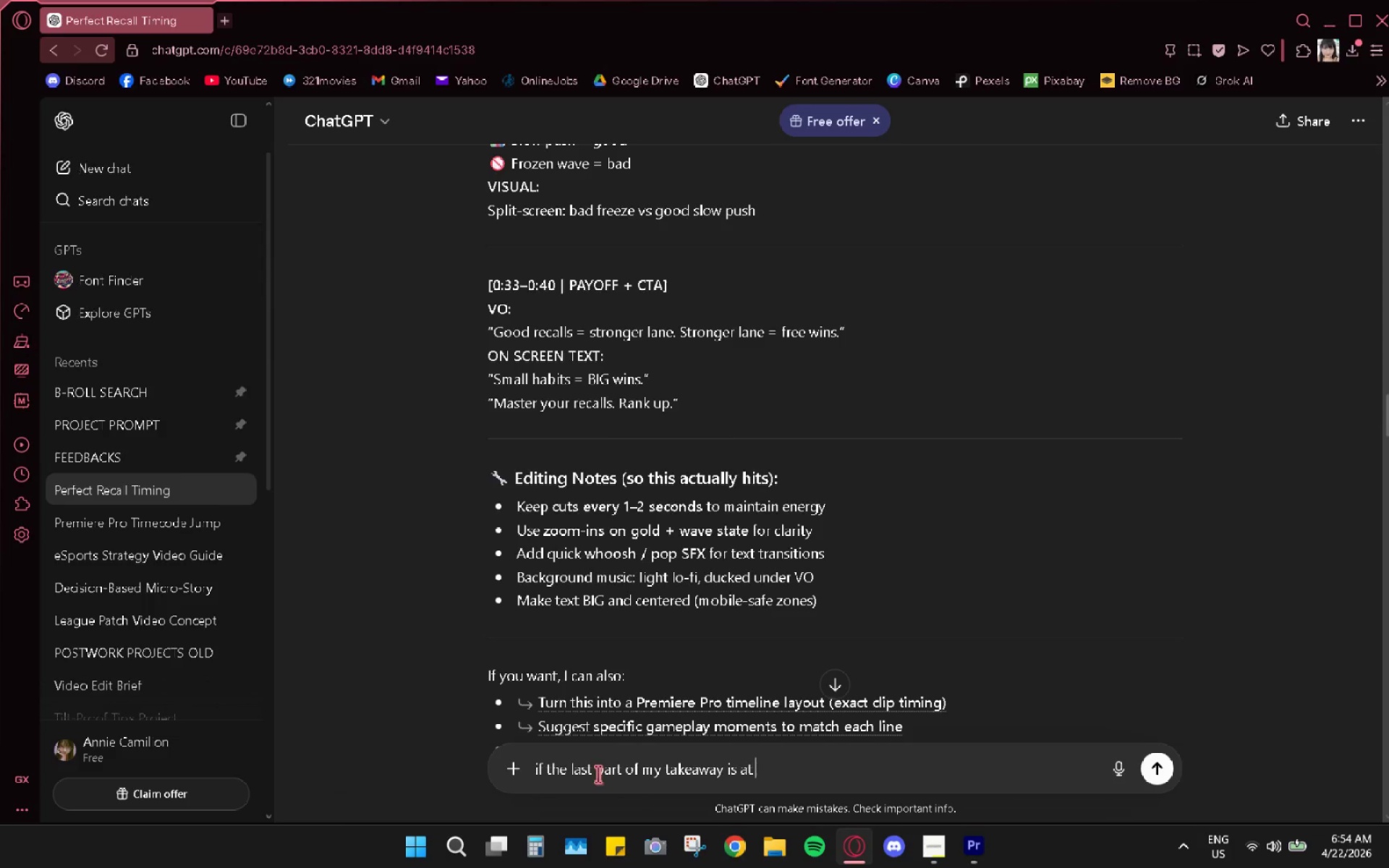 
key(Alt+AltLeft)
 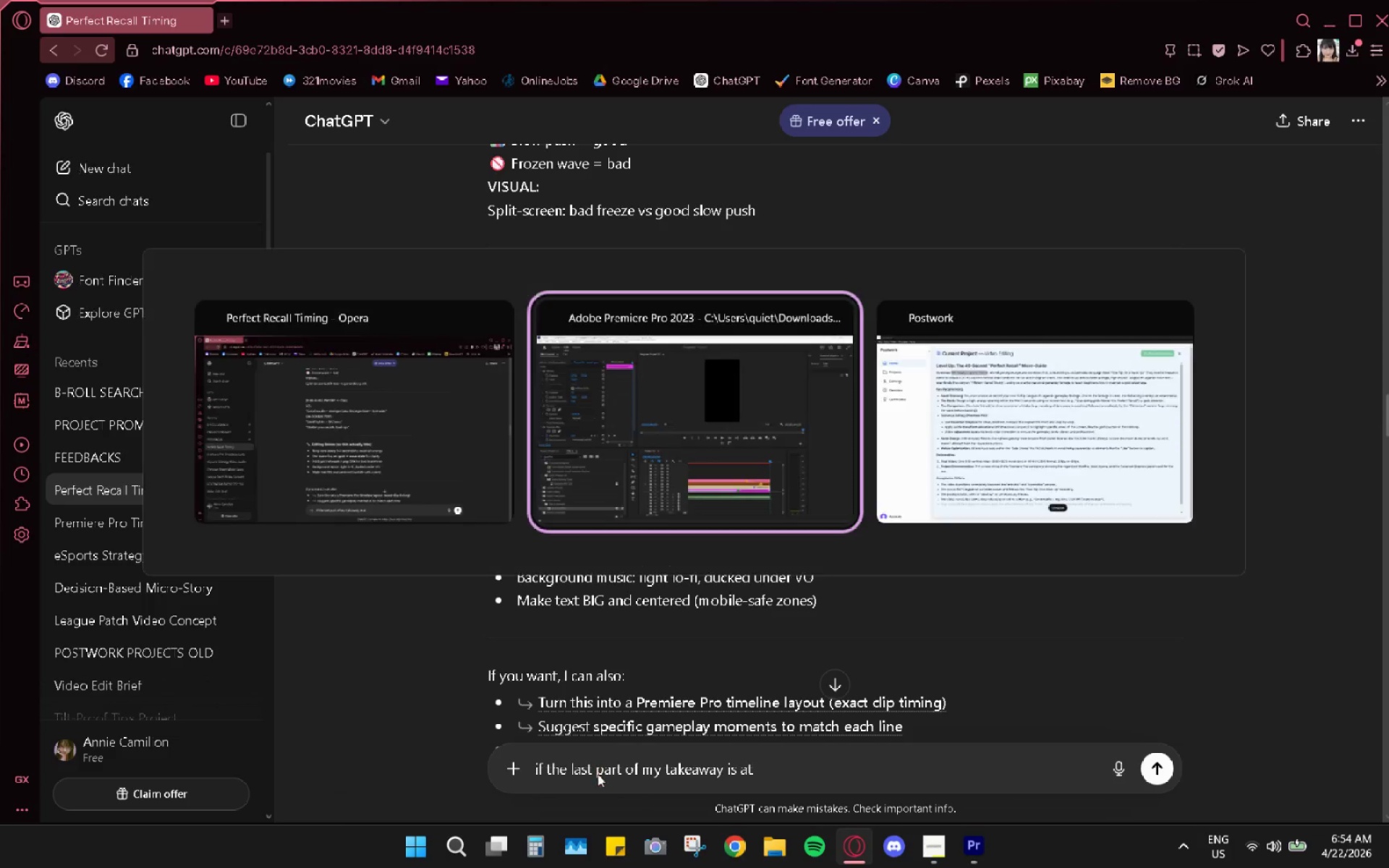 
key(Alt+Tab)
 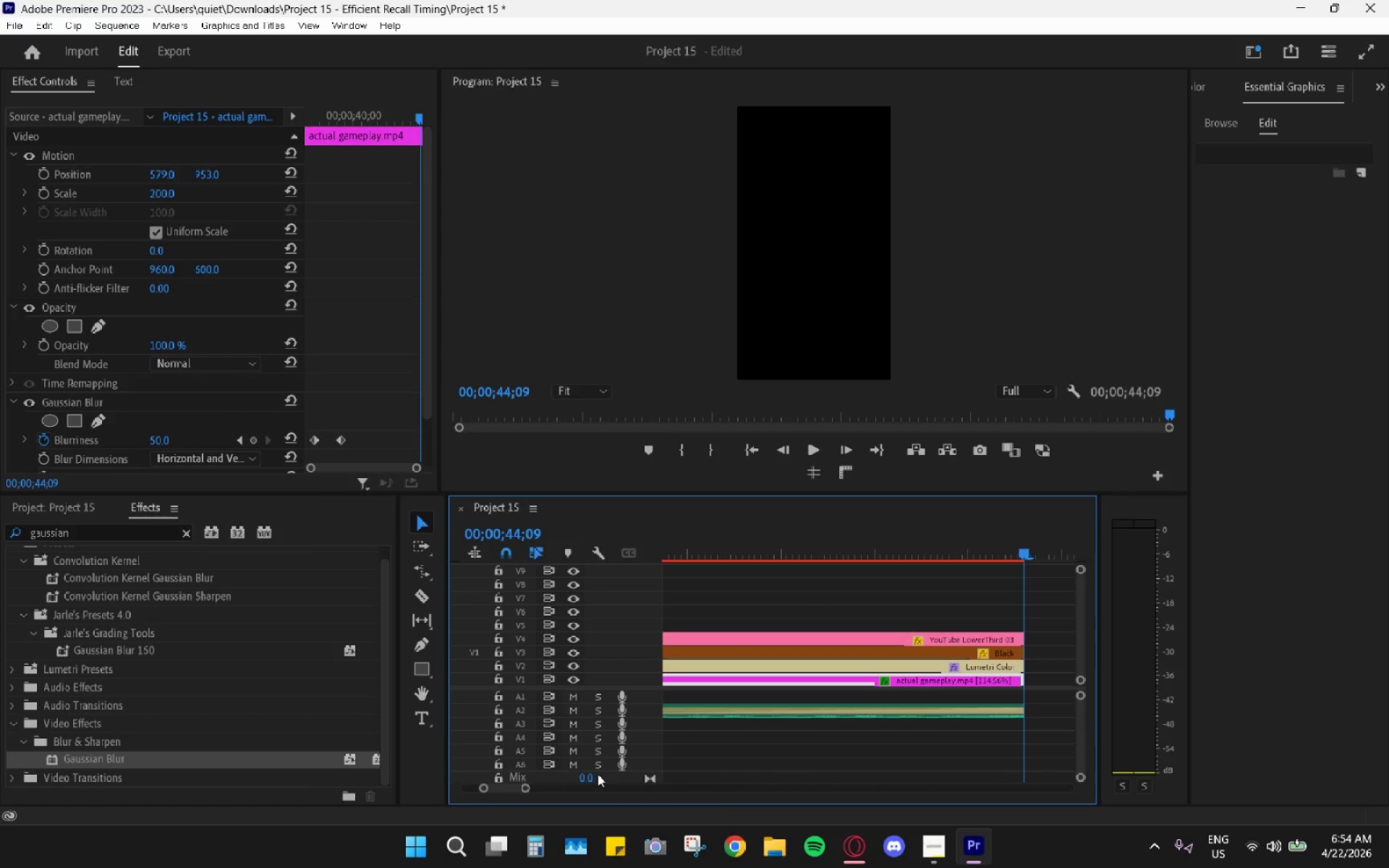 
key(Alt+AltLeft)
 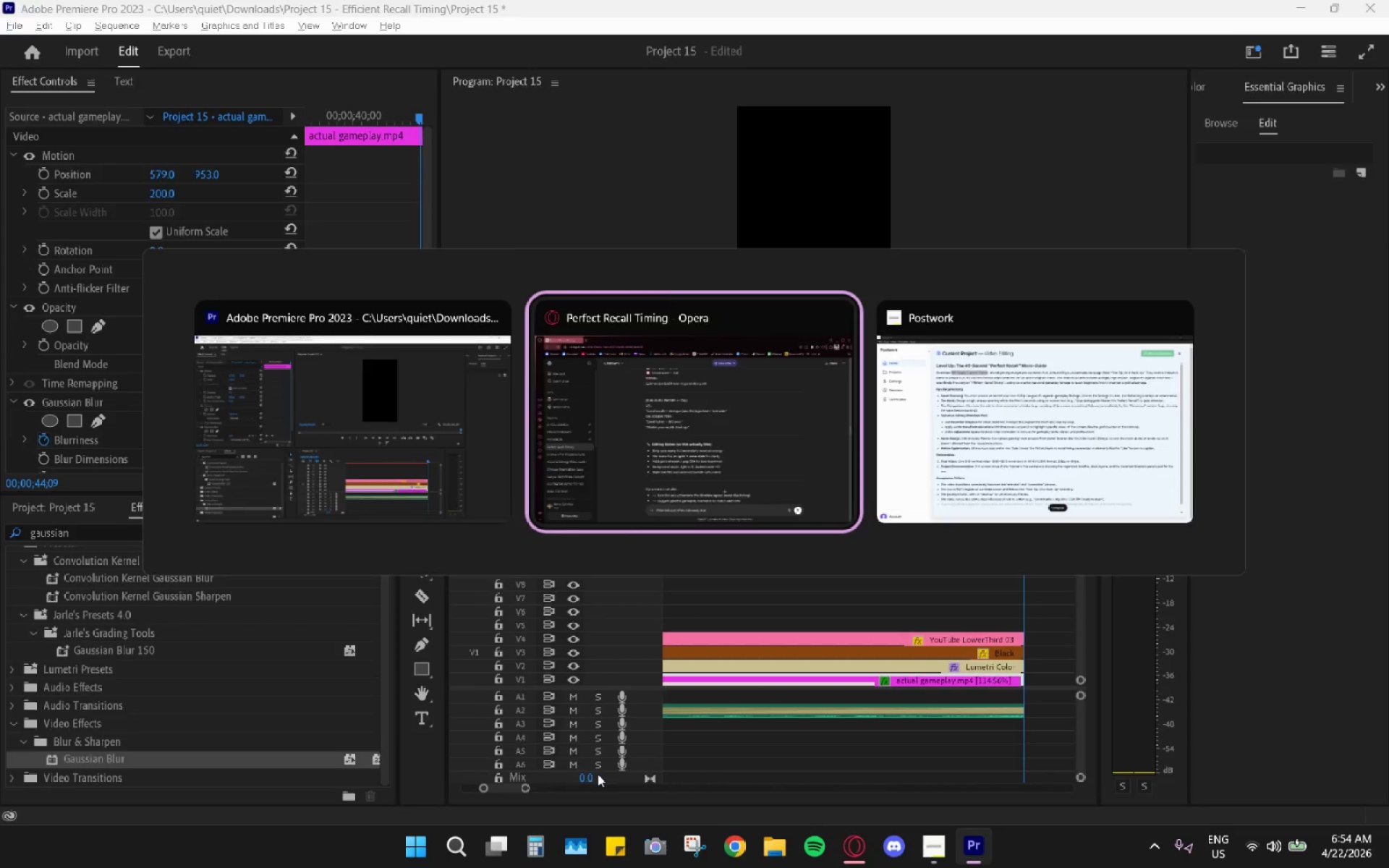 
key(Tab)
type(00;00;)
 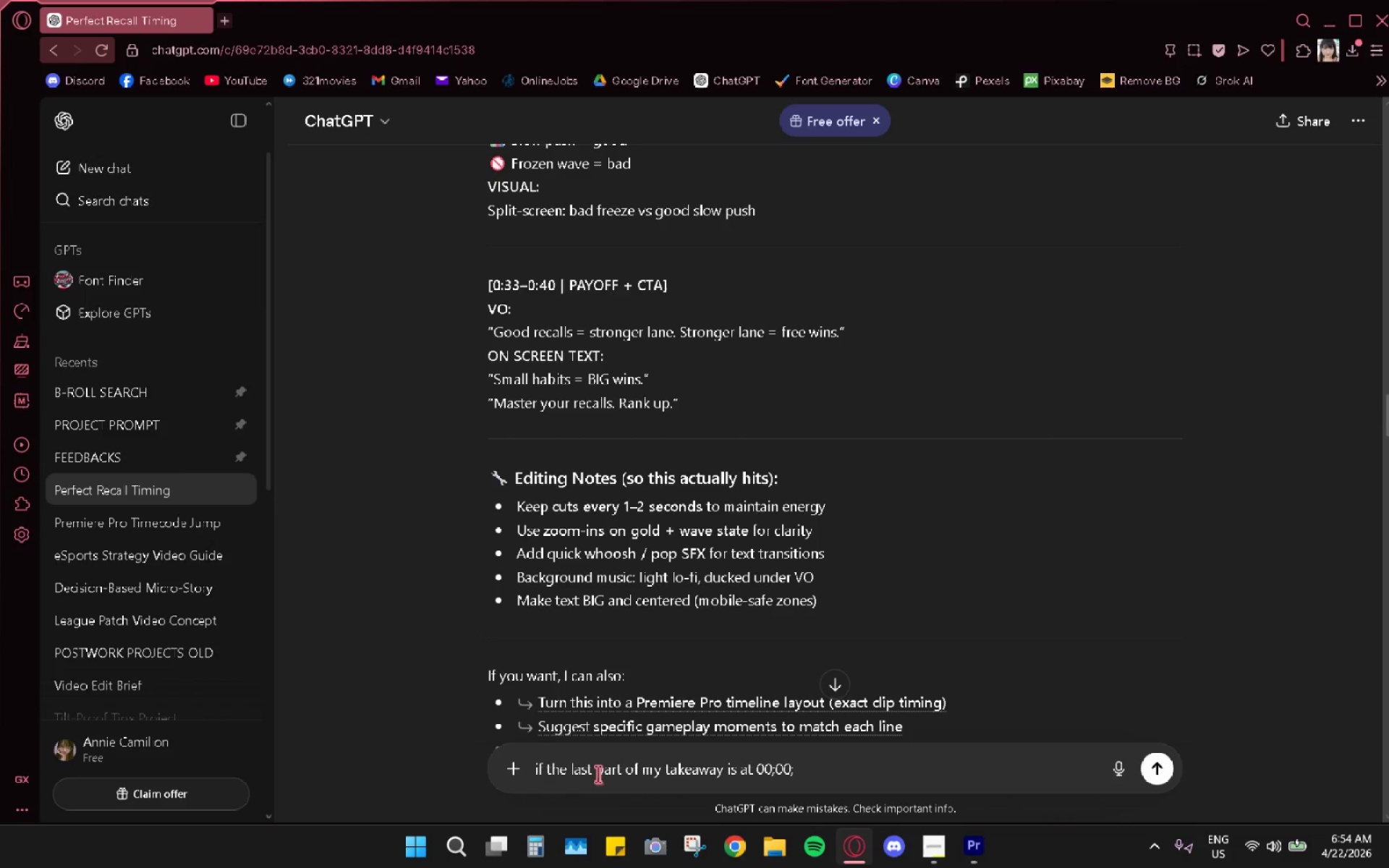 
key(Alt+AltLeft)
 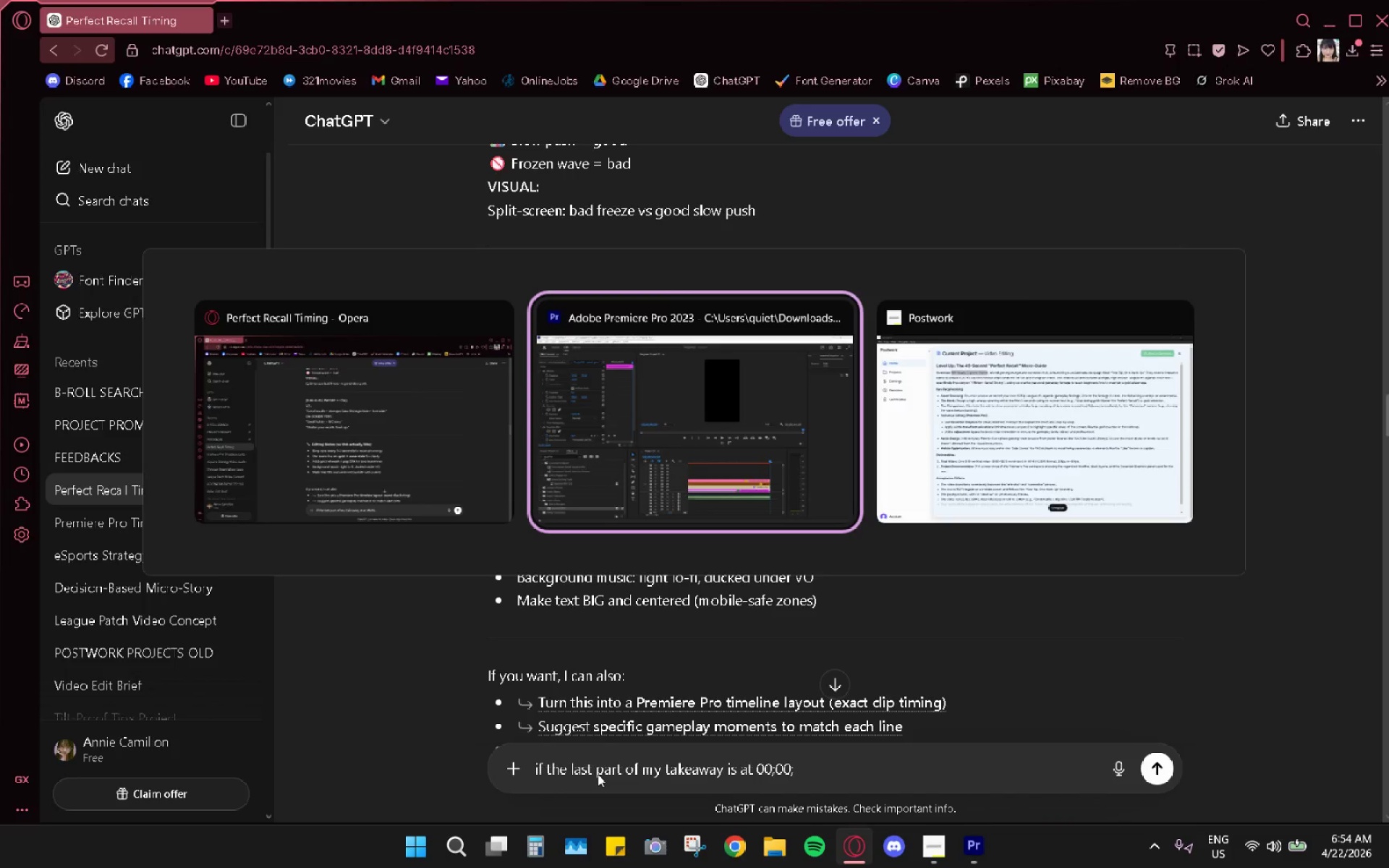 
key(Alt+Tab)
 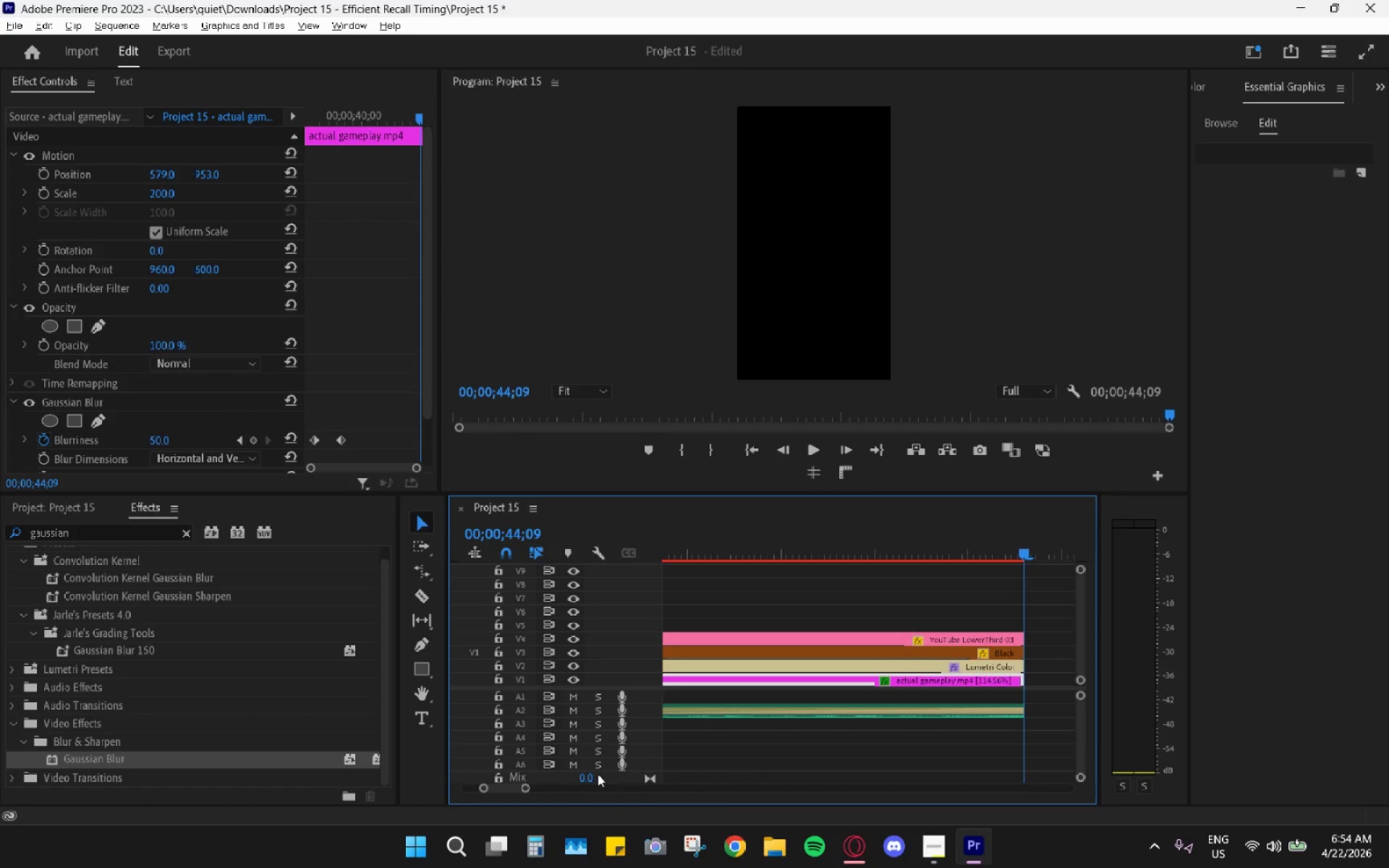 
key(Alt+AltLeft)
 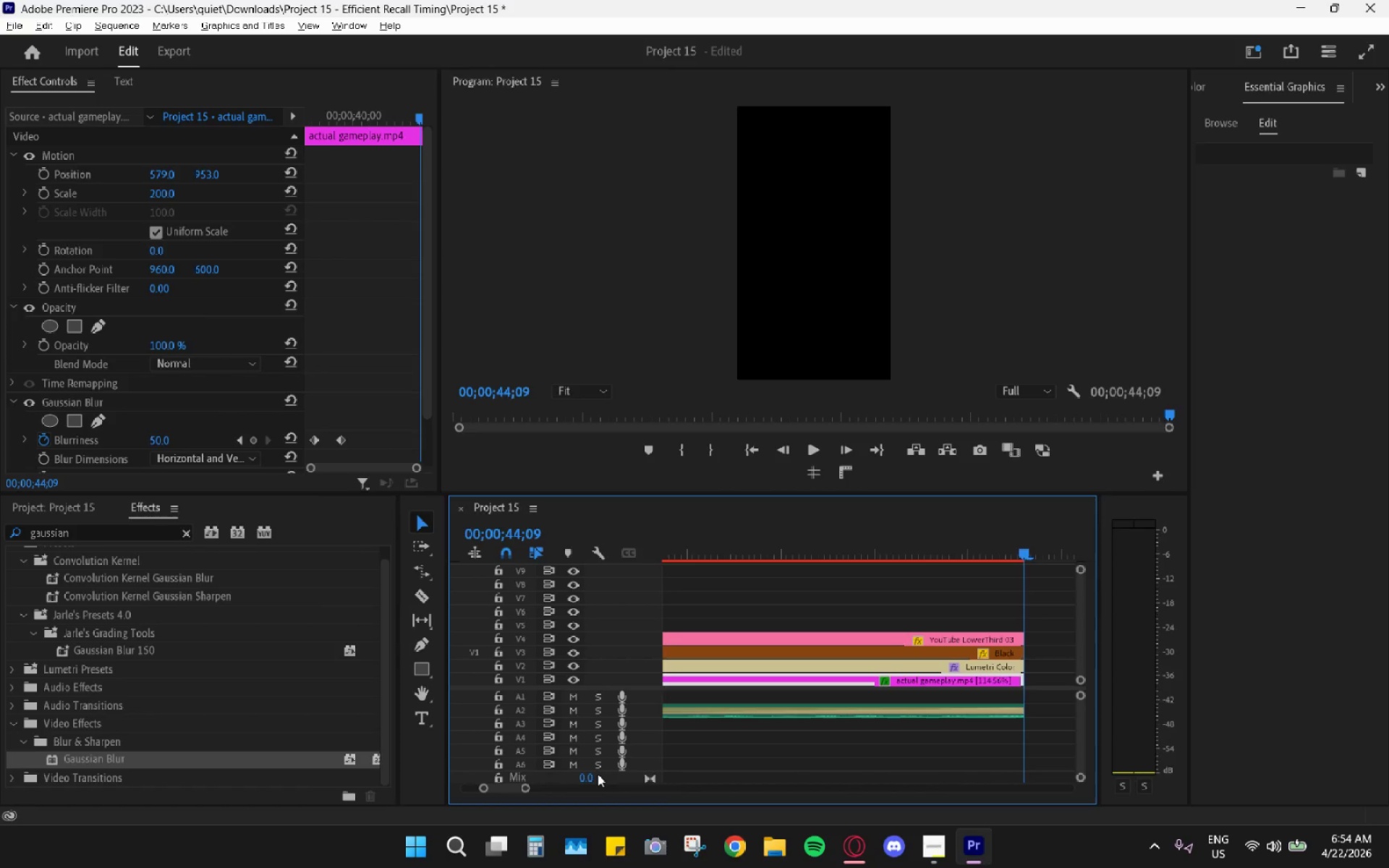 
key(Tab)
type(44;09.)
key(Backspace)
type( what should the )
key(Backspace)
key(Backspace)
key(Backspace)
key(Backspace)
key(Backspace)
key(Backspace)
type(en t)
key(Backspace)
key(Backspace)
key(Backspace)
key(Backspace)
type(at time should my takeaway start if i want it to last 5 seconds long)
 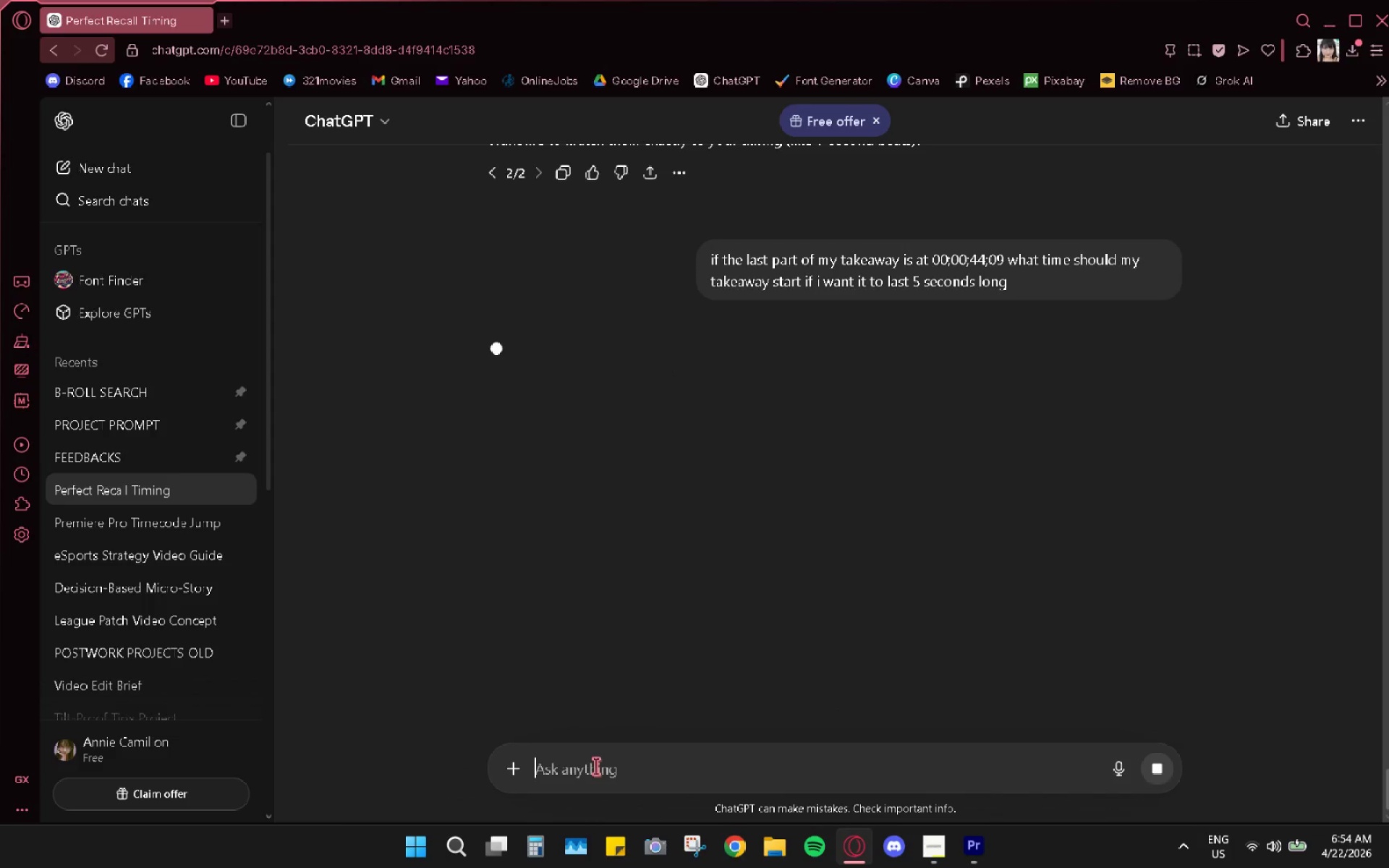 
 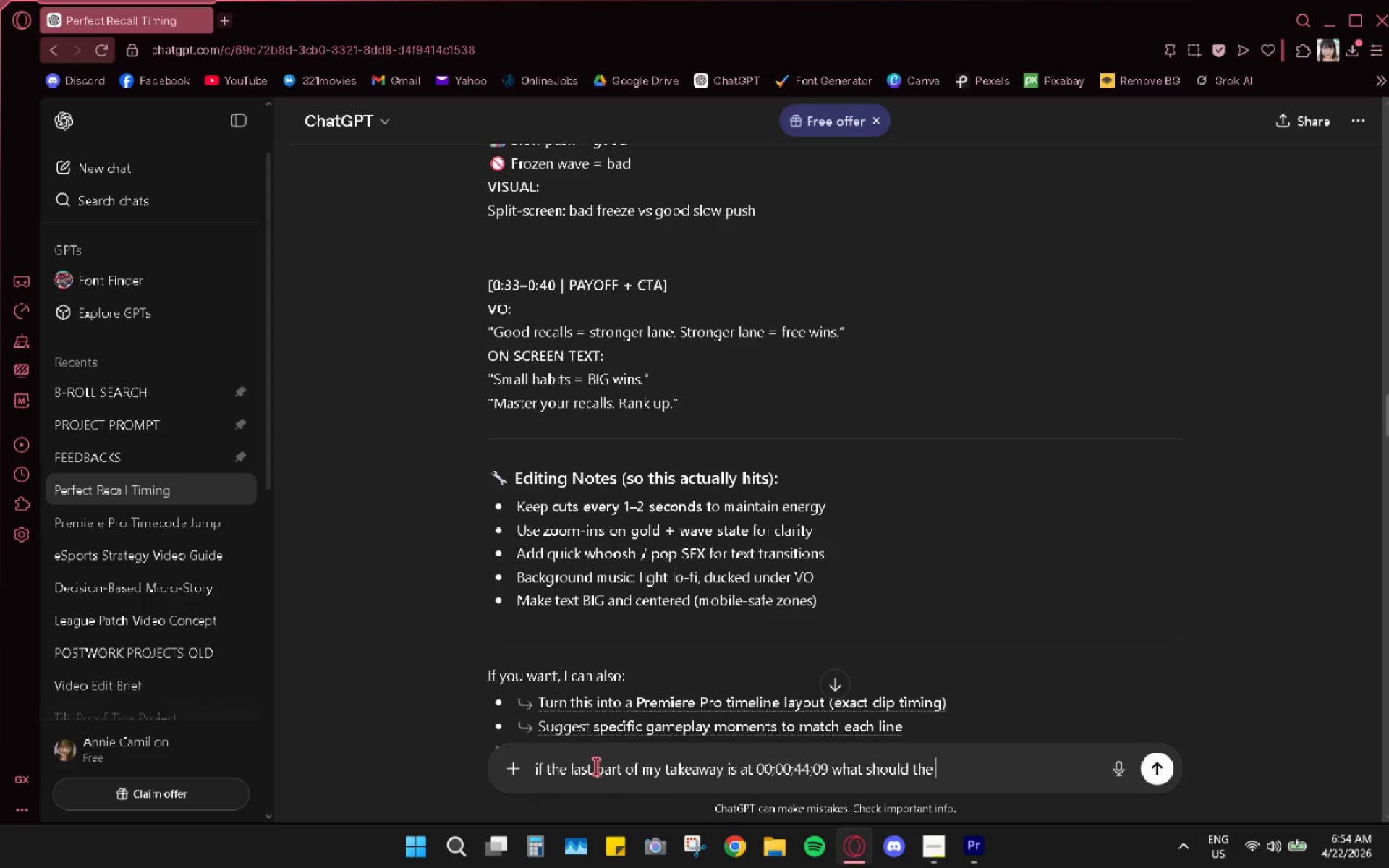 
key(Enter)
 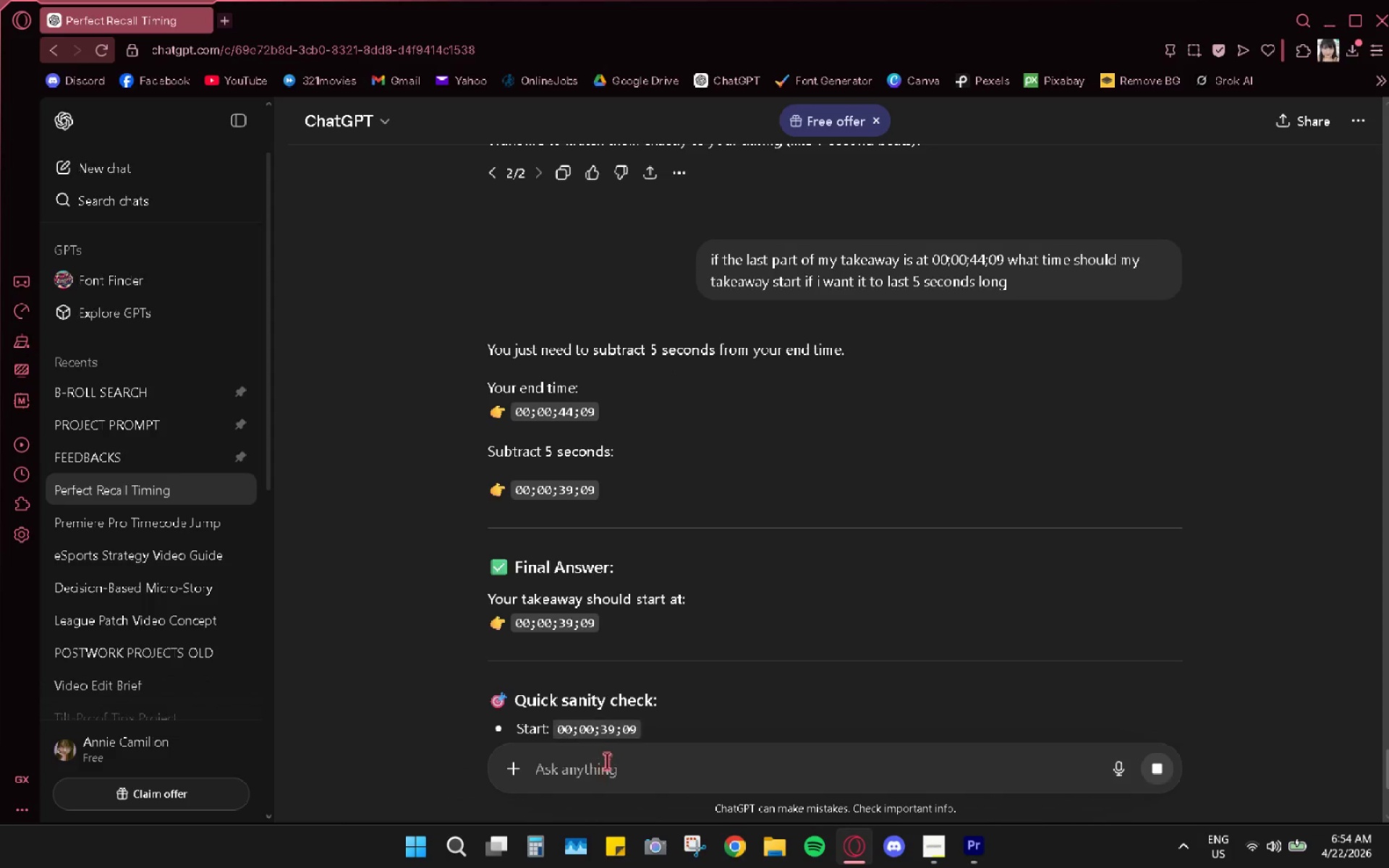 
wait(9.31)
 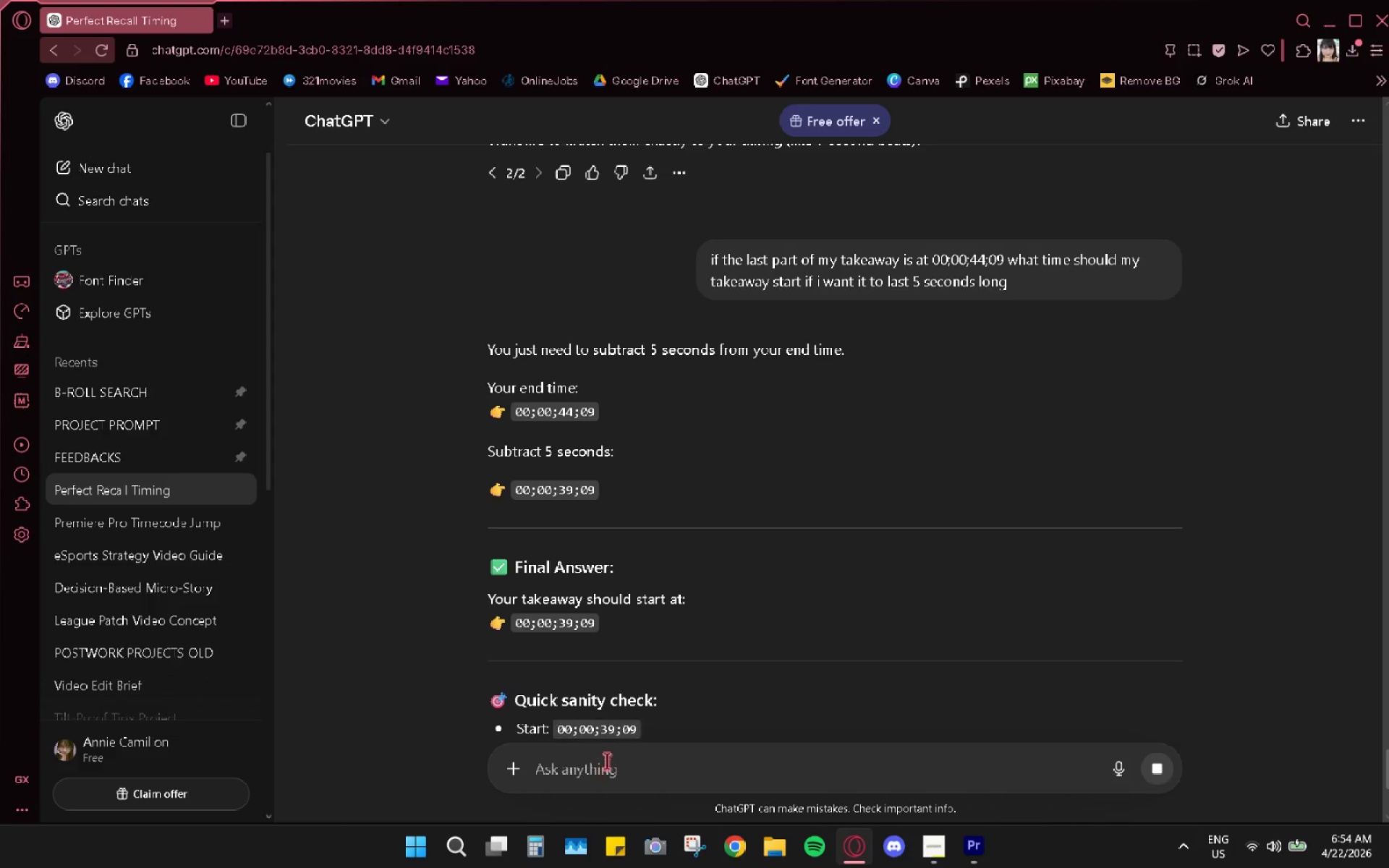 
scroll: coordinate [793, 600], scroll_direction: up, amount: 32.0
 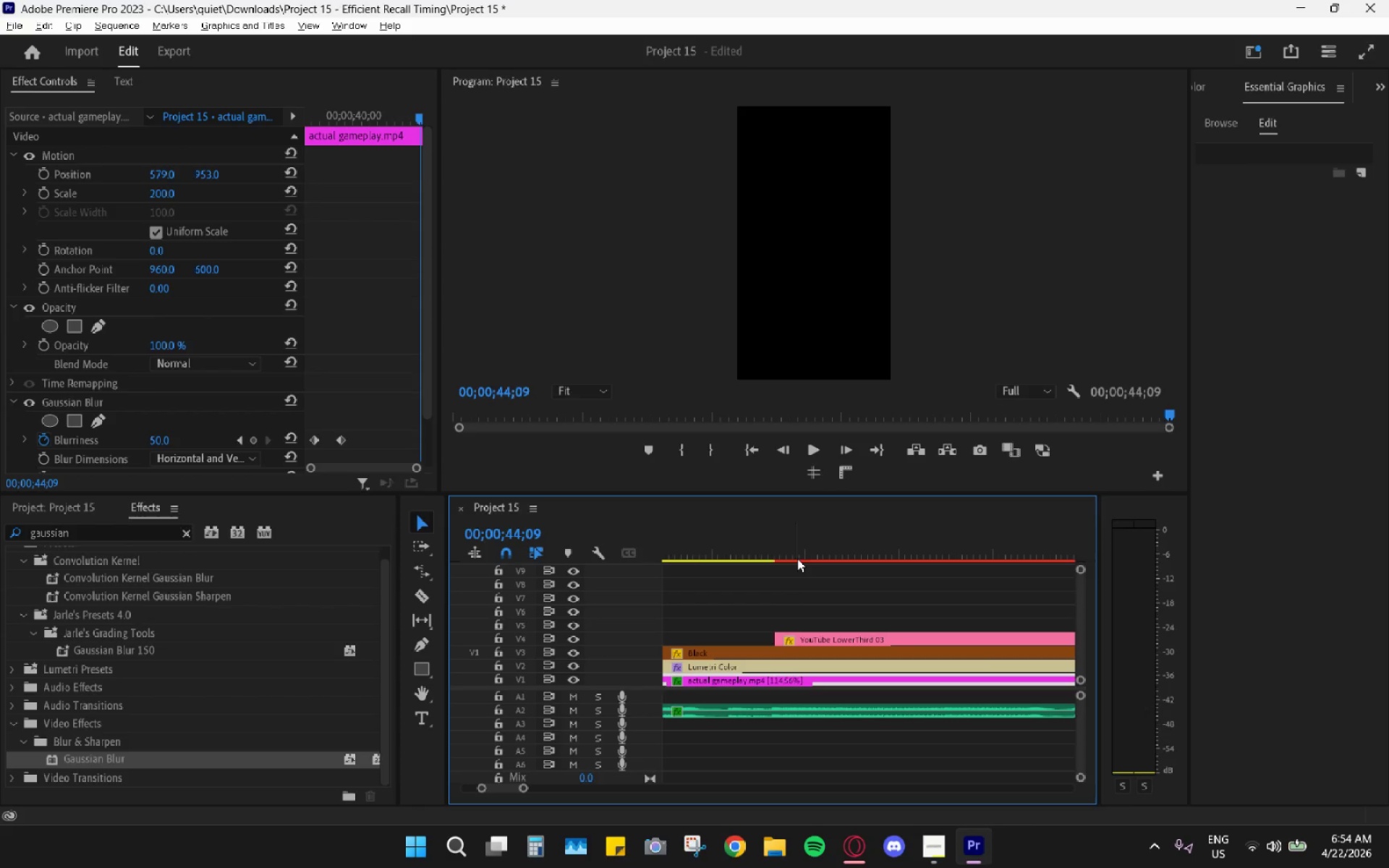 
left_click_drag(start_coordinate=[783, 553], to_coordinate=[777, 549])
 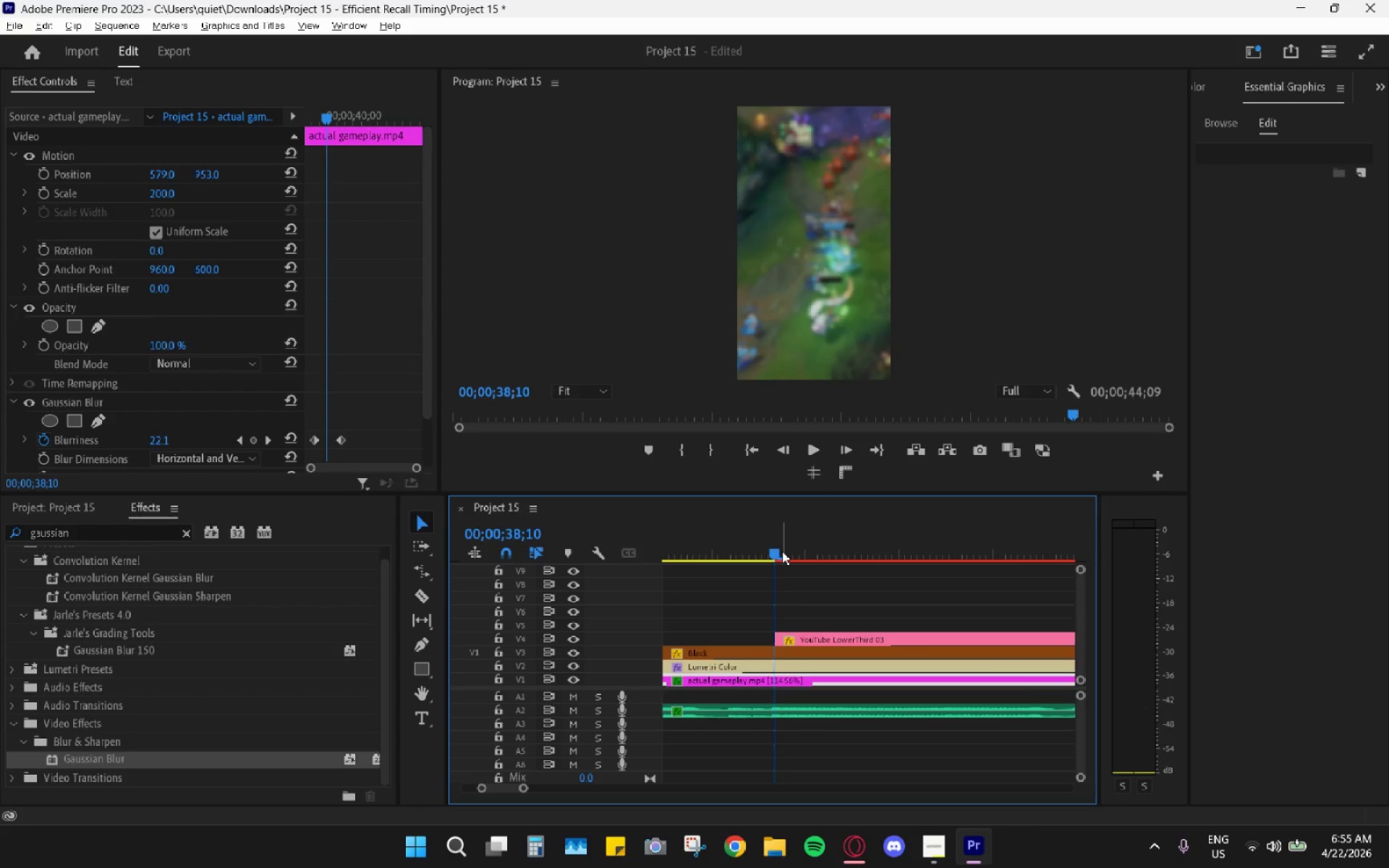 
key(Space)
 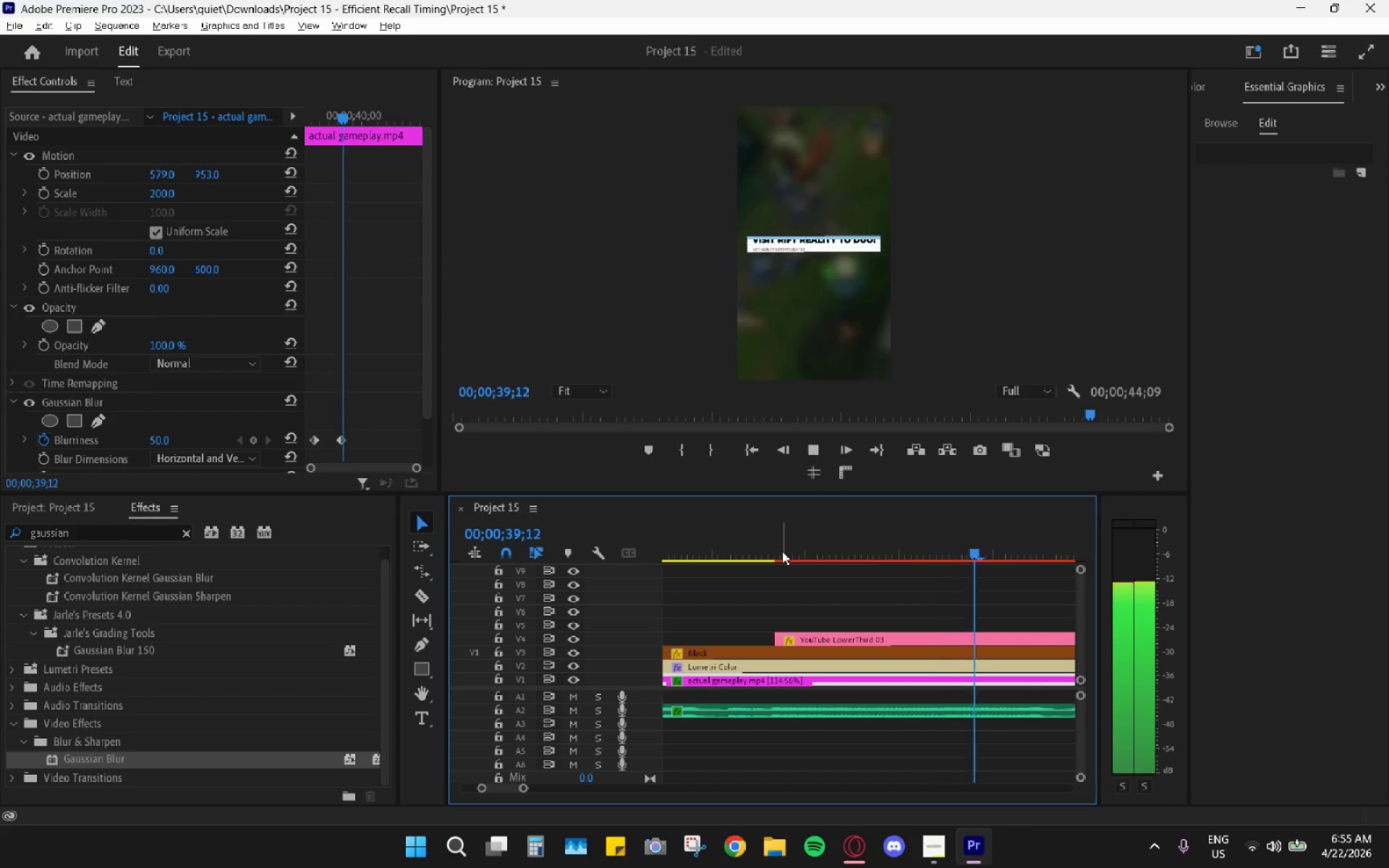 
key(Space)
 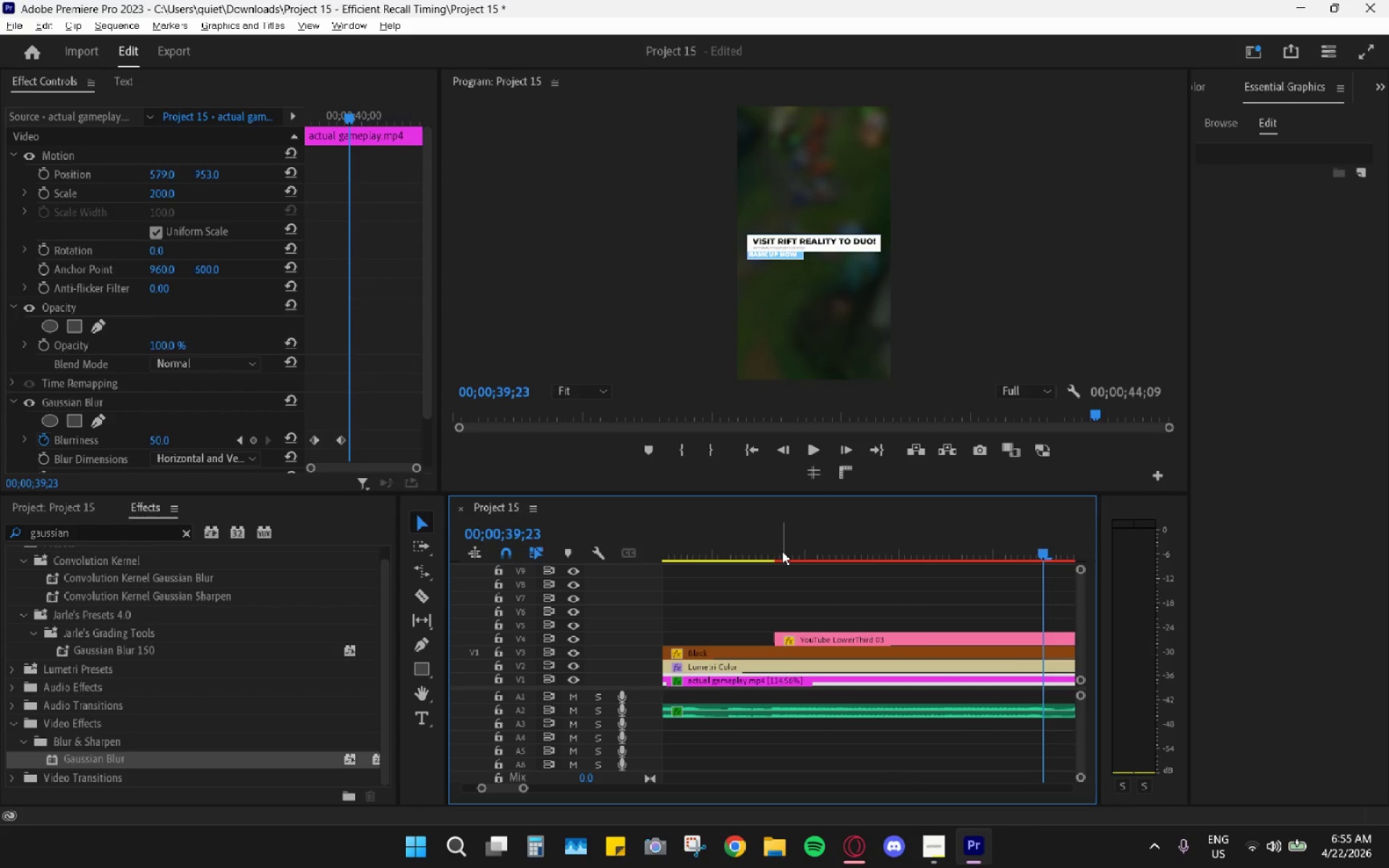 
key(Alt+AltLeft)
 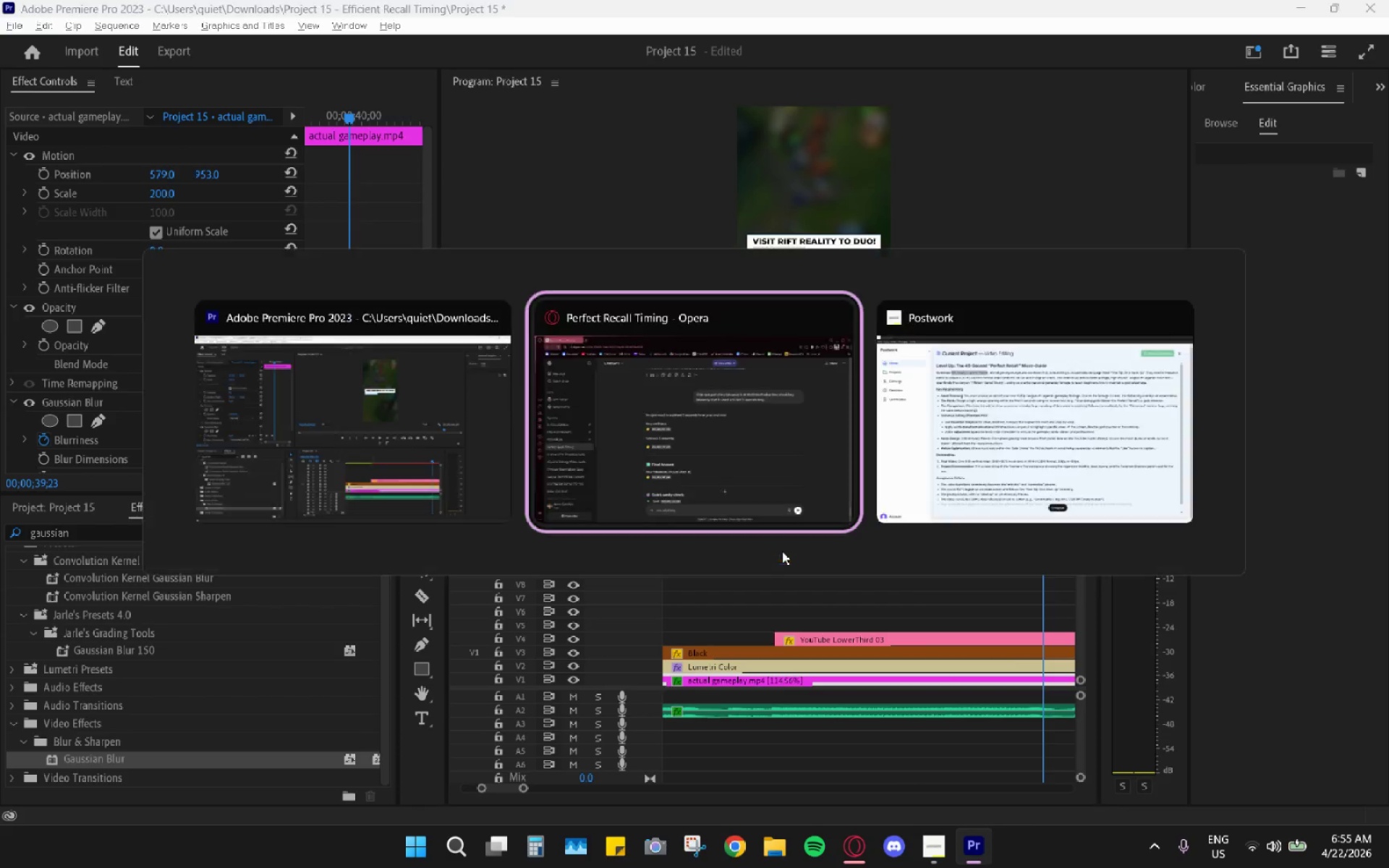 
key(Alt+Tab)
 